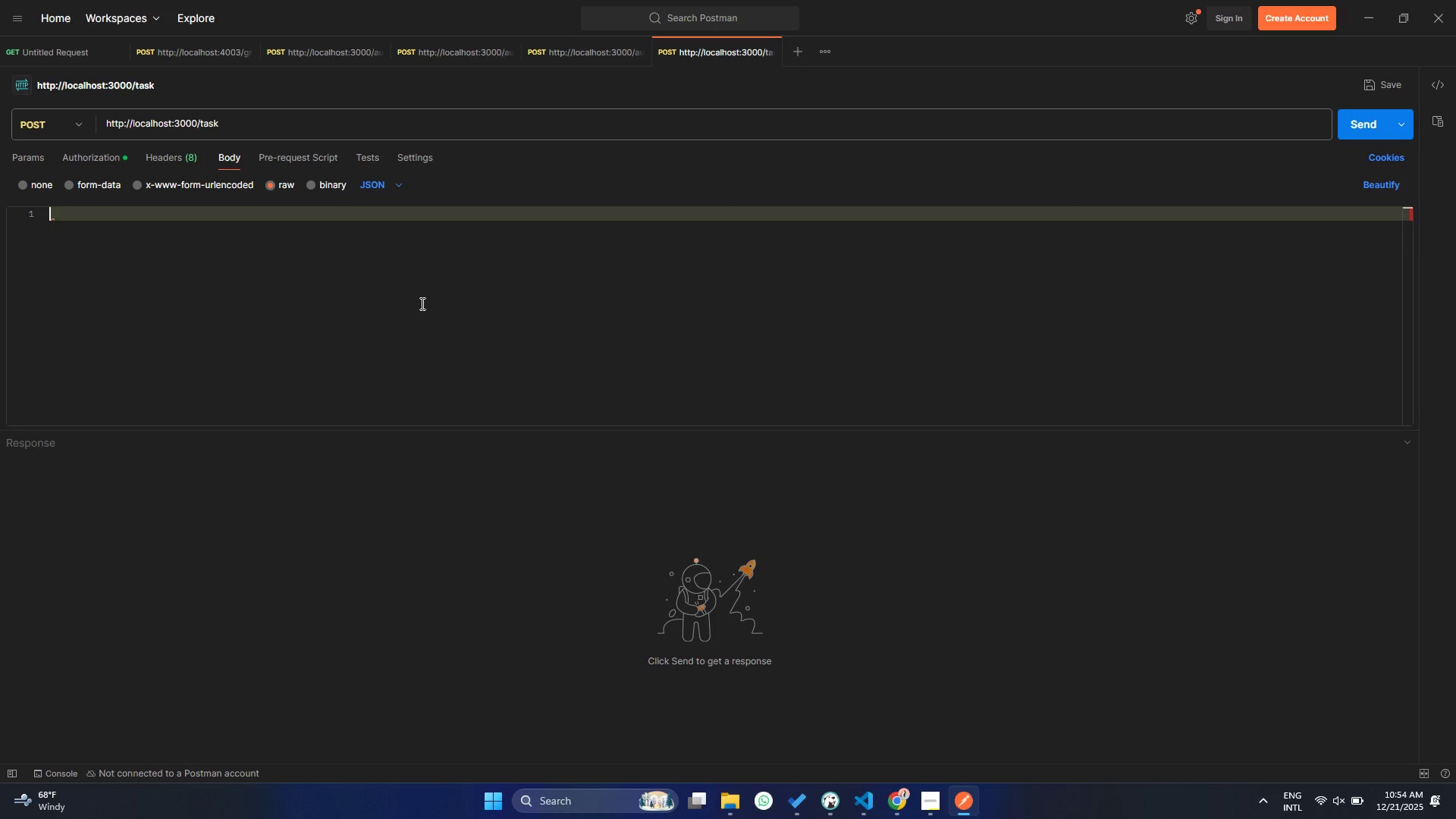 
key(Shift+BracketLeft)
 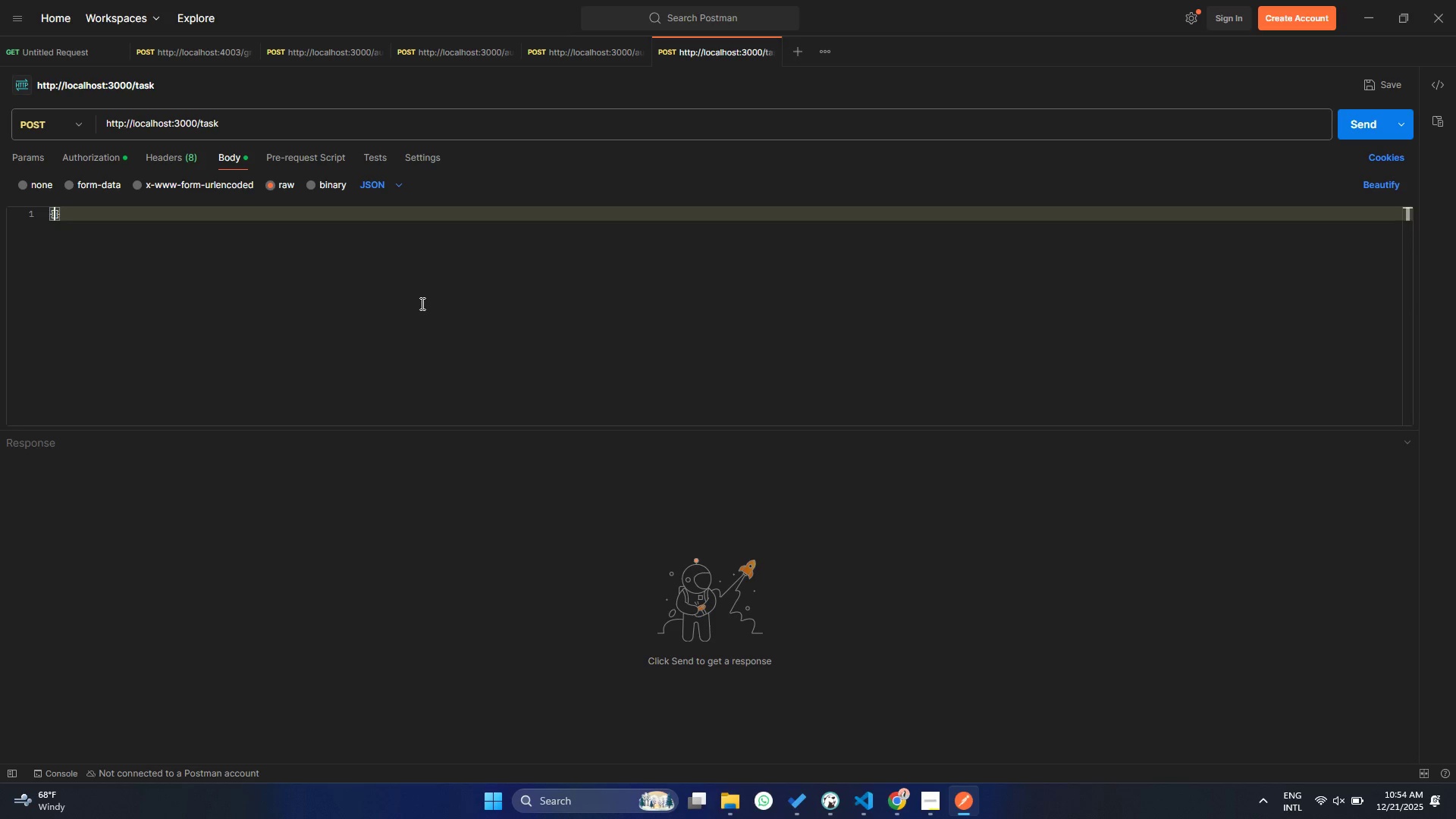 
key(Enter)
 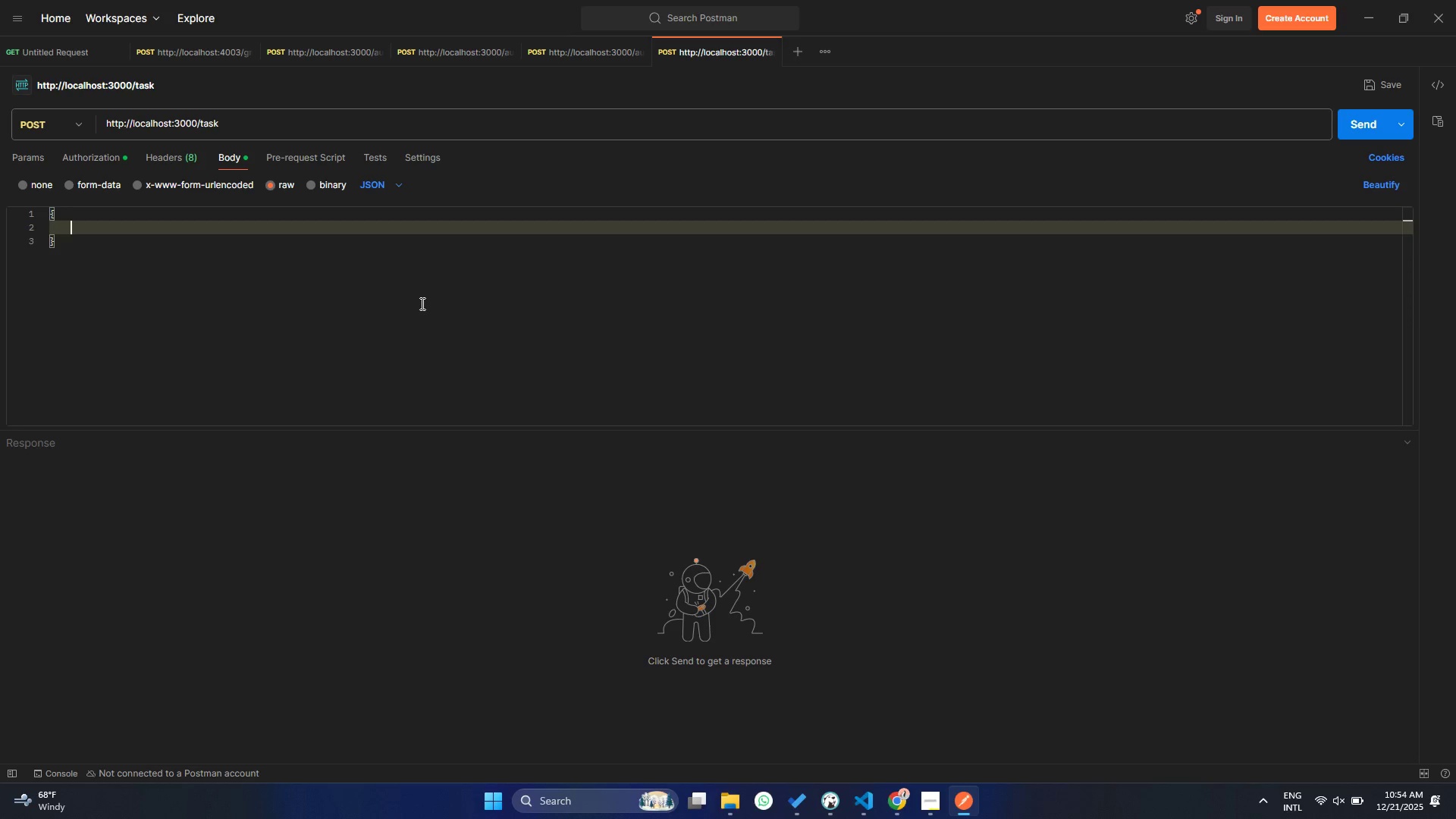 
key(Enter)
 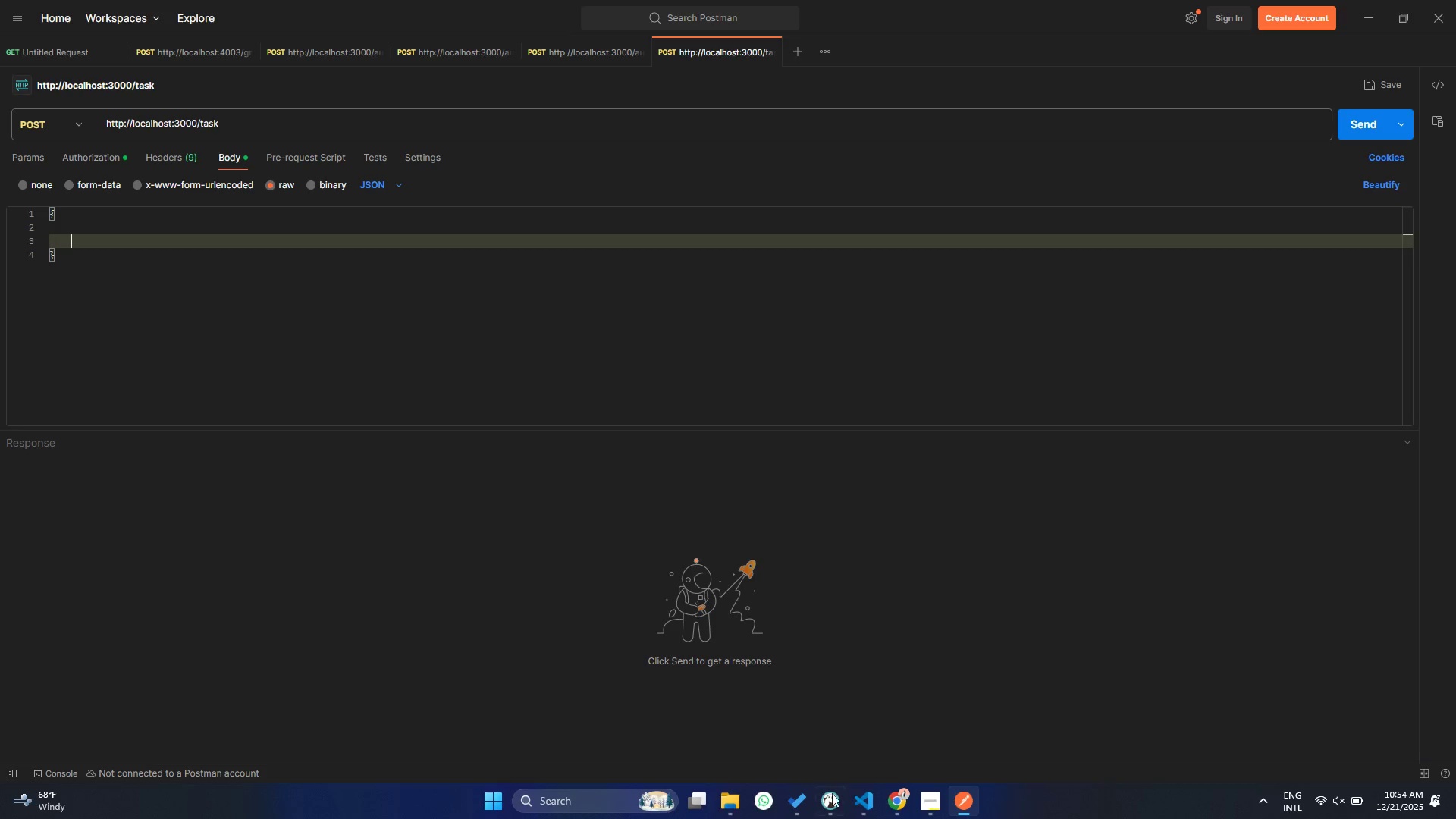 
left_click([858, 818])
 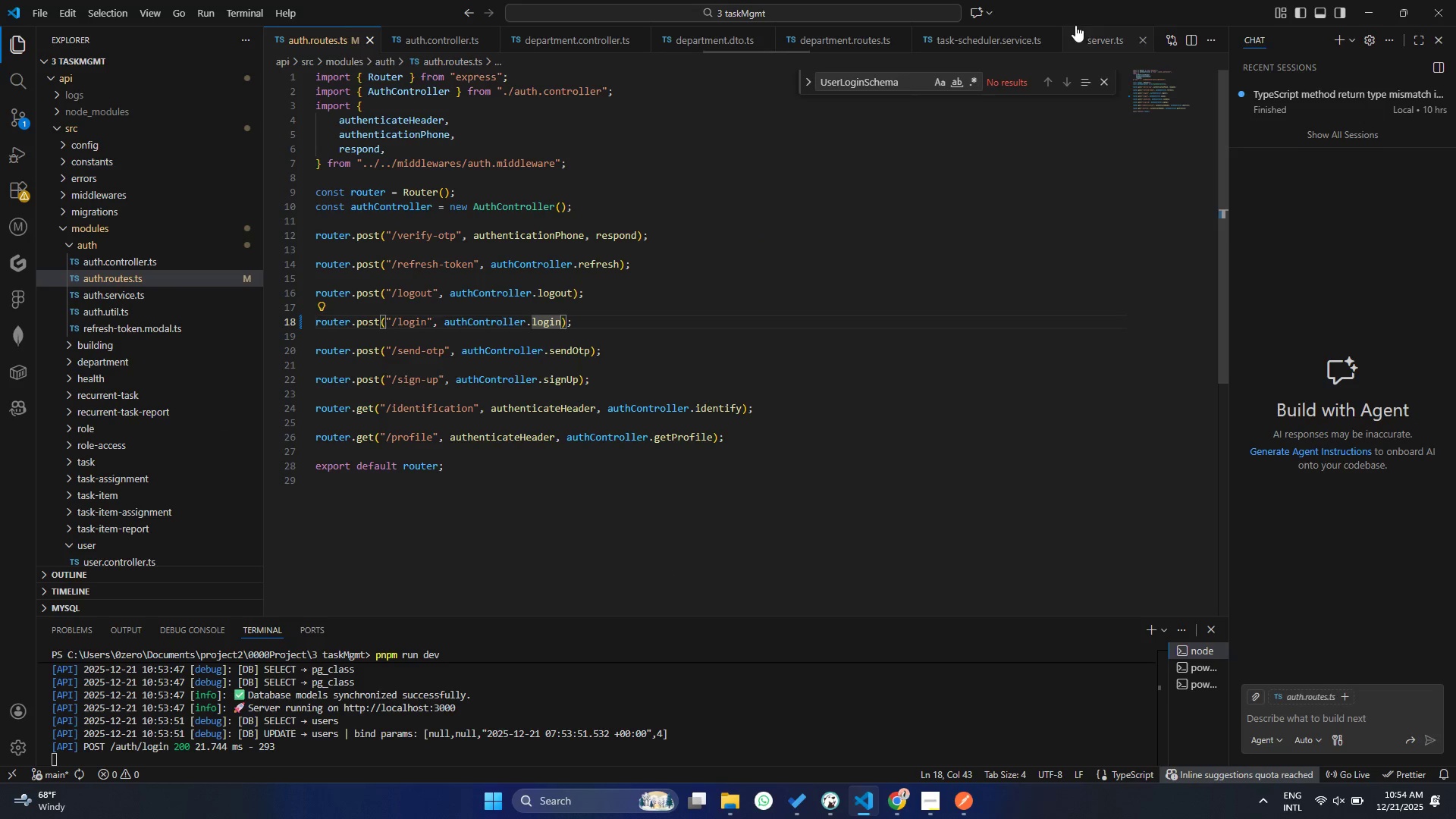 
left_click_drag(start_coordinate=[1075, 12], to_coordinate=[1452, 479])
 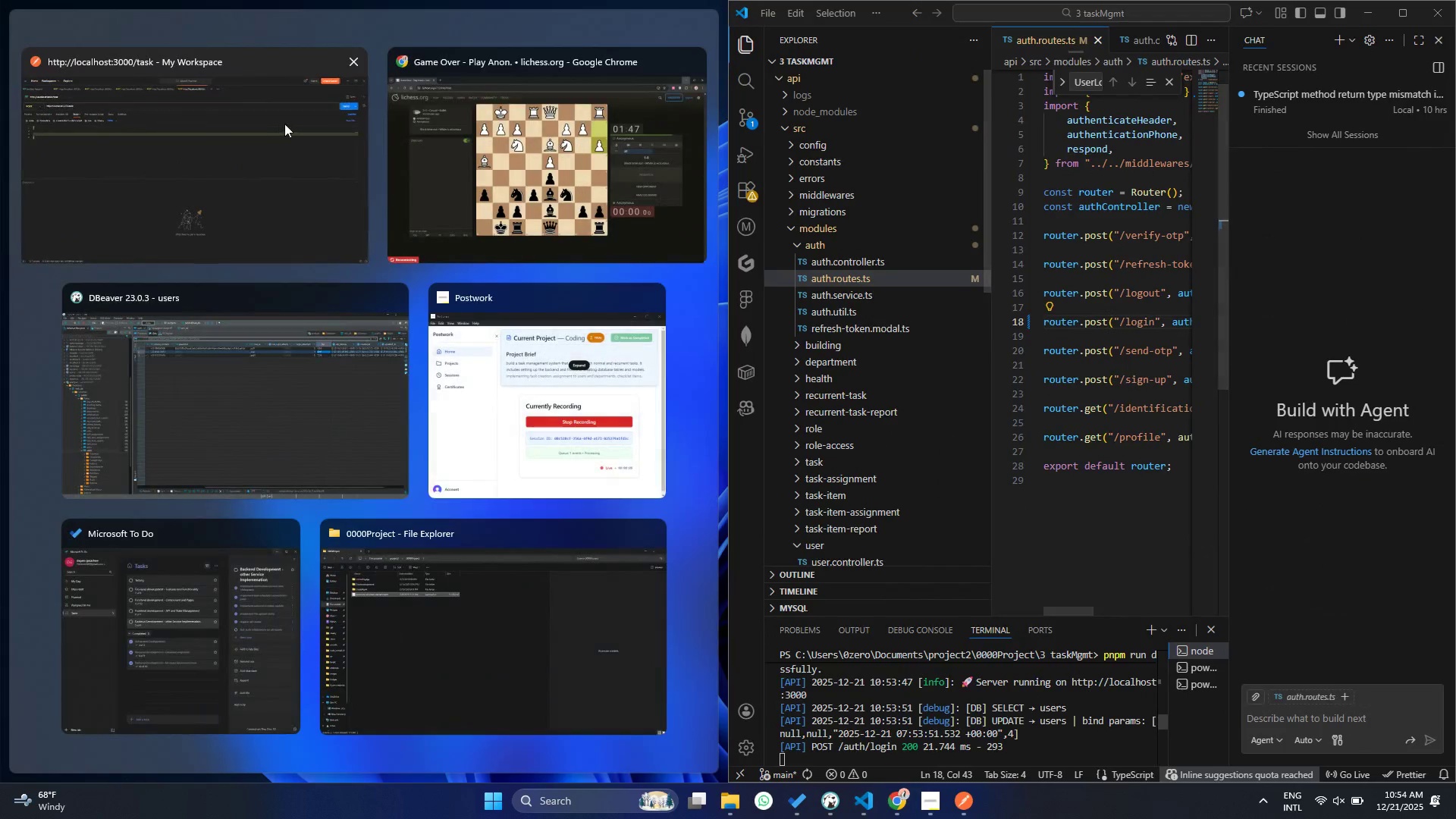 
left_click([185, 130])
 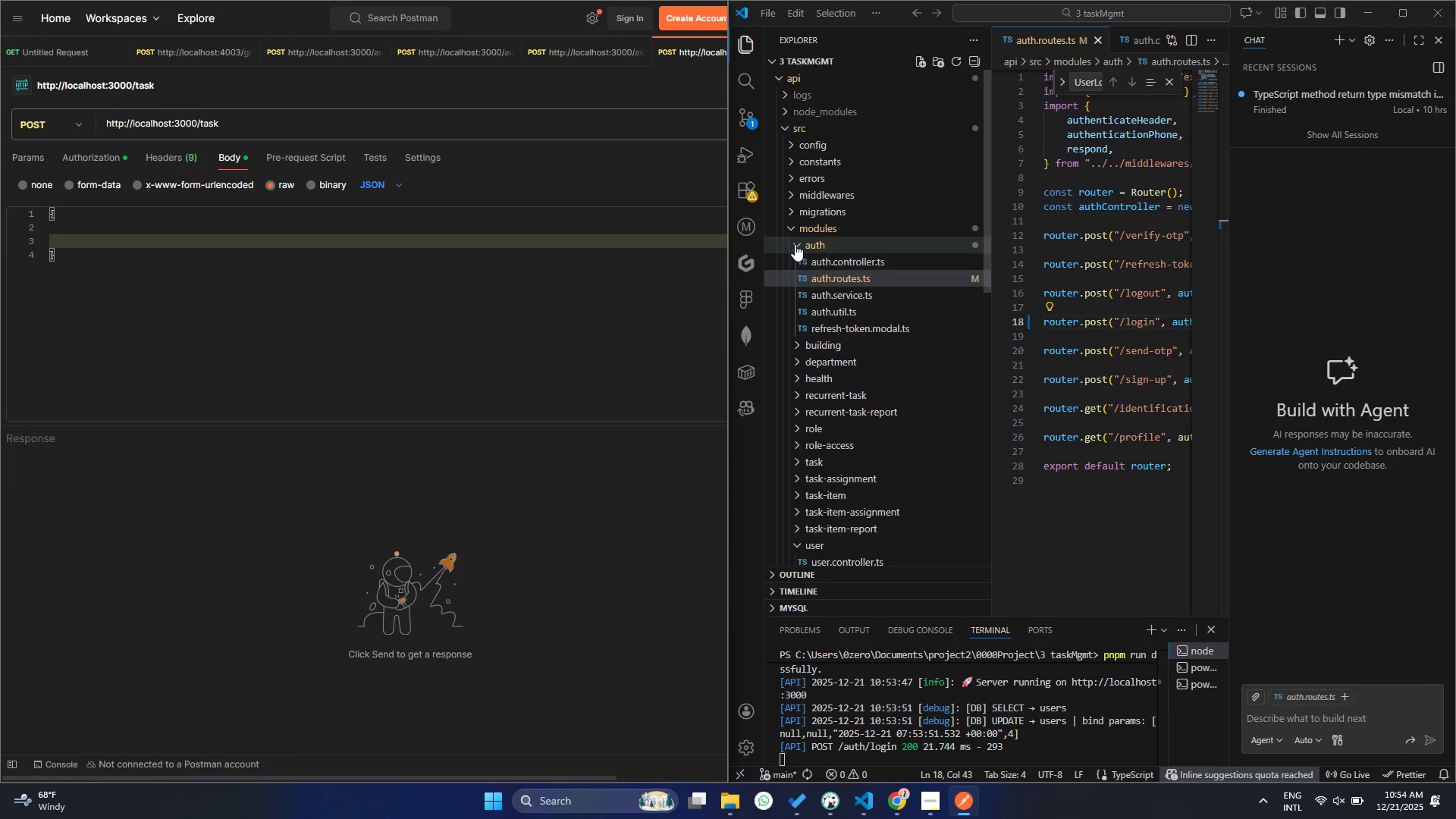 
left_click([786, 228])
 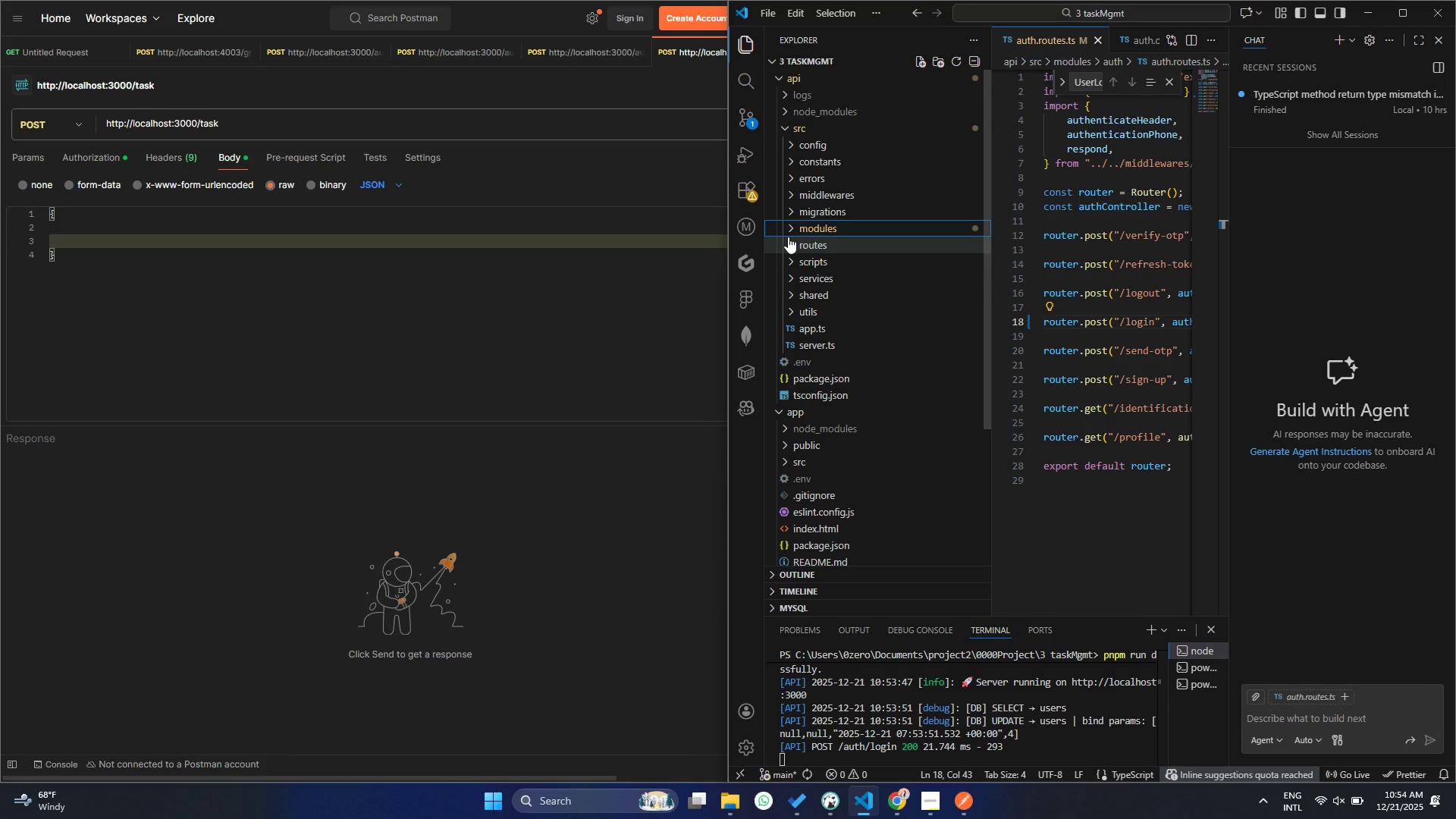 
left_click([788, 223])
 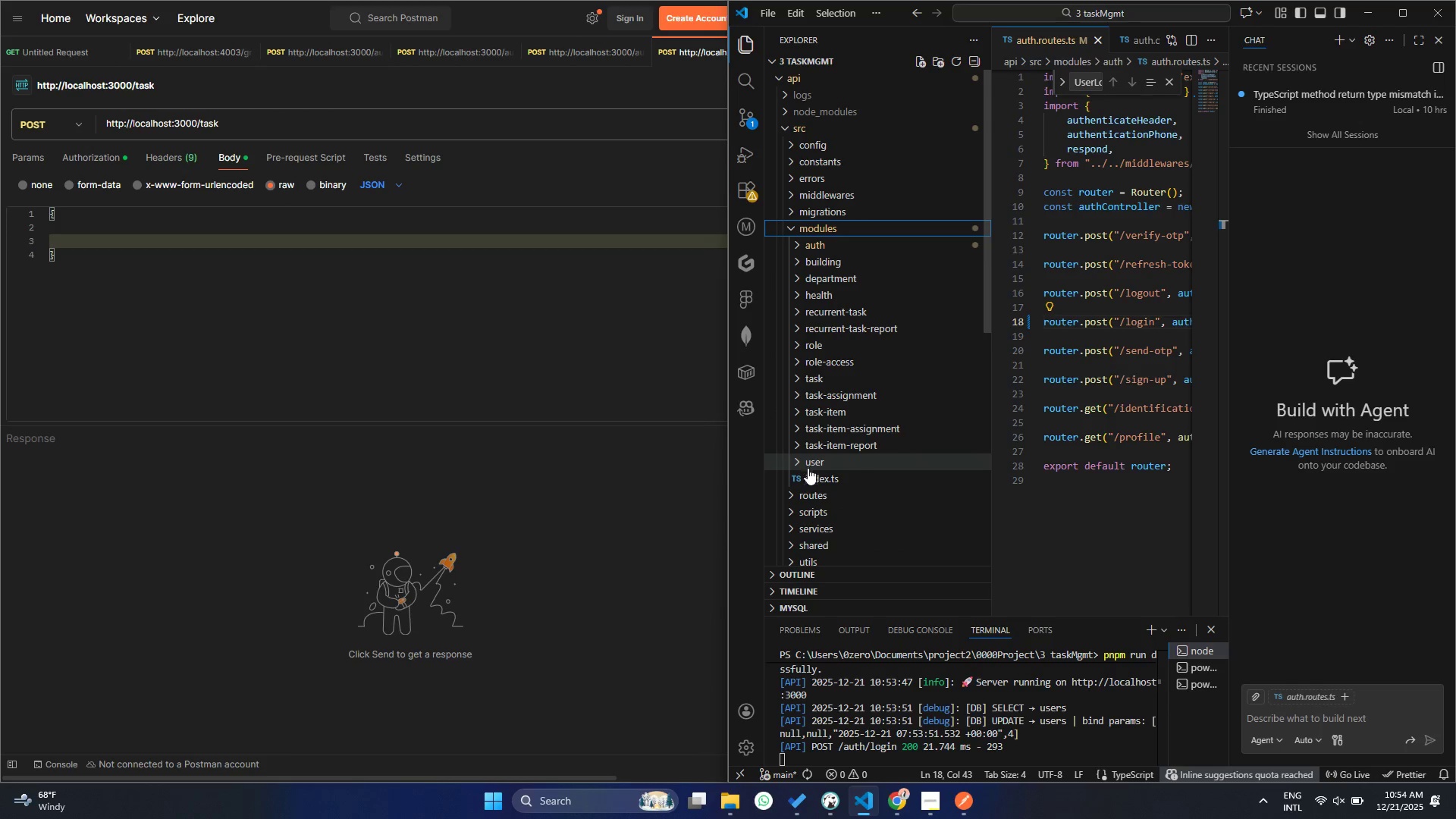 
left_click([796, 381])
 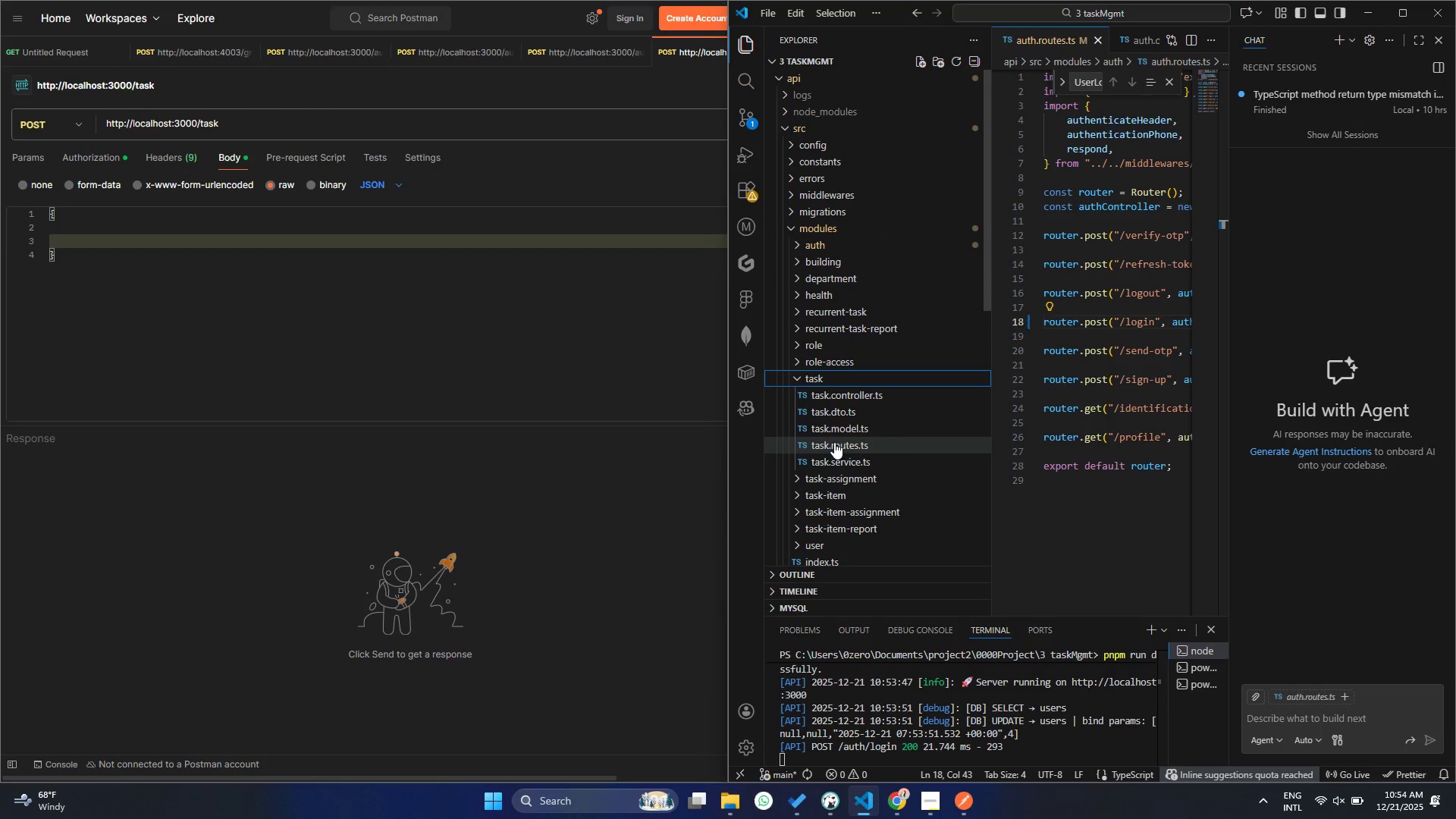 
left_click([831, 426])
 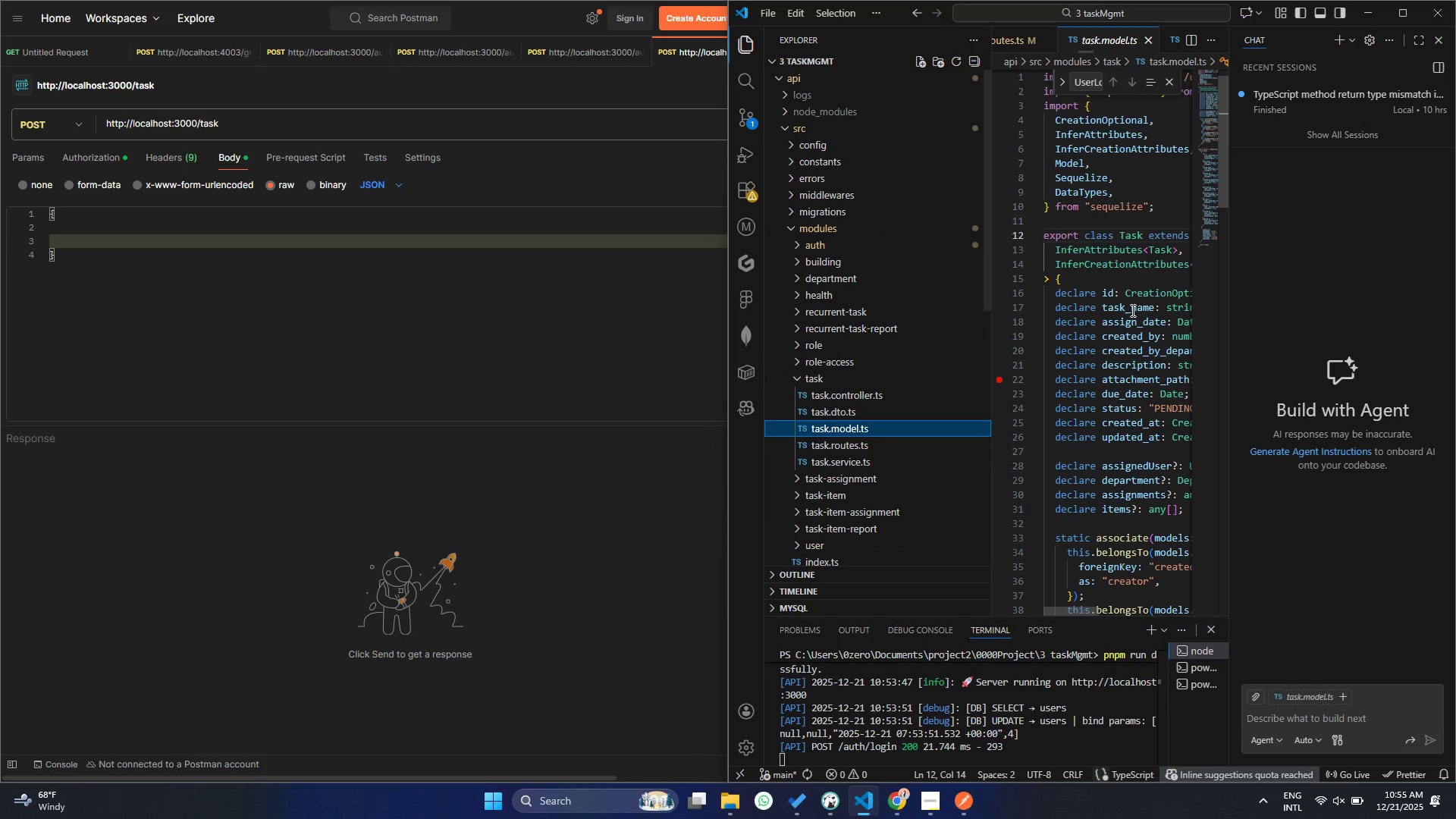 
scroll: coordinate [1131, 310], scroll_direction: down, amount: 1.0
 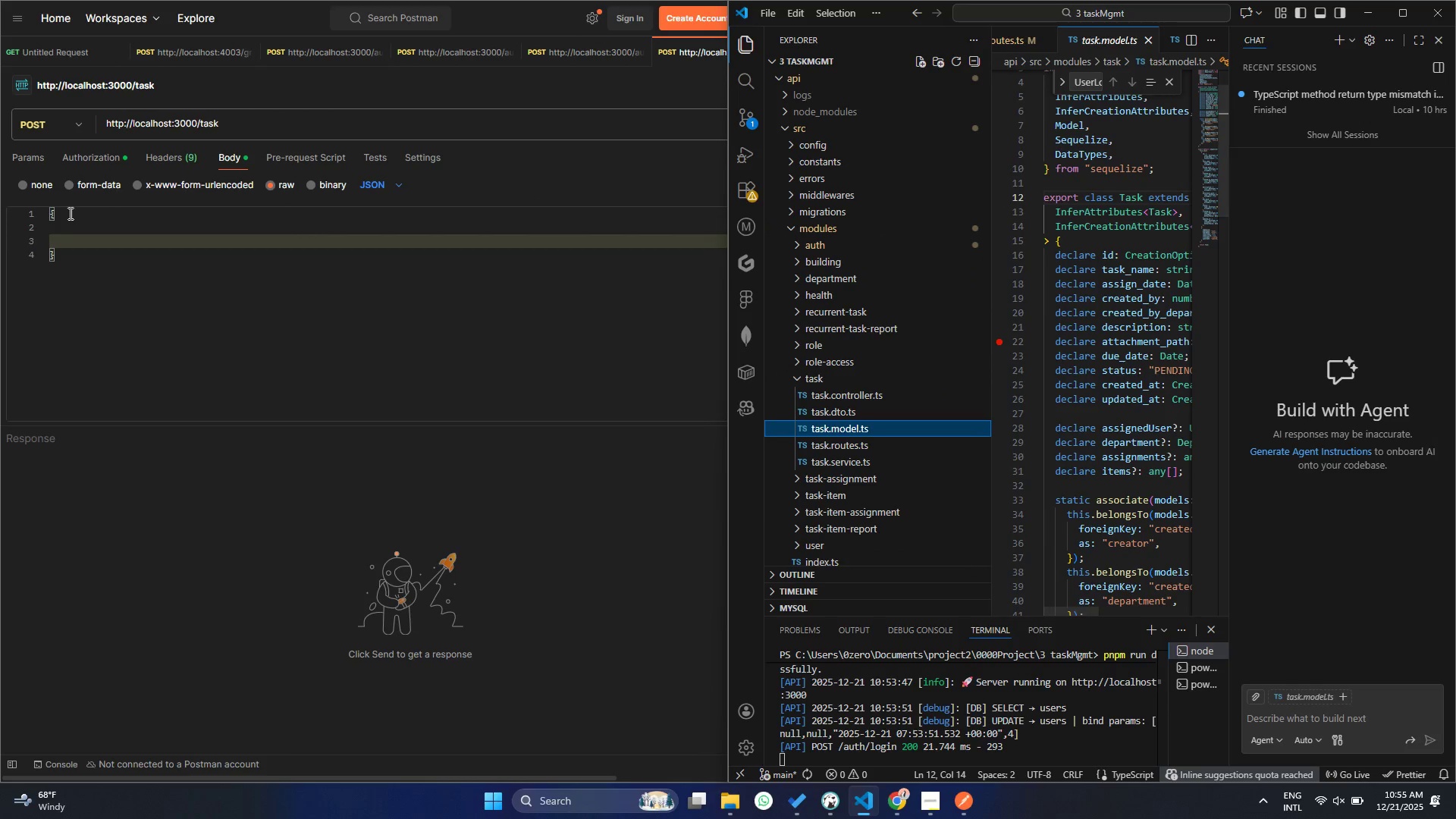 
left_click([69, 224])
 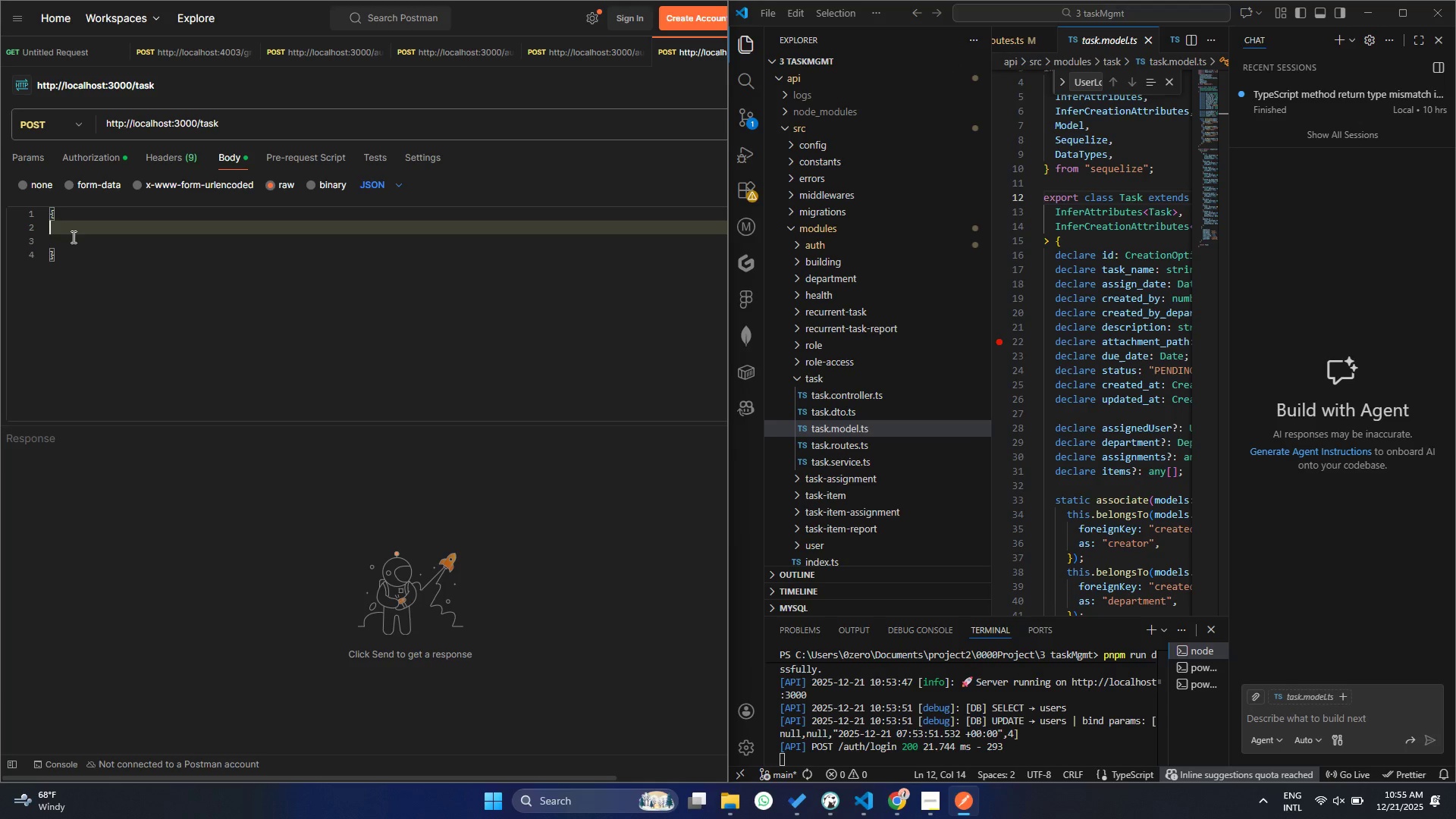 
key(Shift+Quote)
 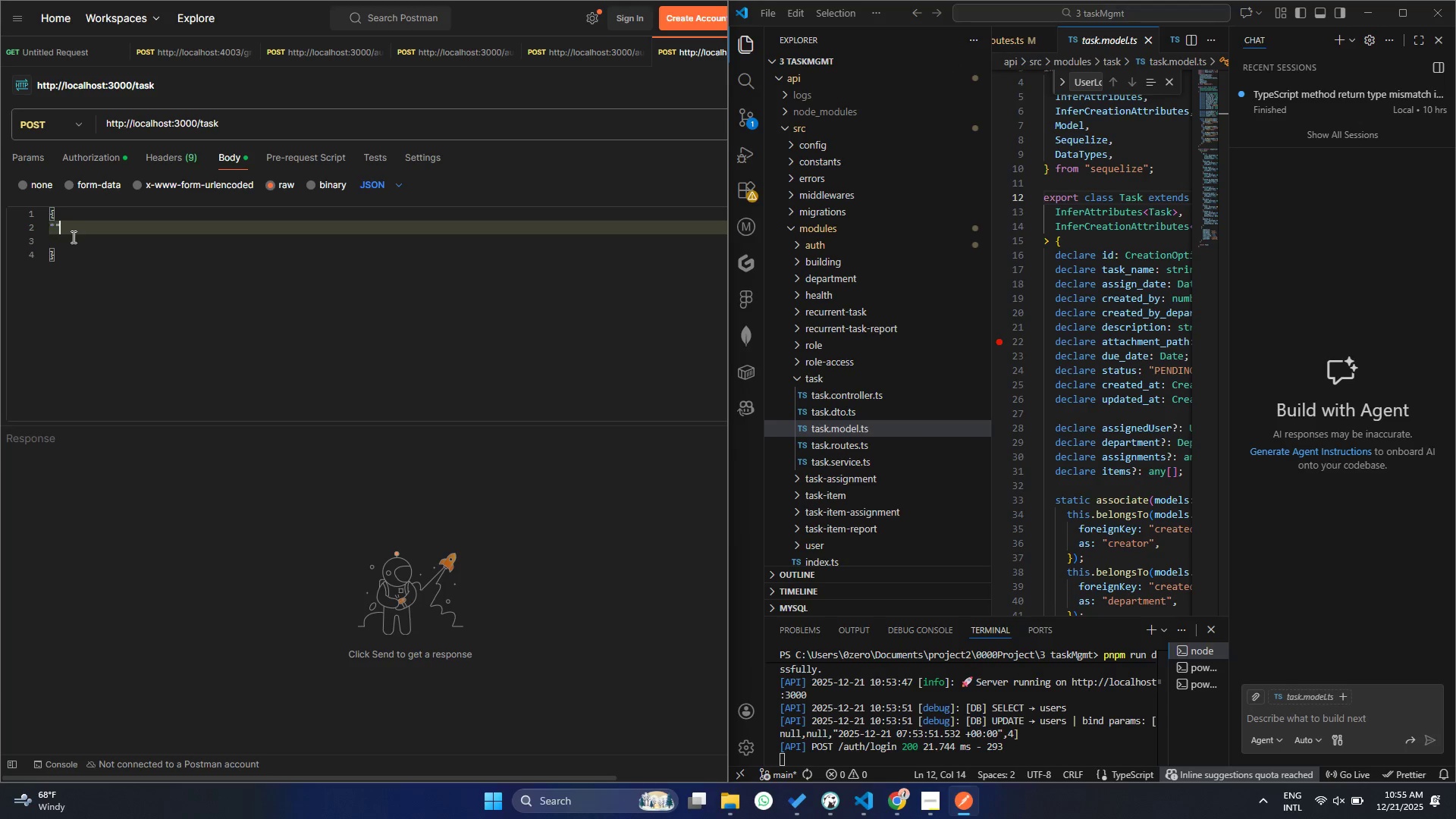 
key(Shift+Quote)
 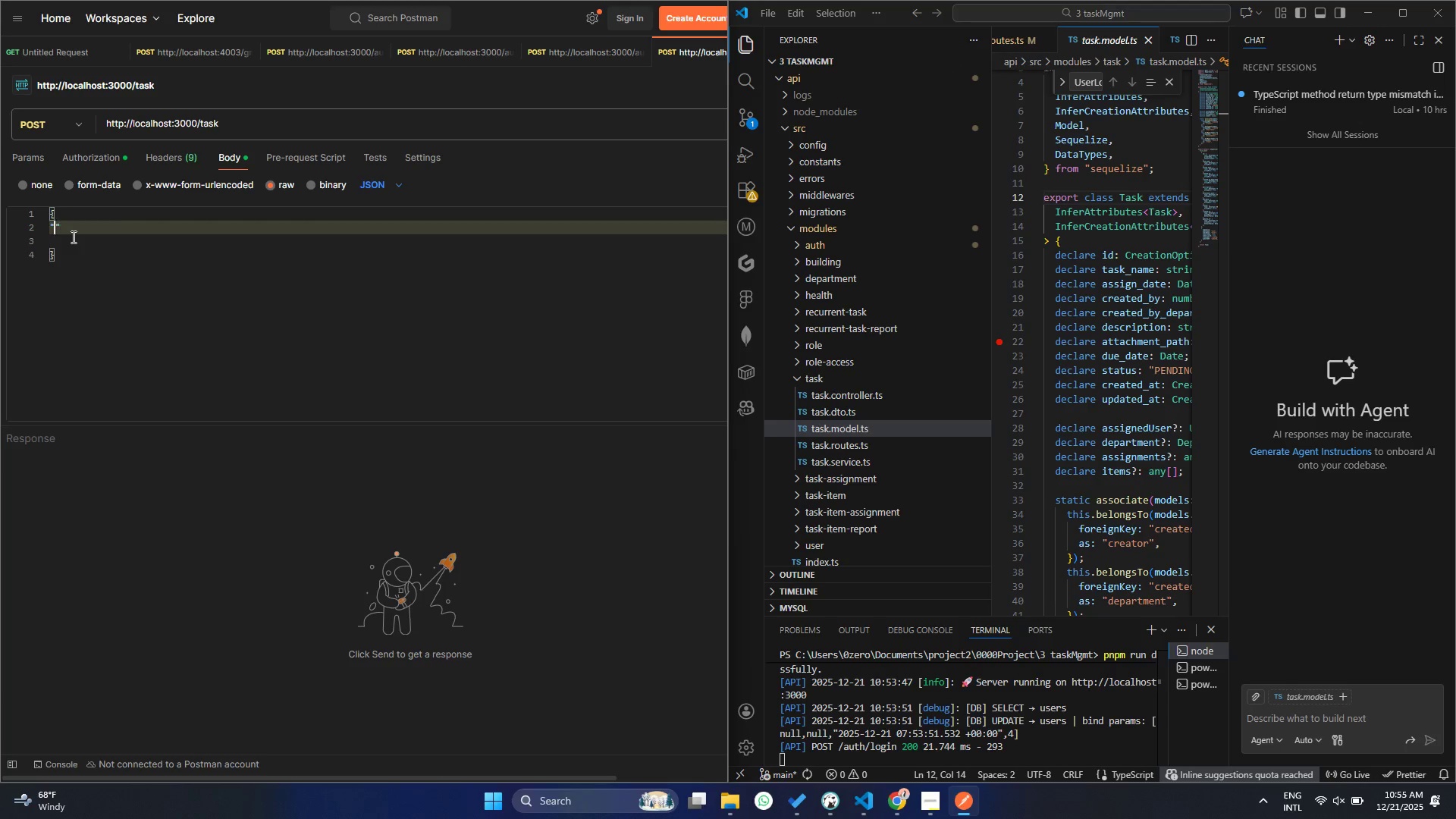 
key(ArrowLeft)
 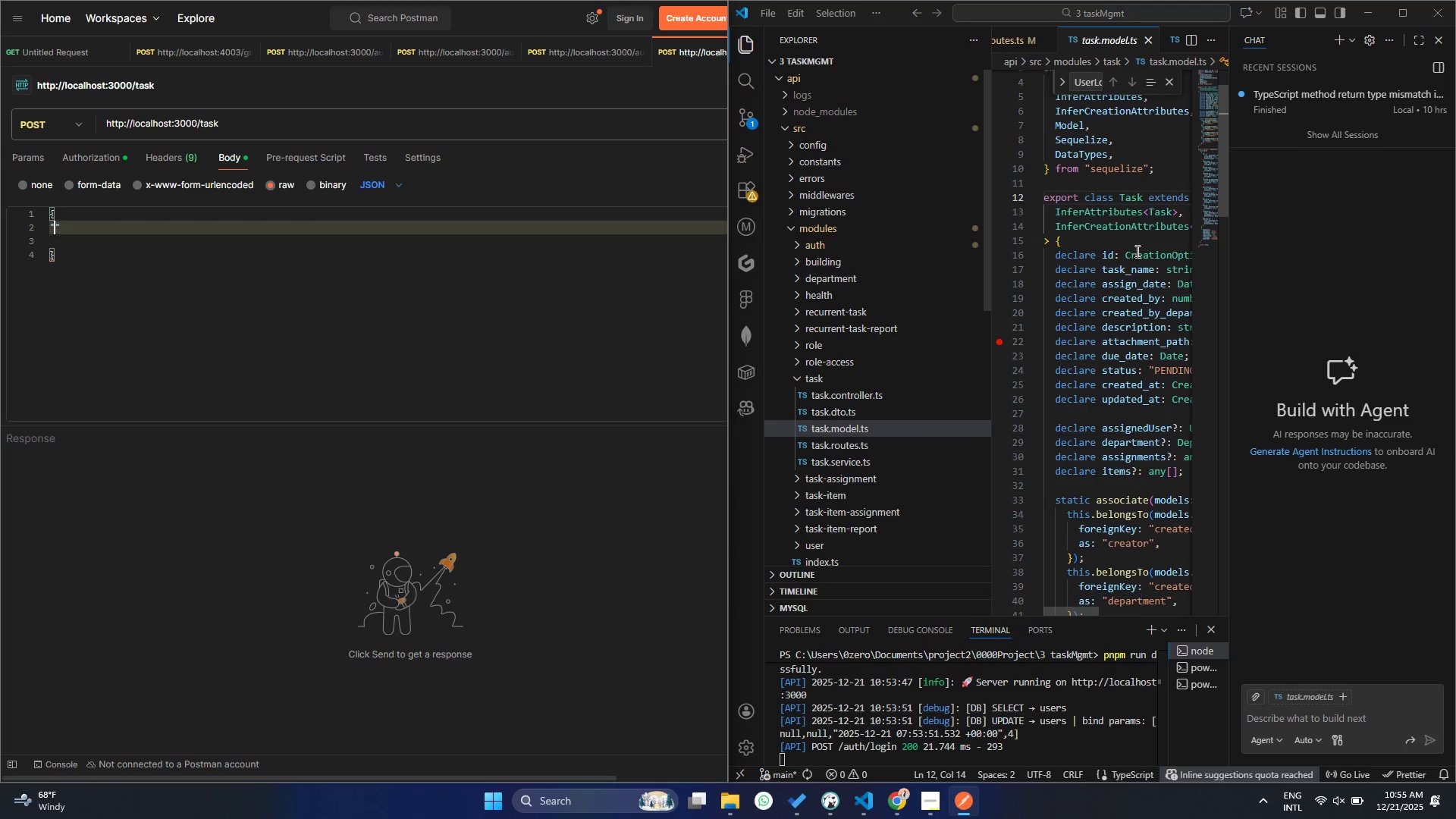 
double_click([1116, 273])
 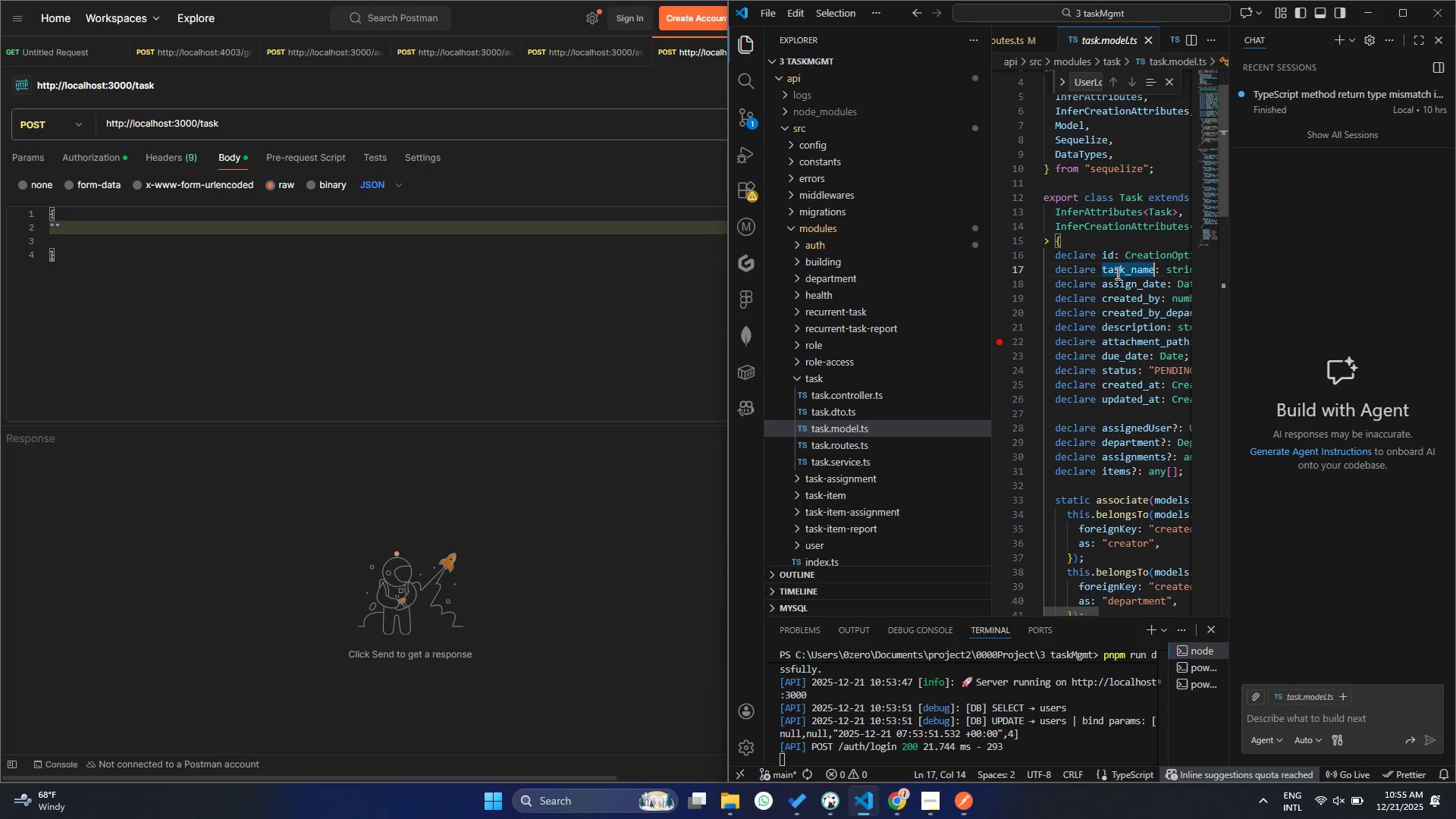 
key(Control+ControlLeft)
 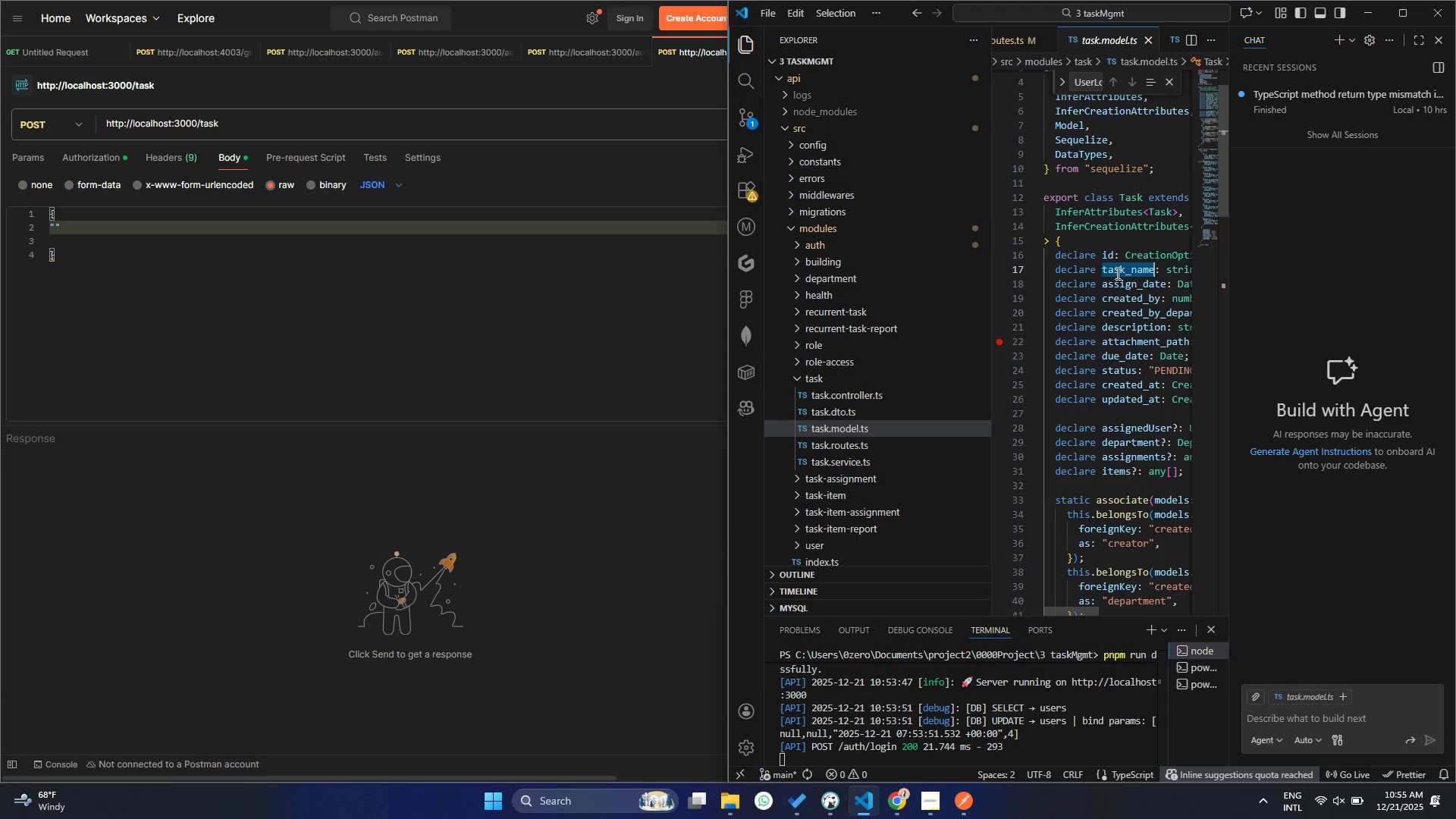 
key(Control+C)
 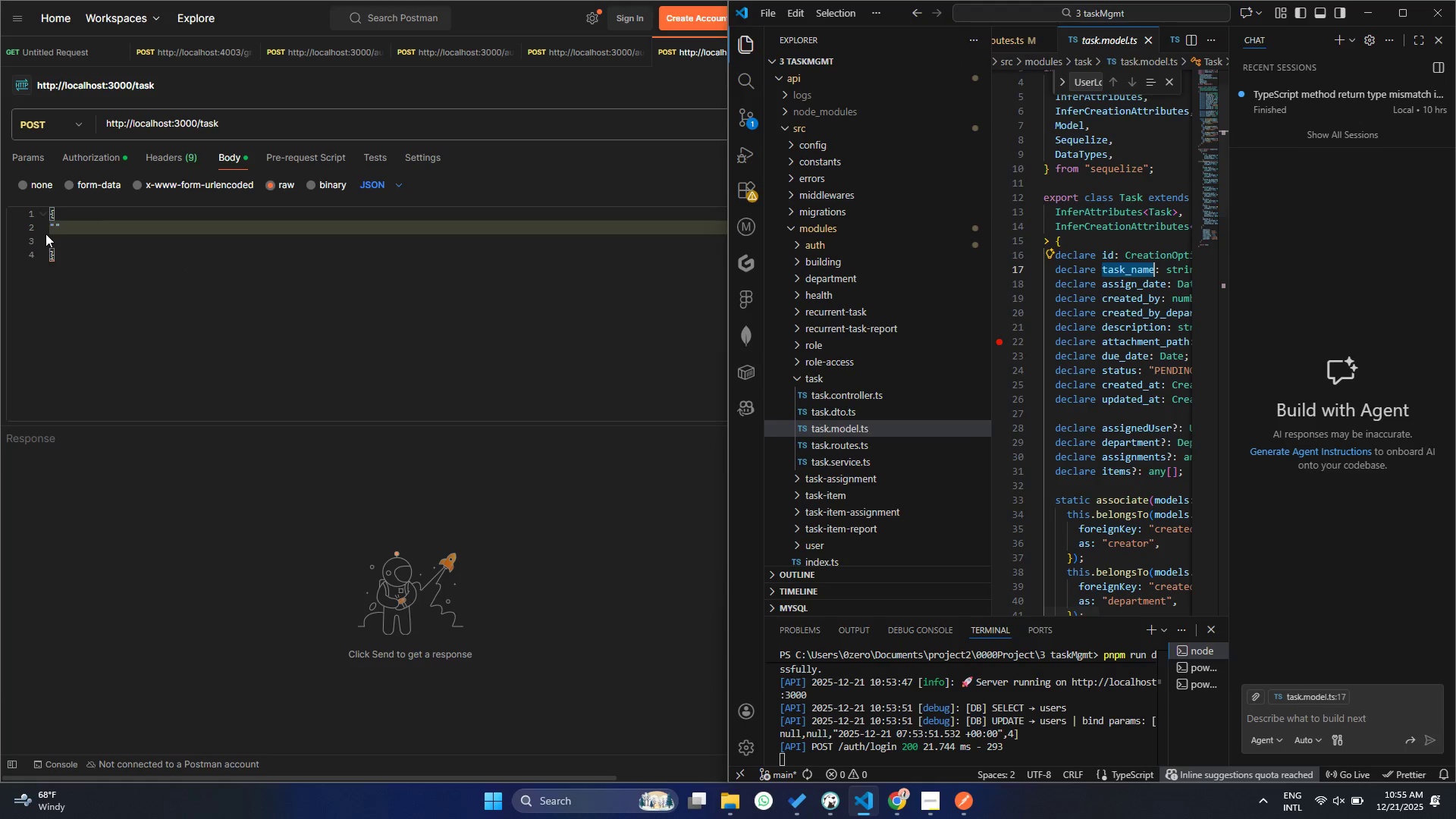 
left_click([55, 229])
 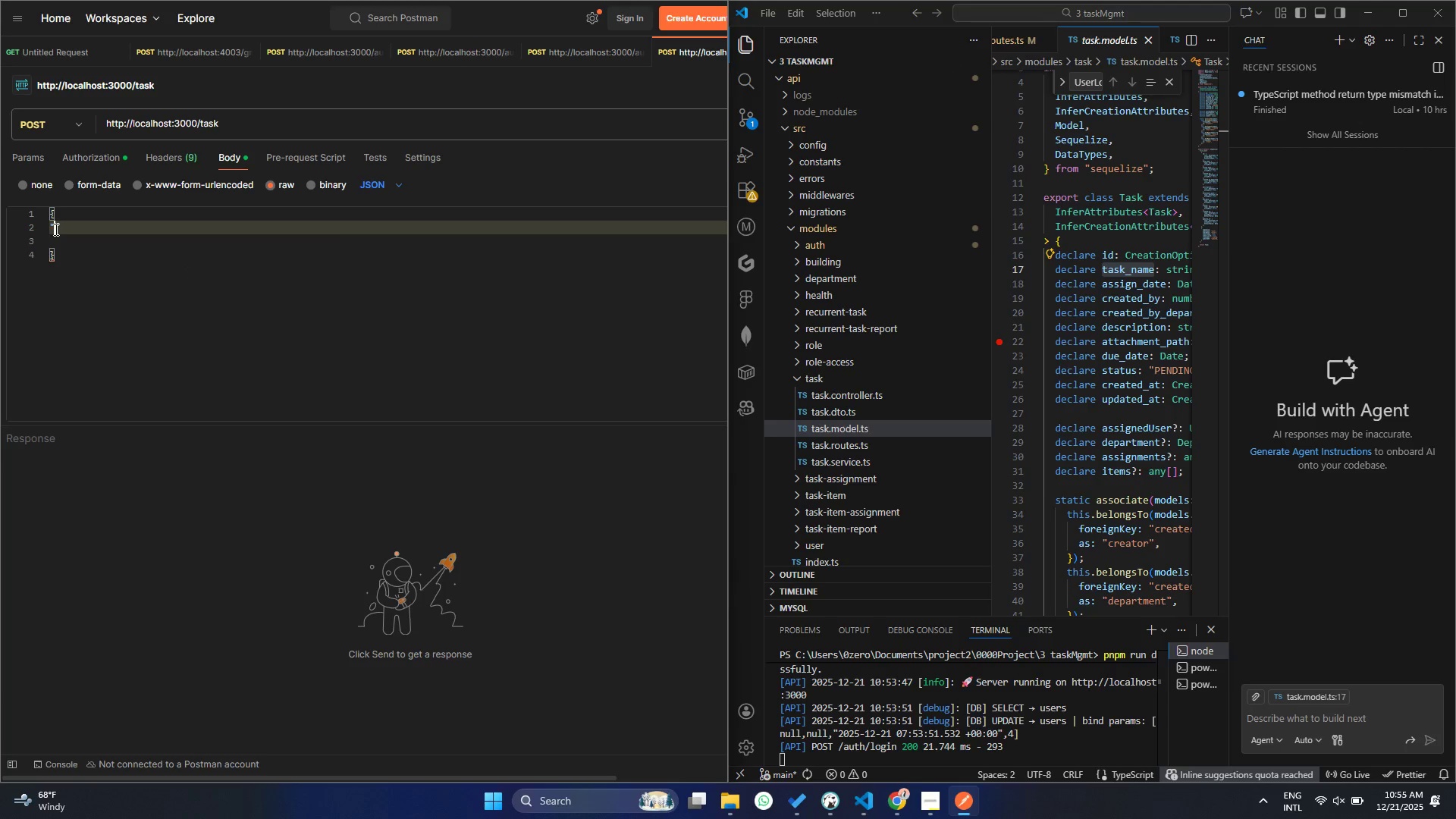 
key(Control+V)
 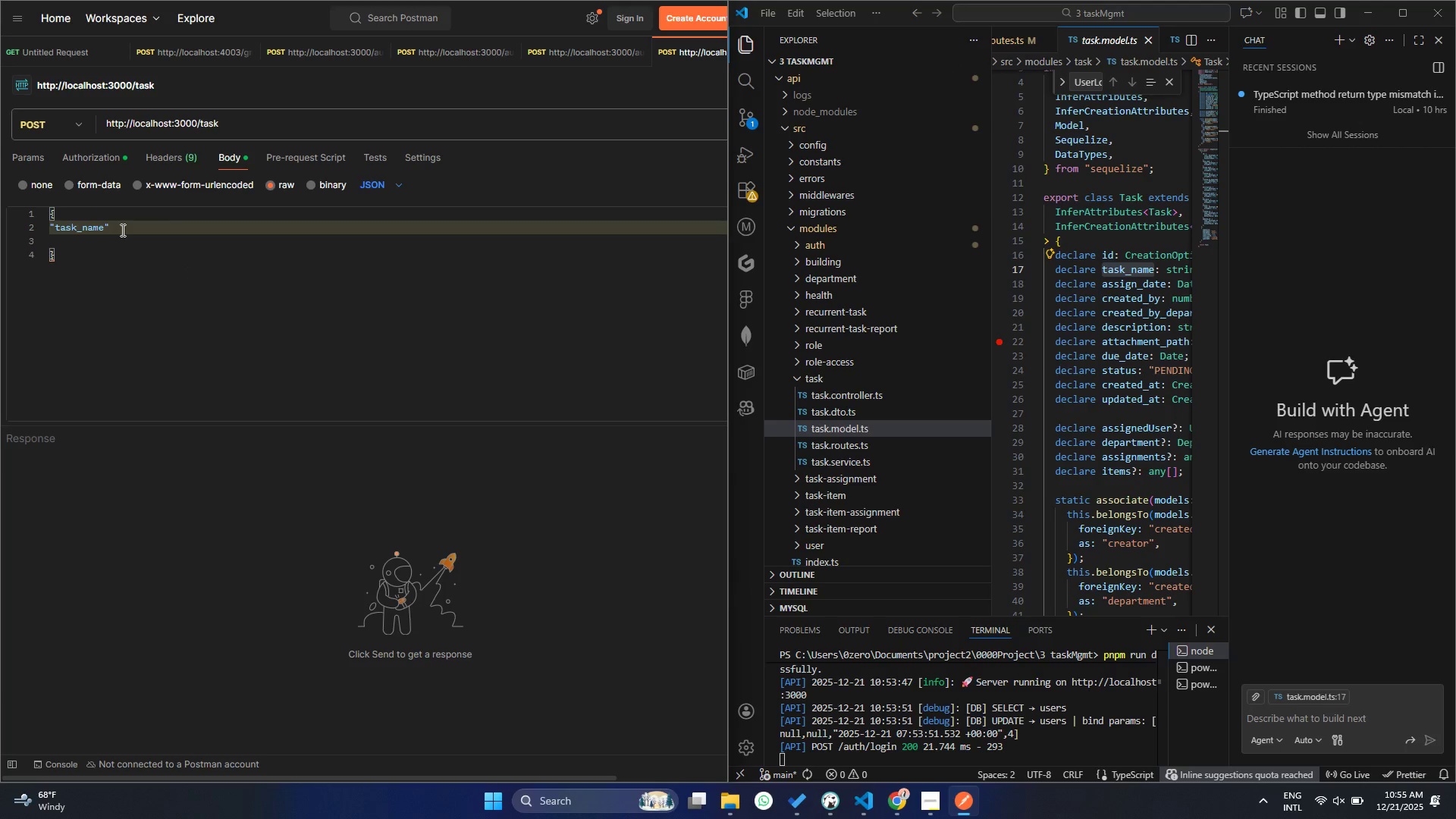 
key(Shift+Semicolon)
 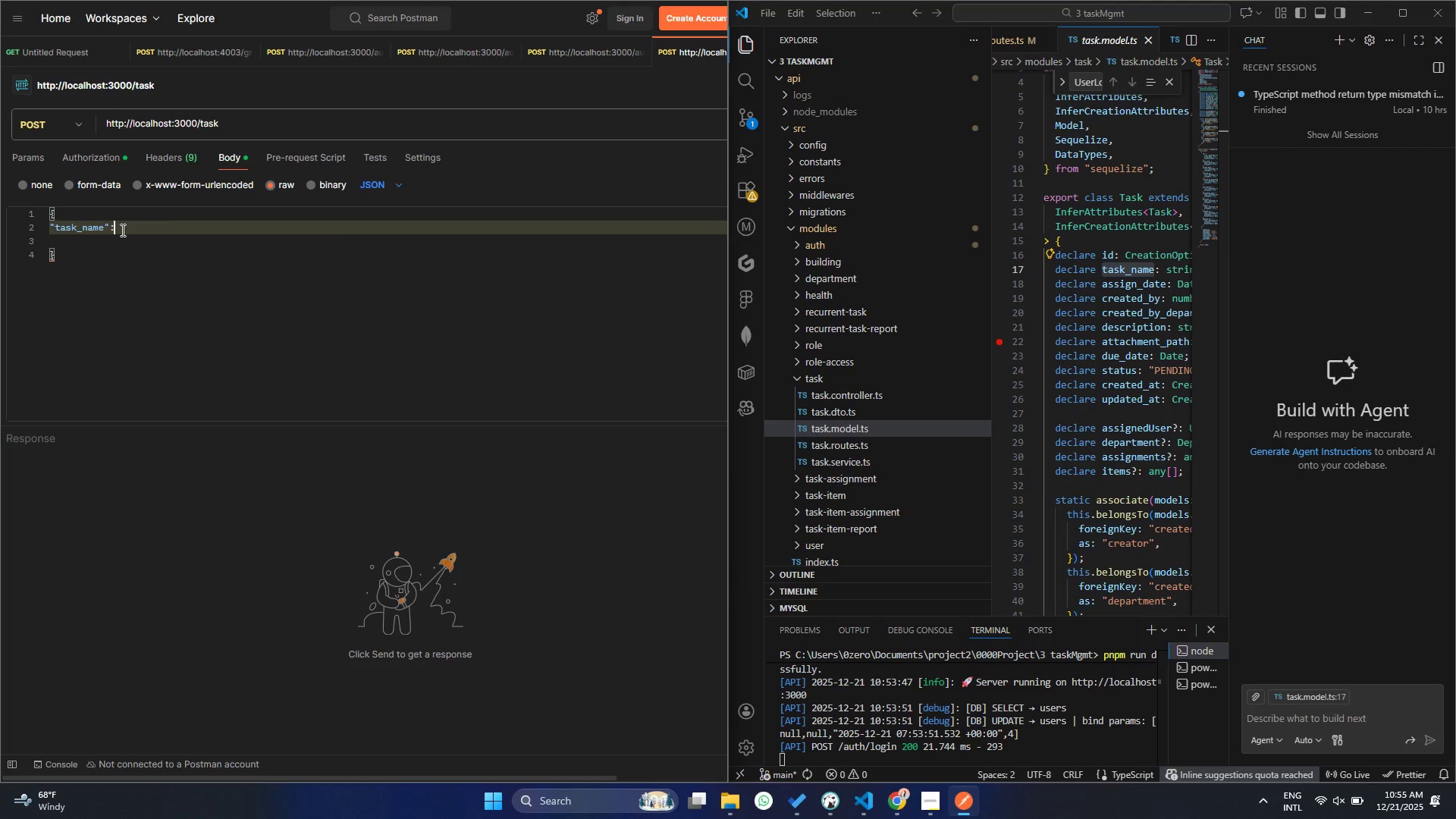 
key(Shift+Quote)
 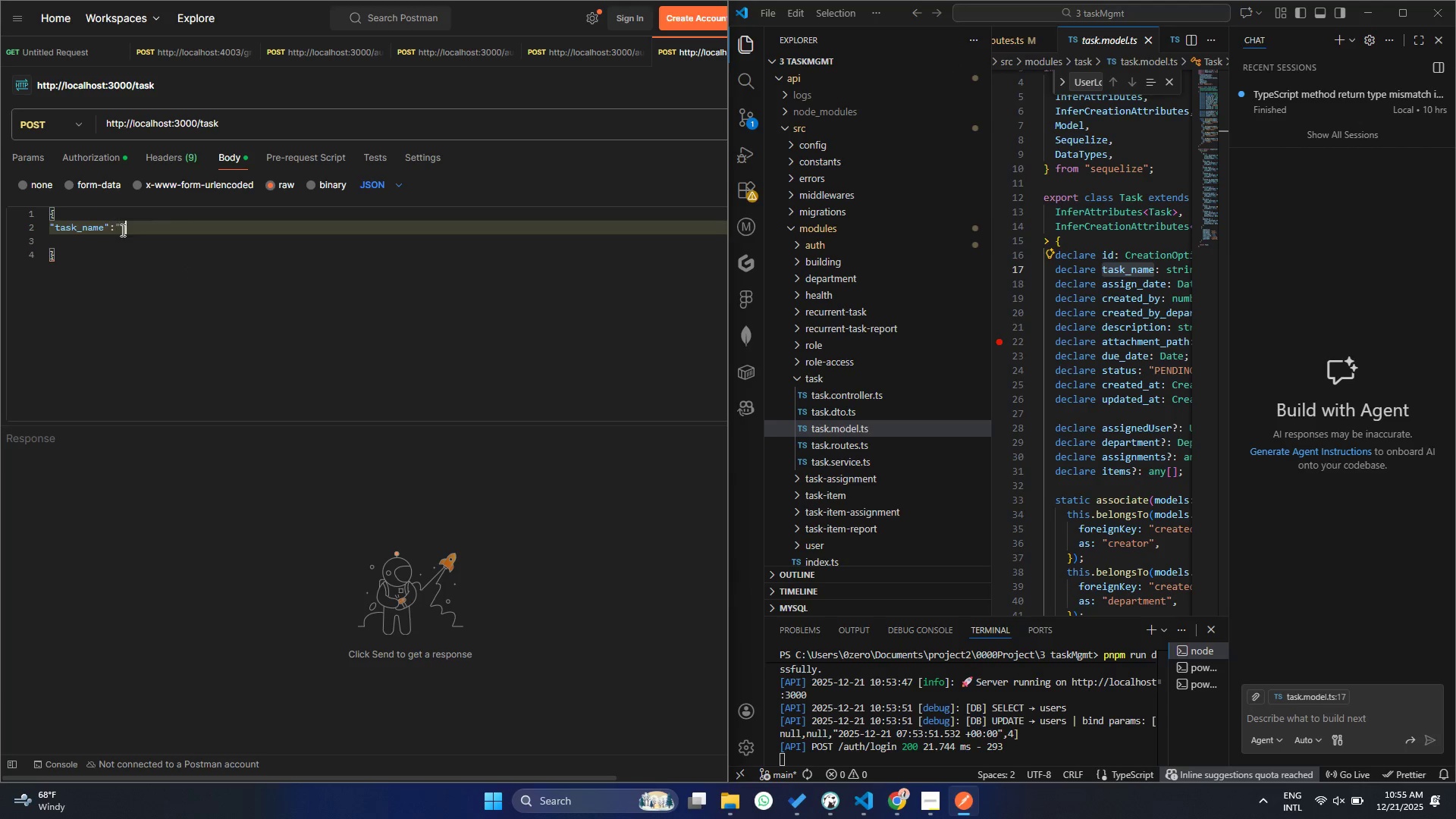 
key(Shift+Quote)
 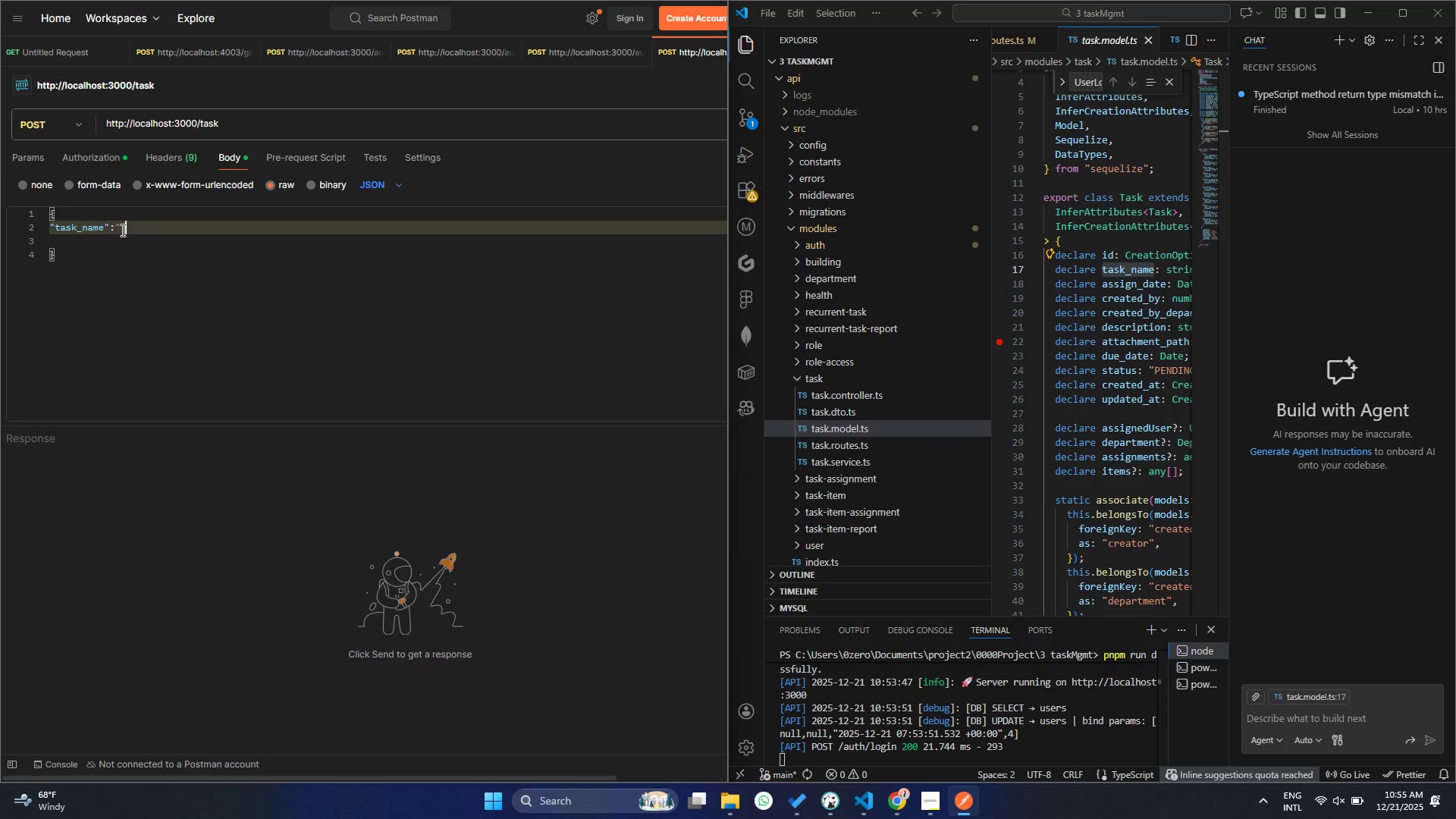 
key(Comma)
 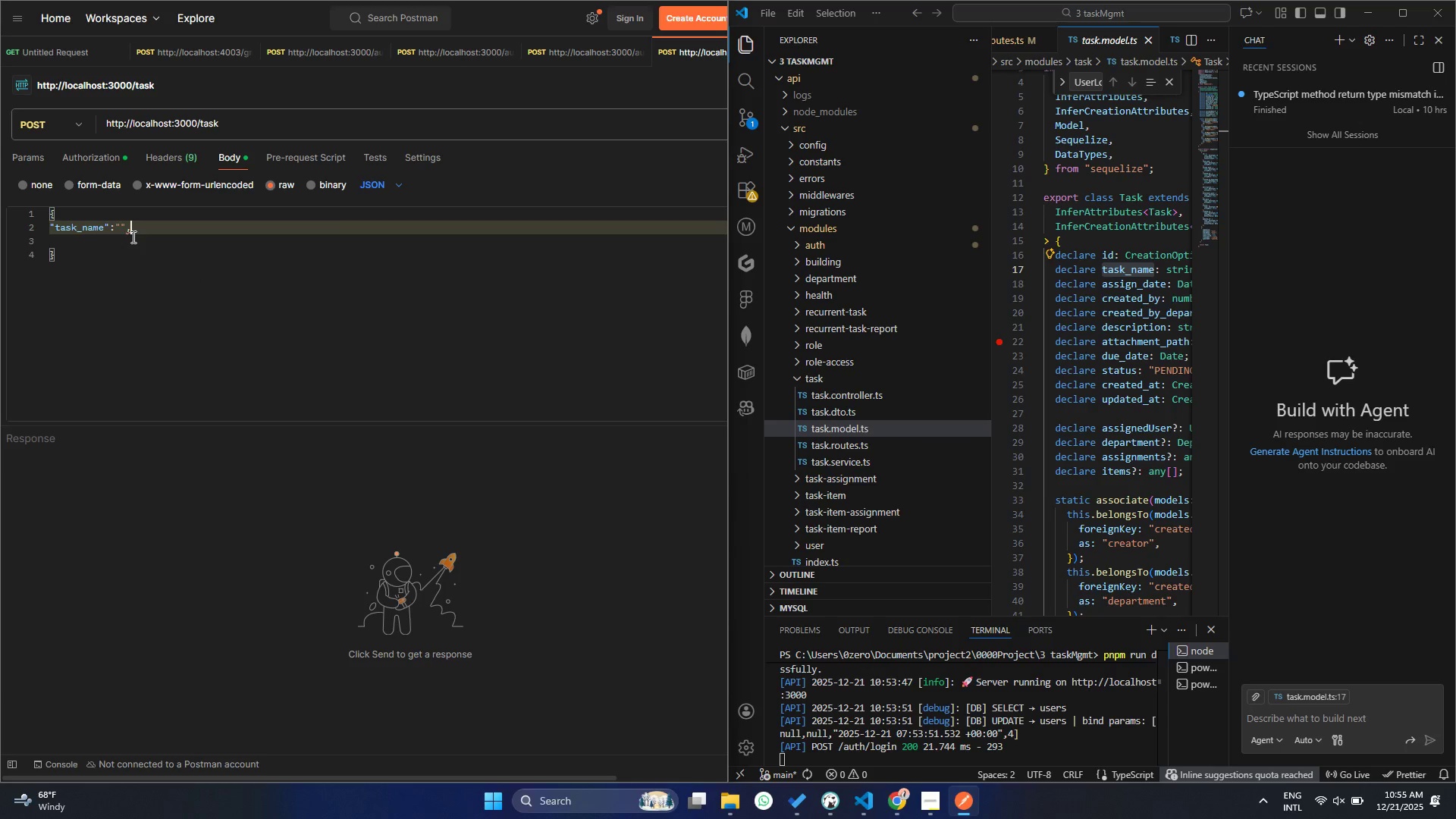 
wait(5.33)
 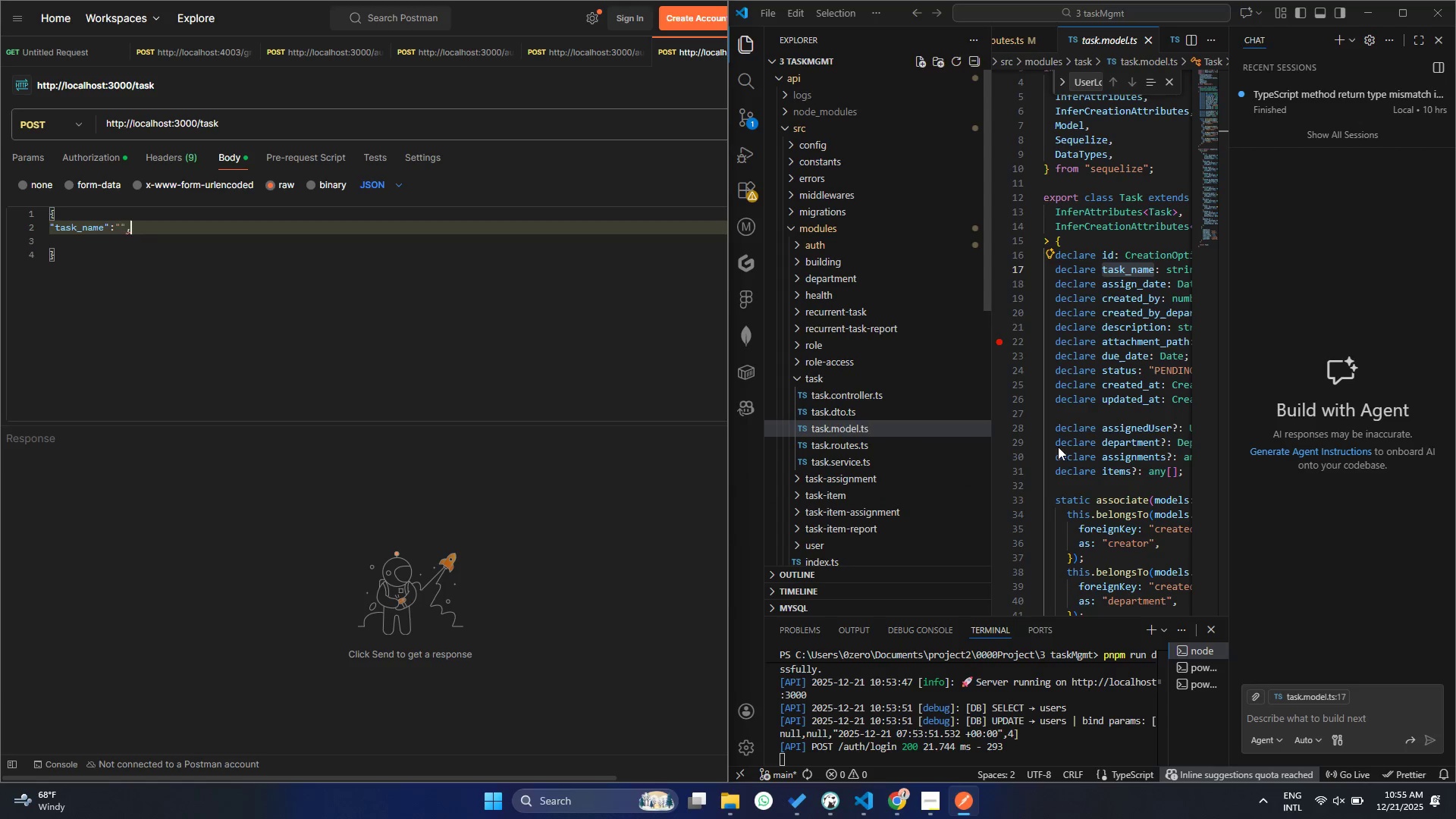 
key(Enter)
 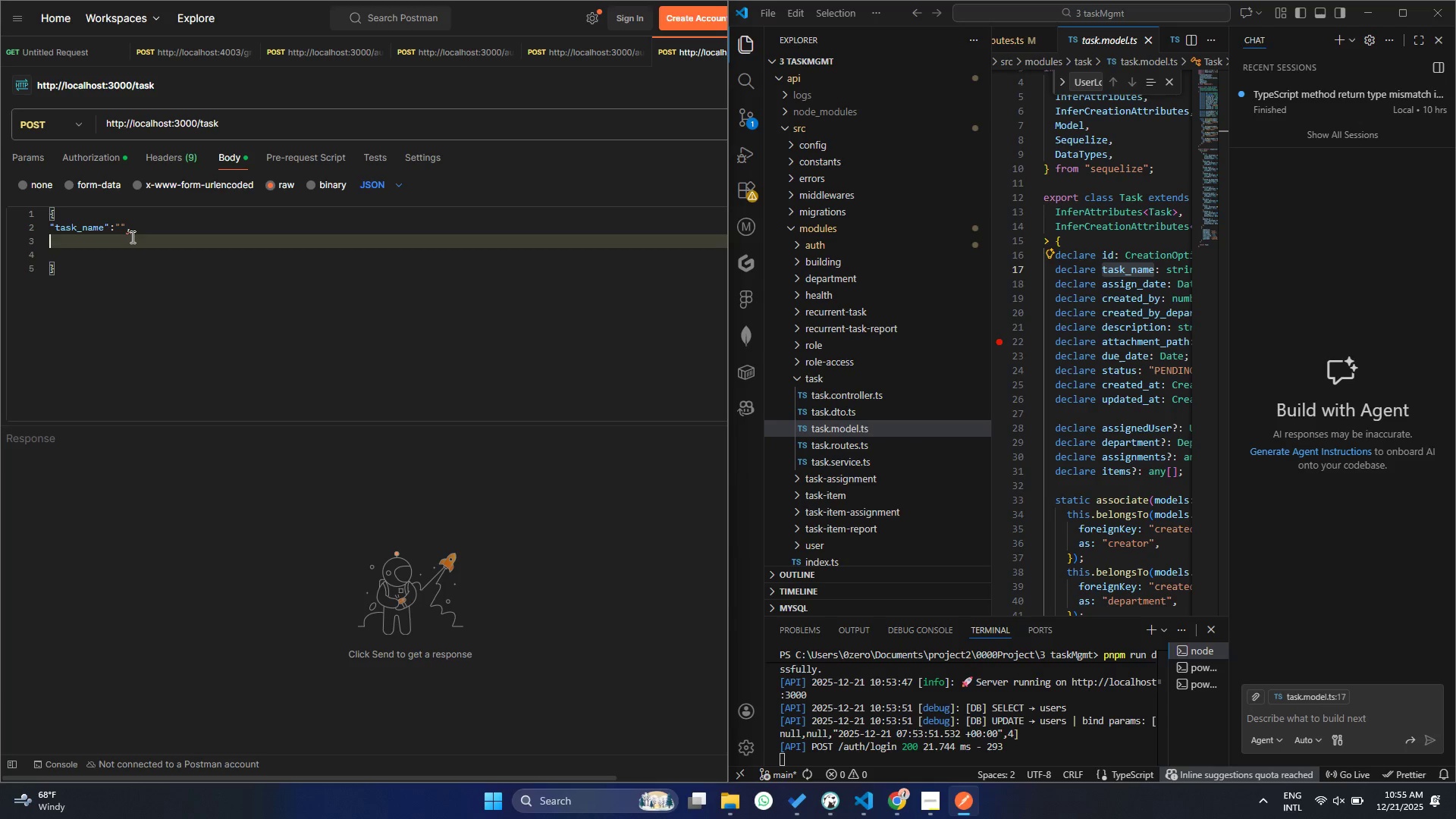 
key(Shift+Quote)
 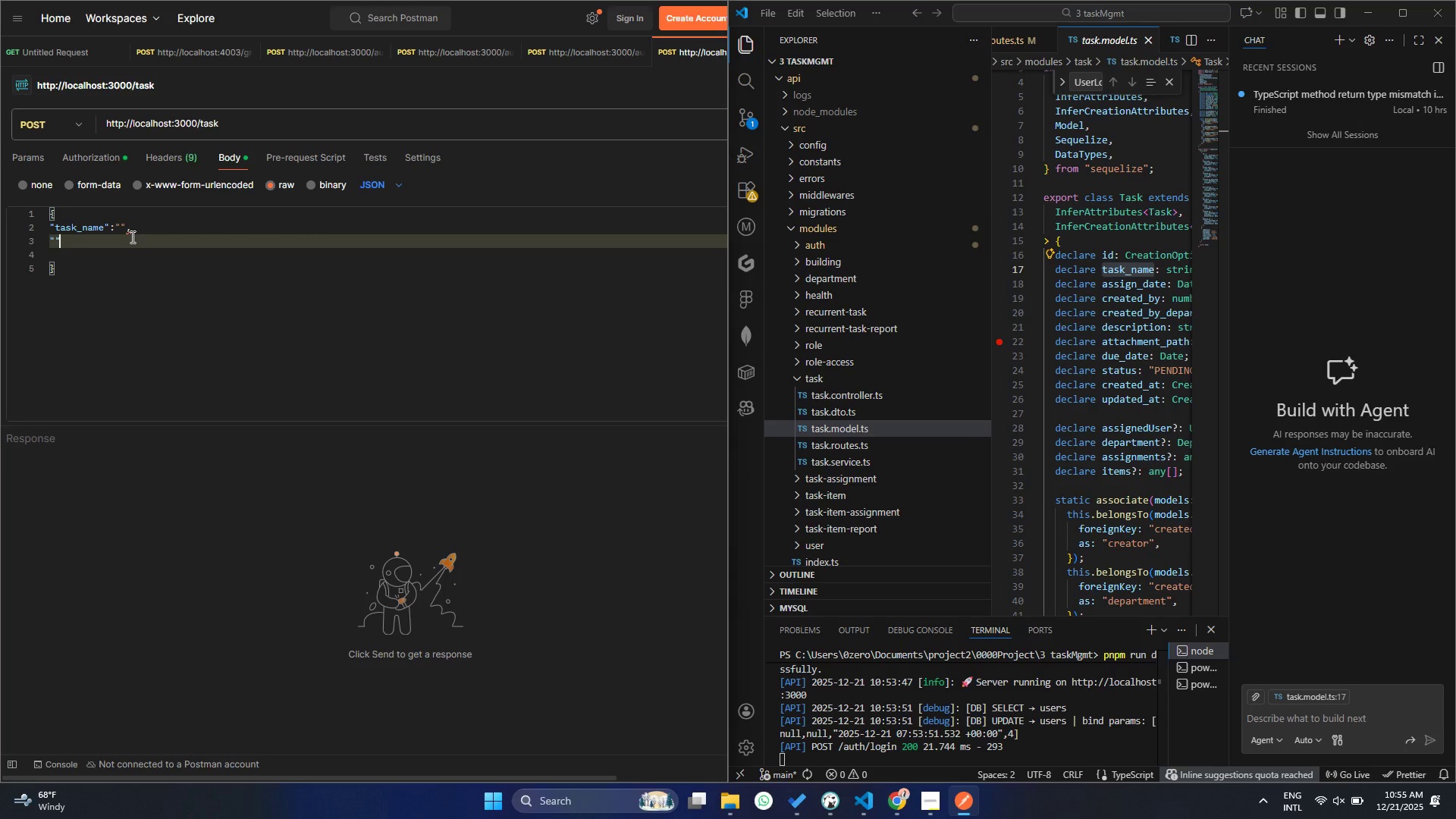 
key(Shift+Quote)
 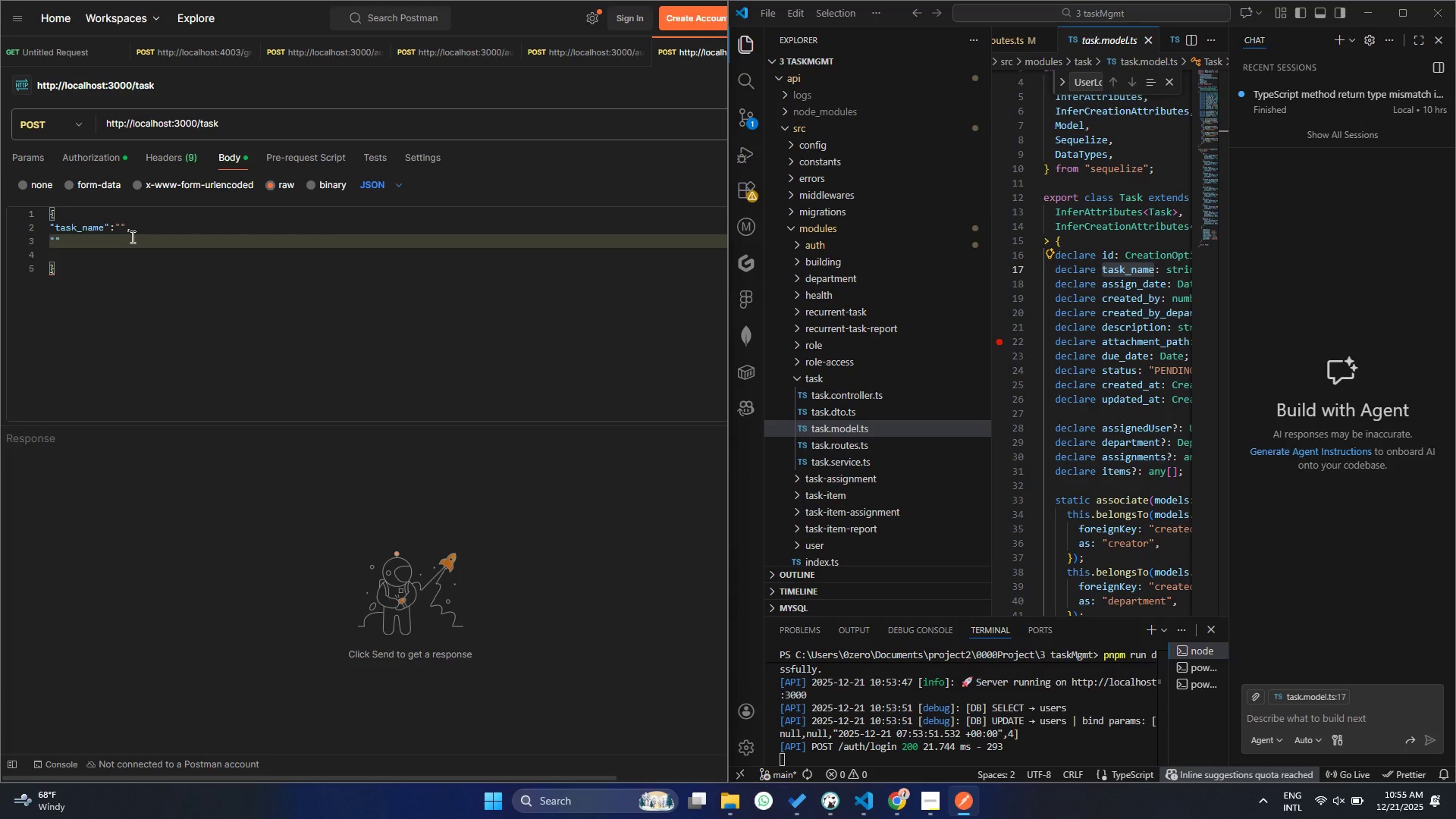 
key(ArrowLeft)
 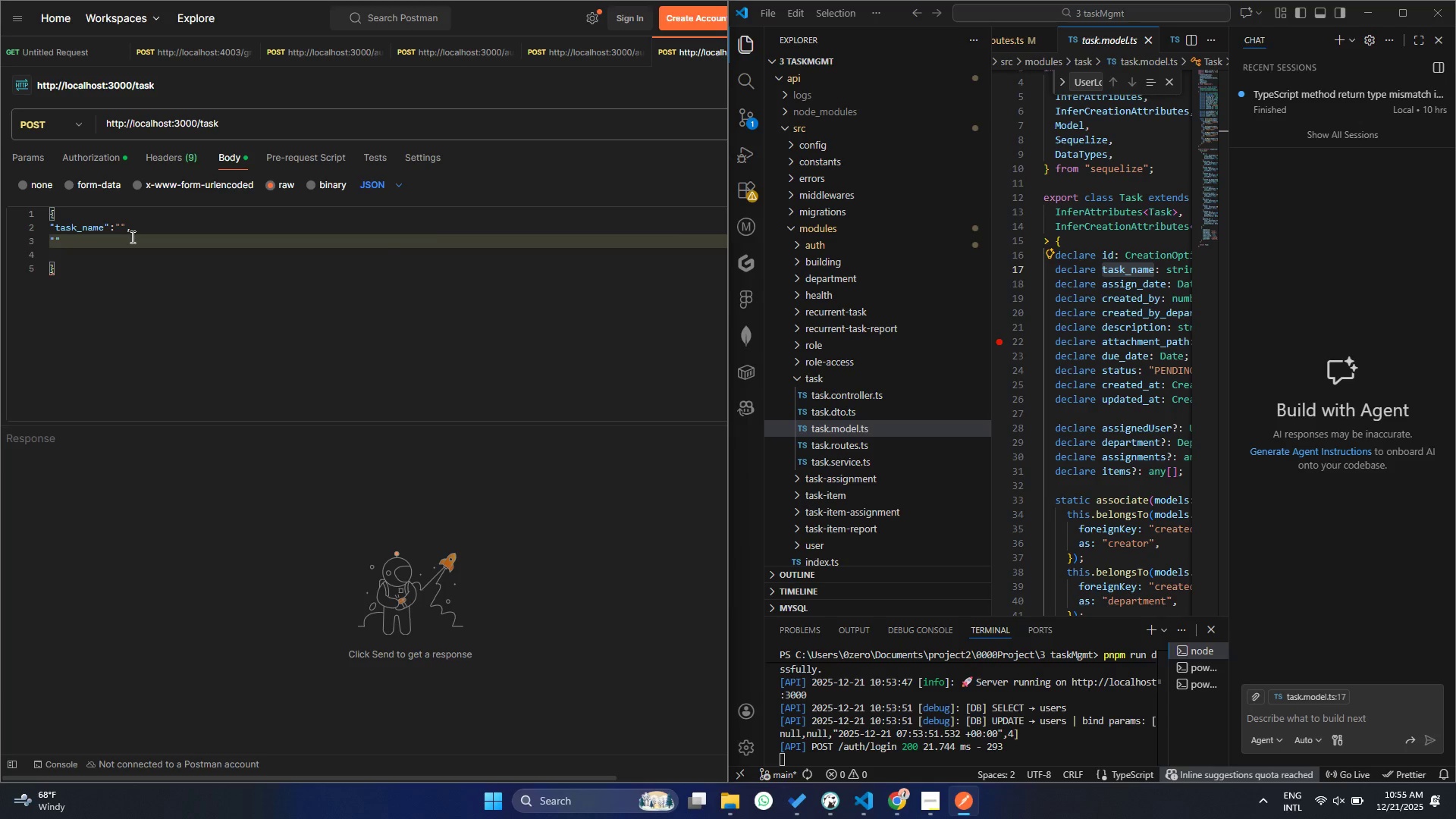 
type(assign)
key(Backspace)
key(Backspace)
type(gn_date)
 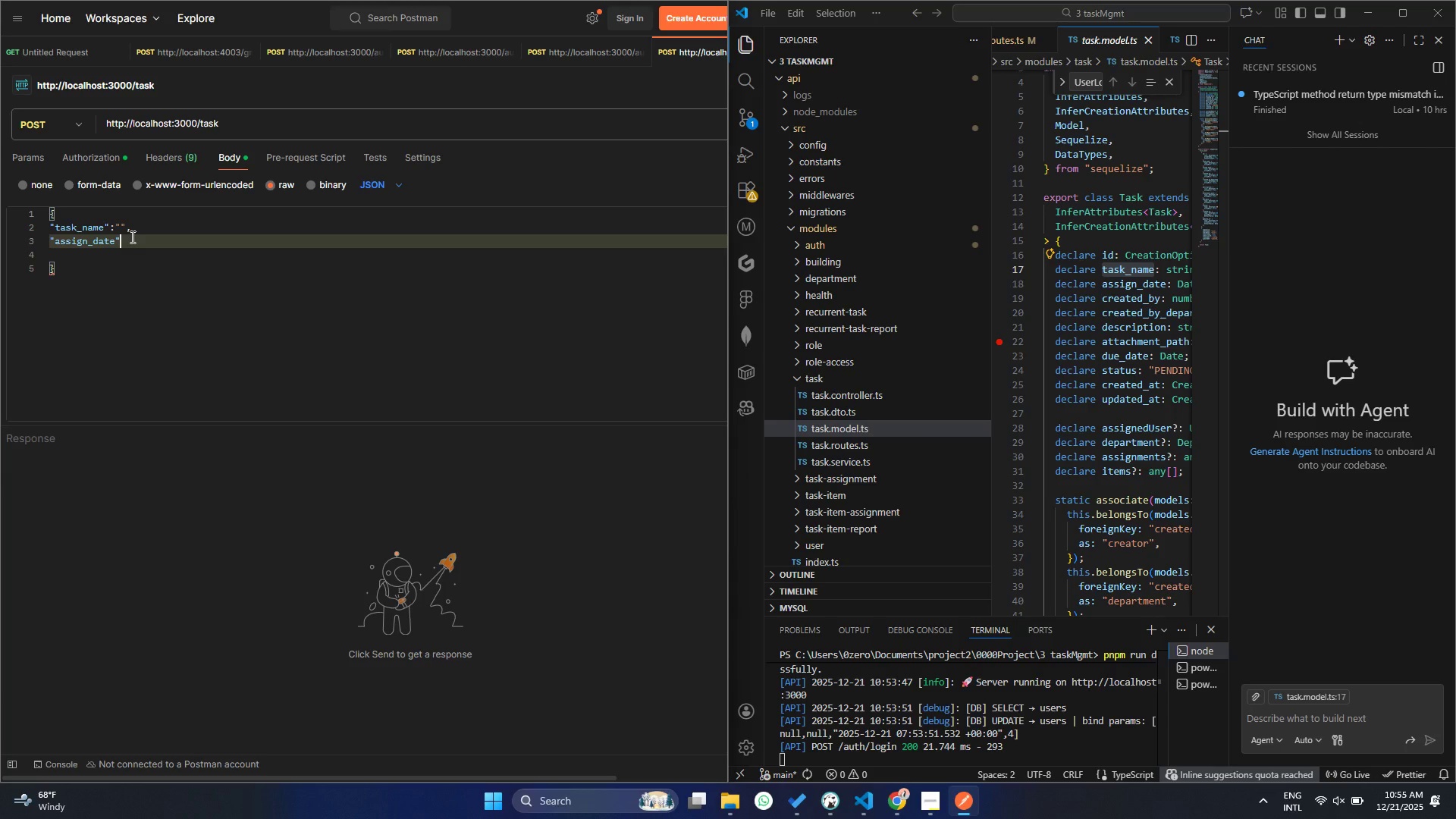 
 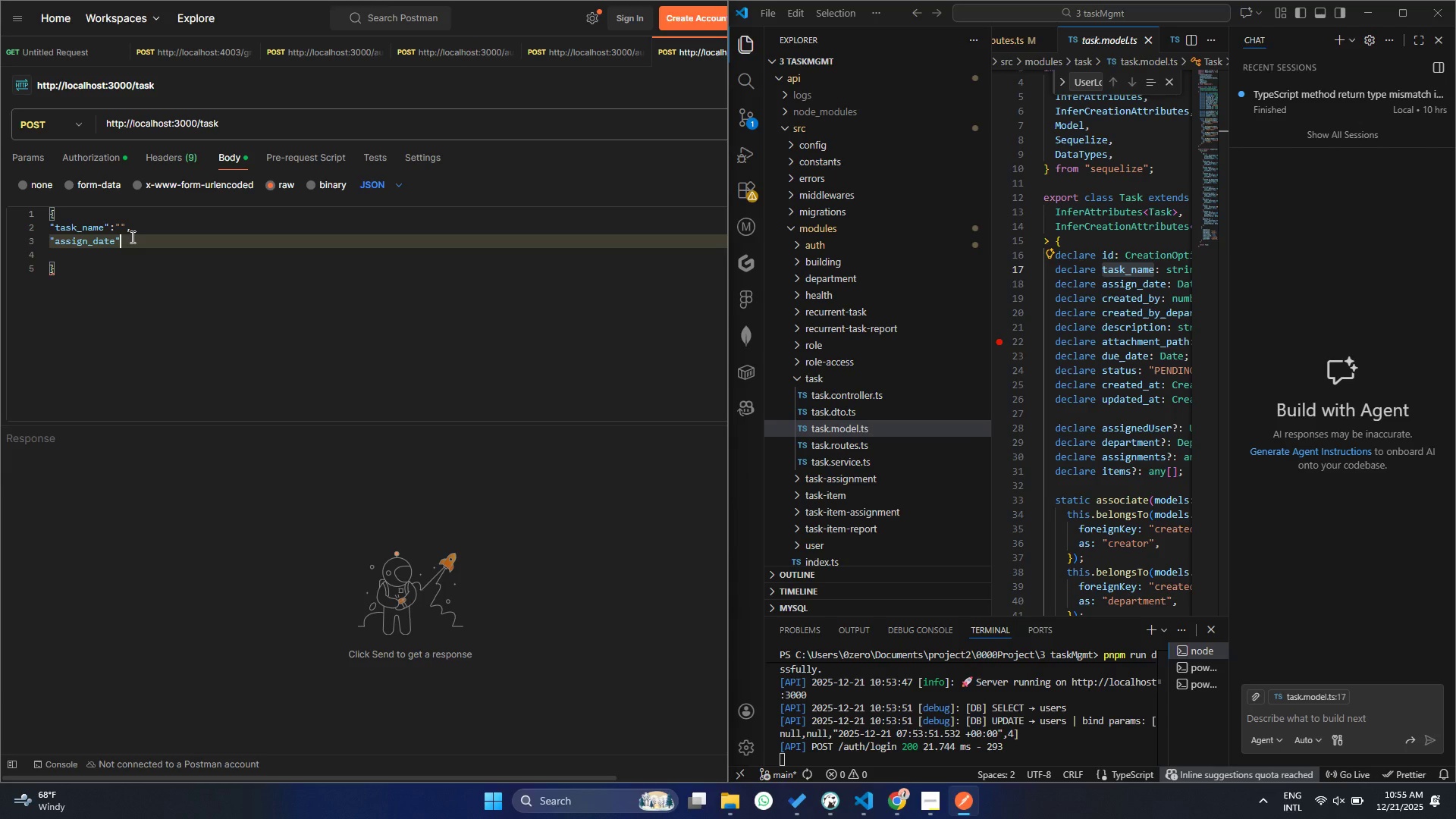 
key(ArrowRight)
 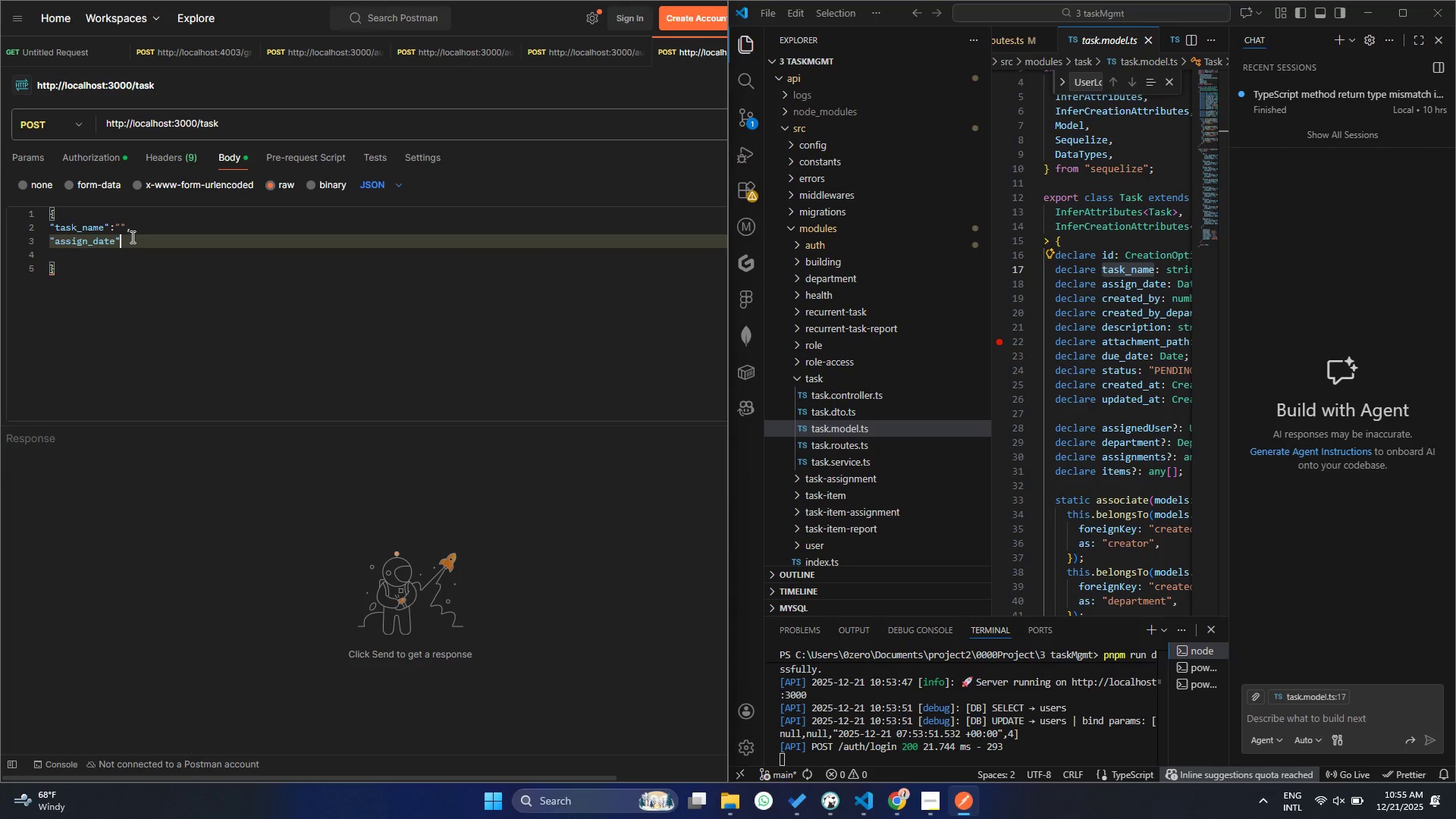 
key(Shift+Semicolon)
 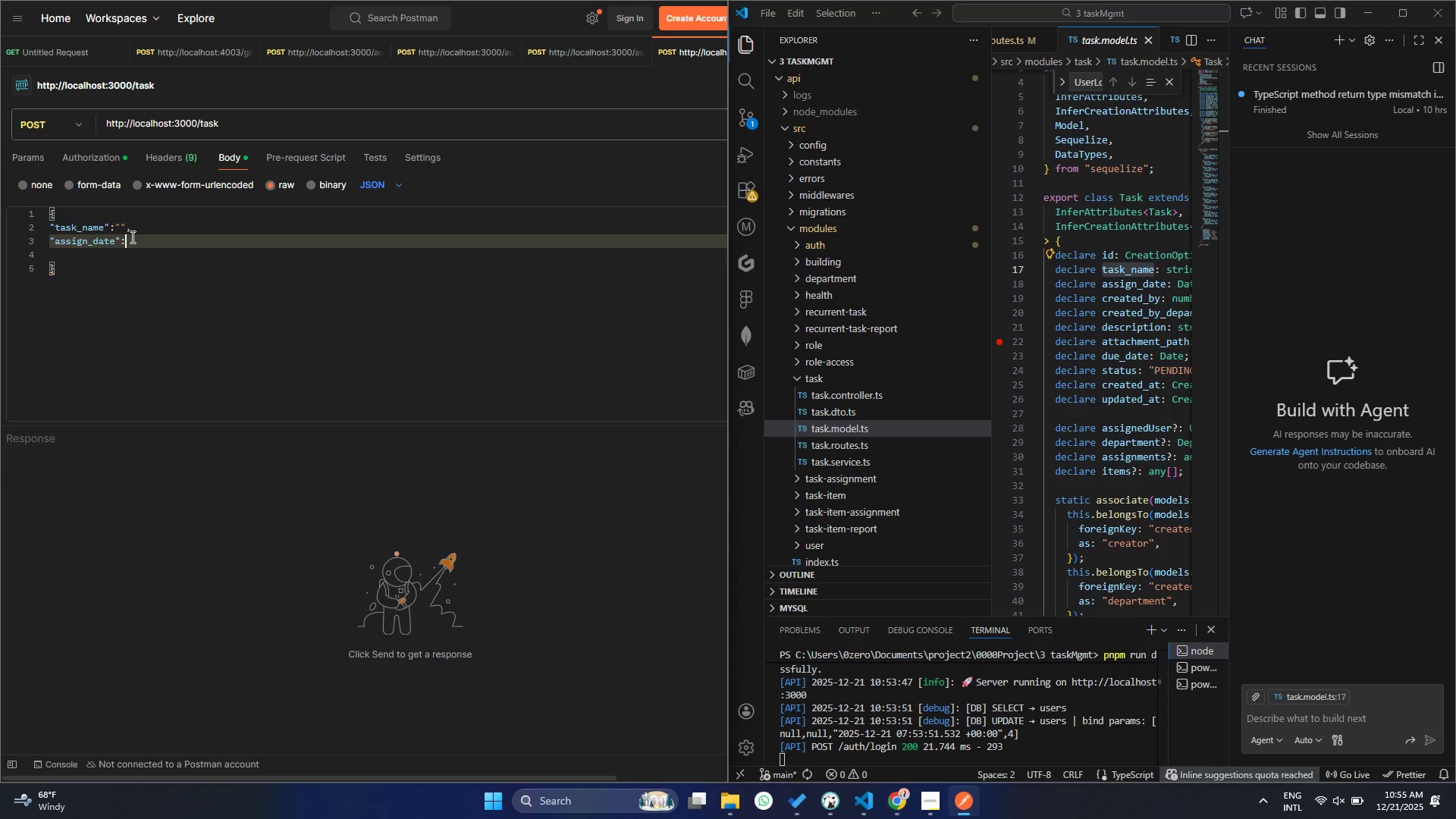 
key(Shift+Quote)
 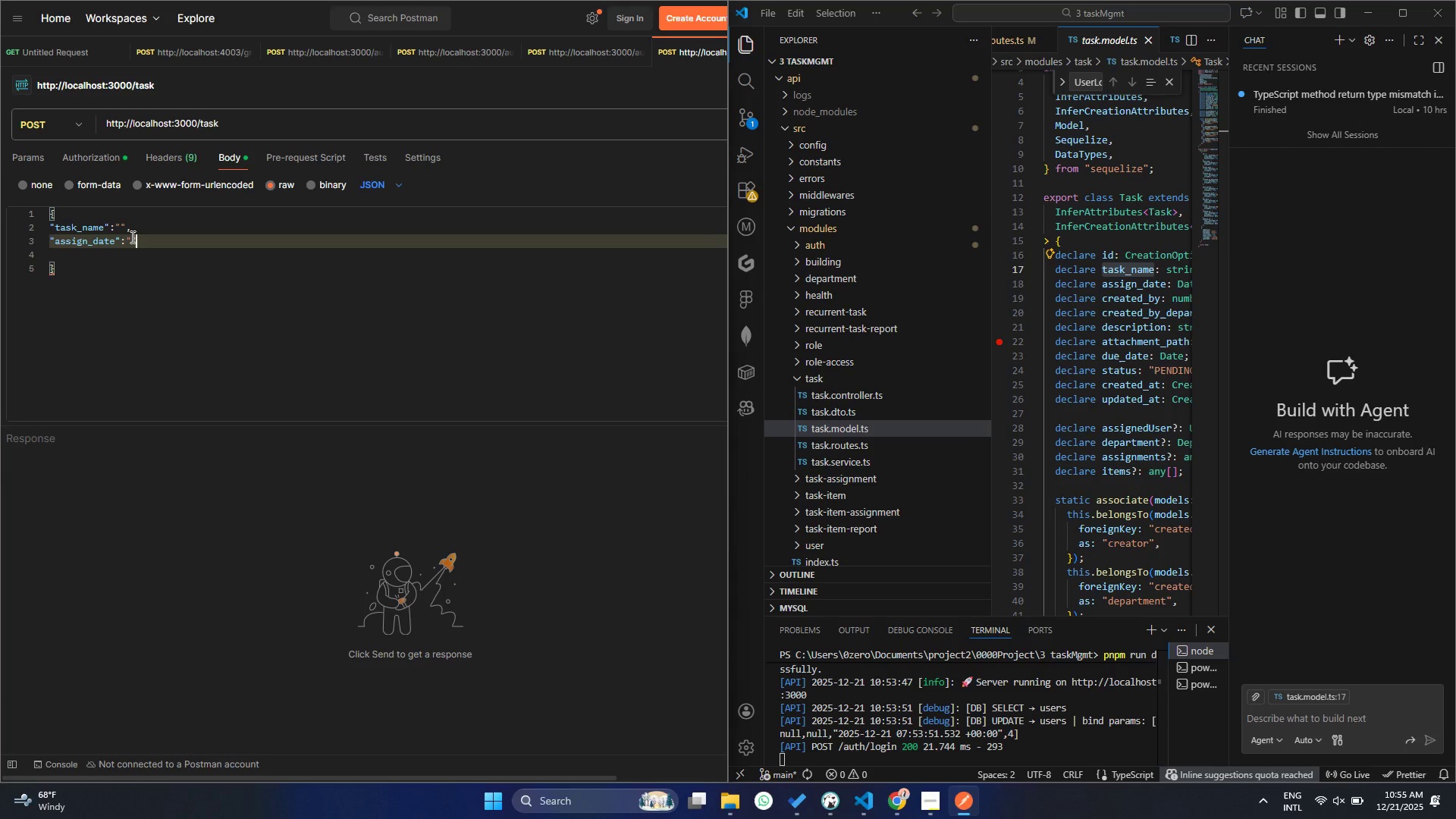 
key(Shift+Quote)
 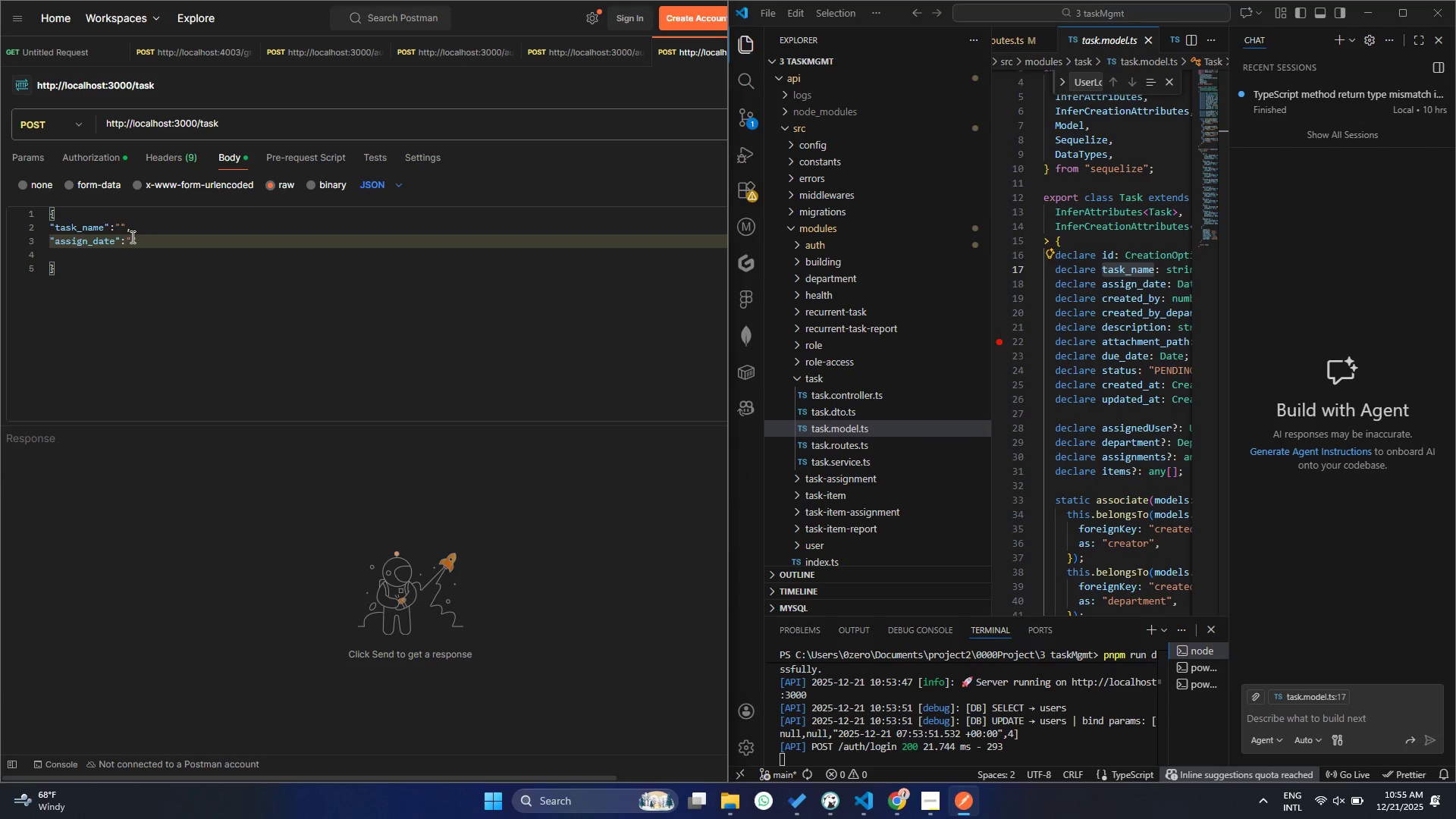 
key(Comma)
 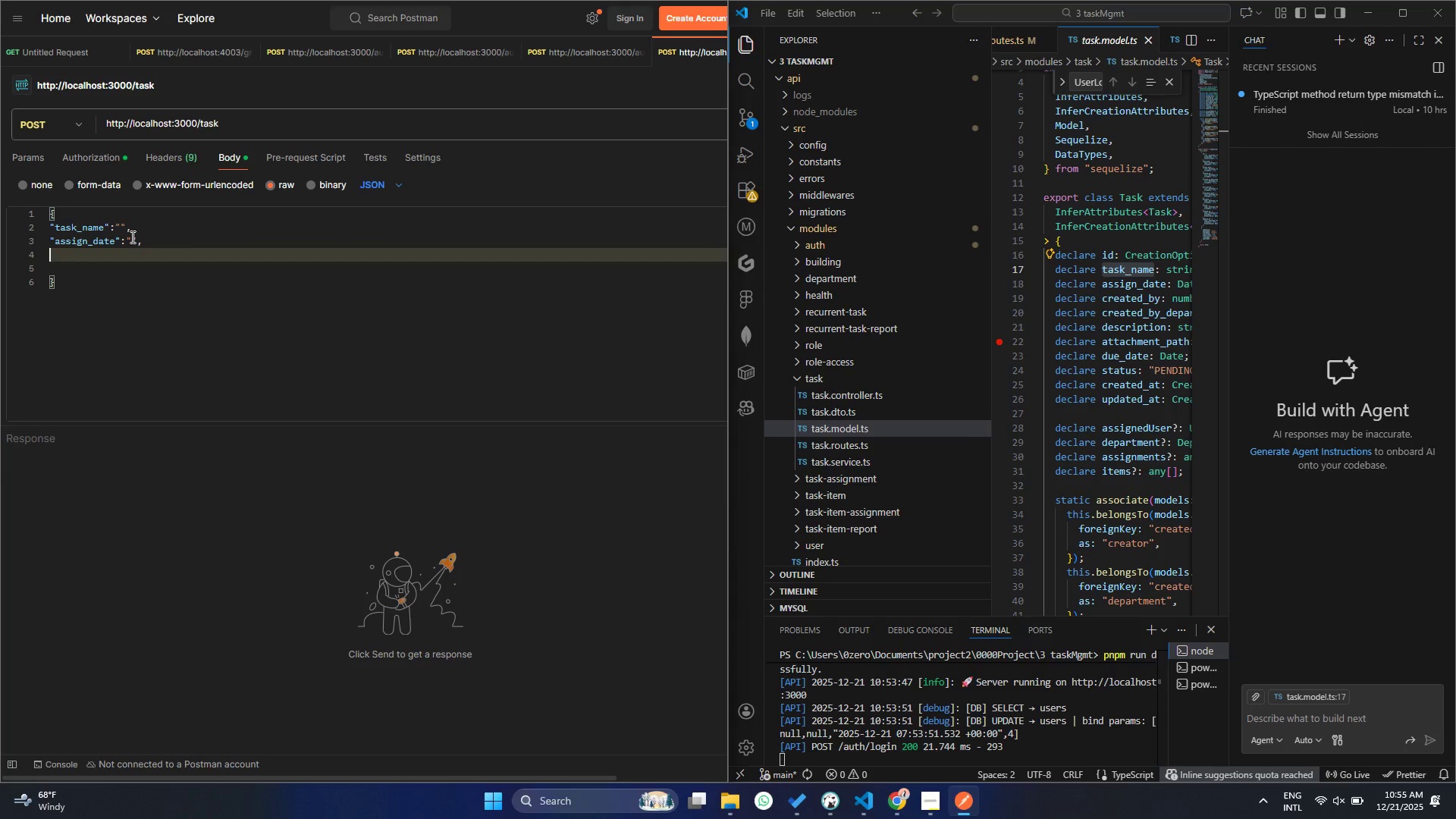 
key(Enter)
 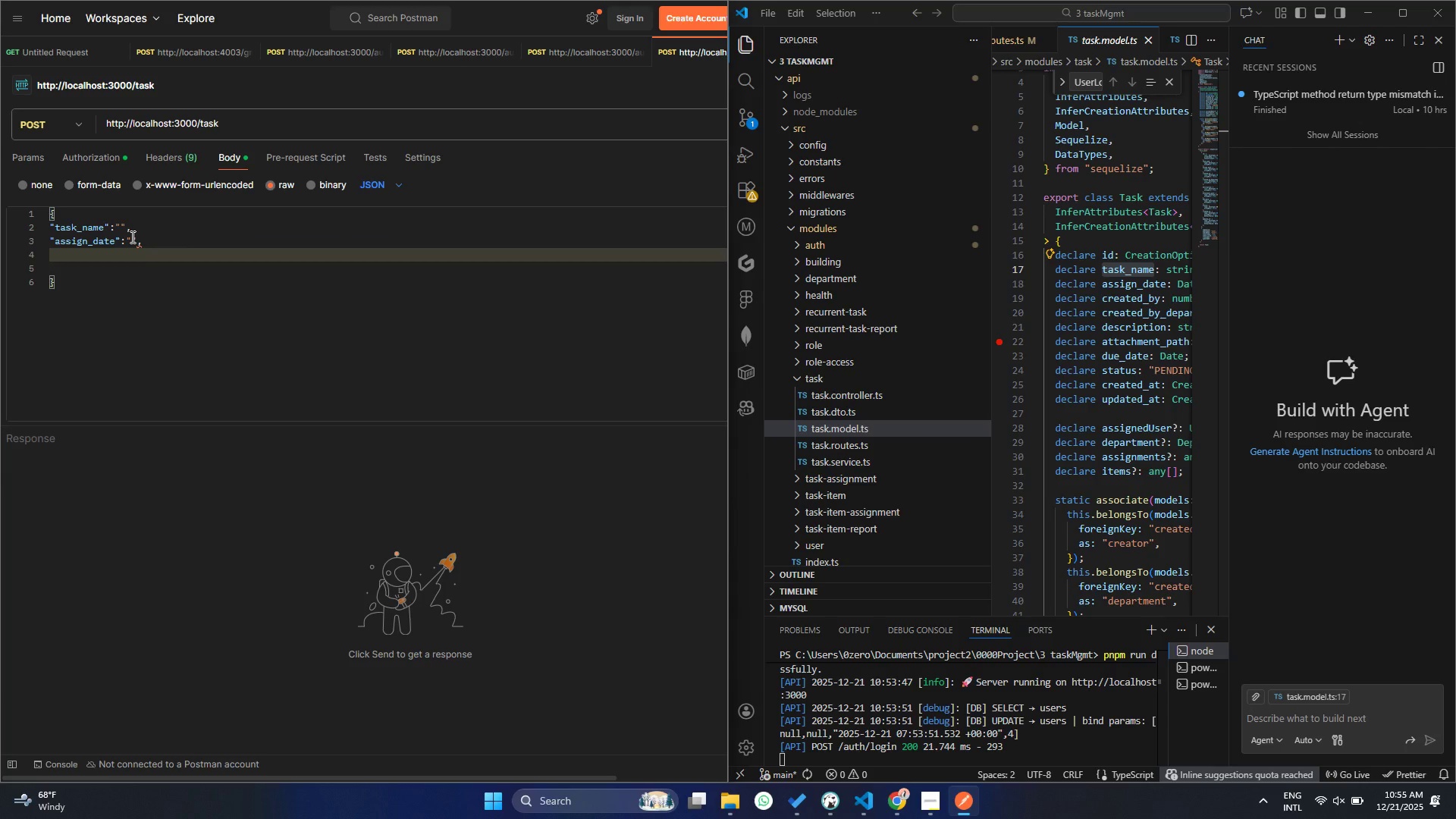 
key(Shift+Semicolon)
 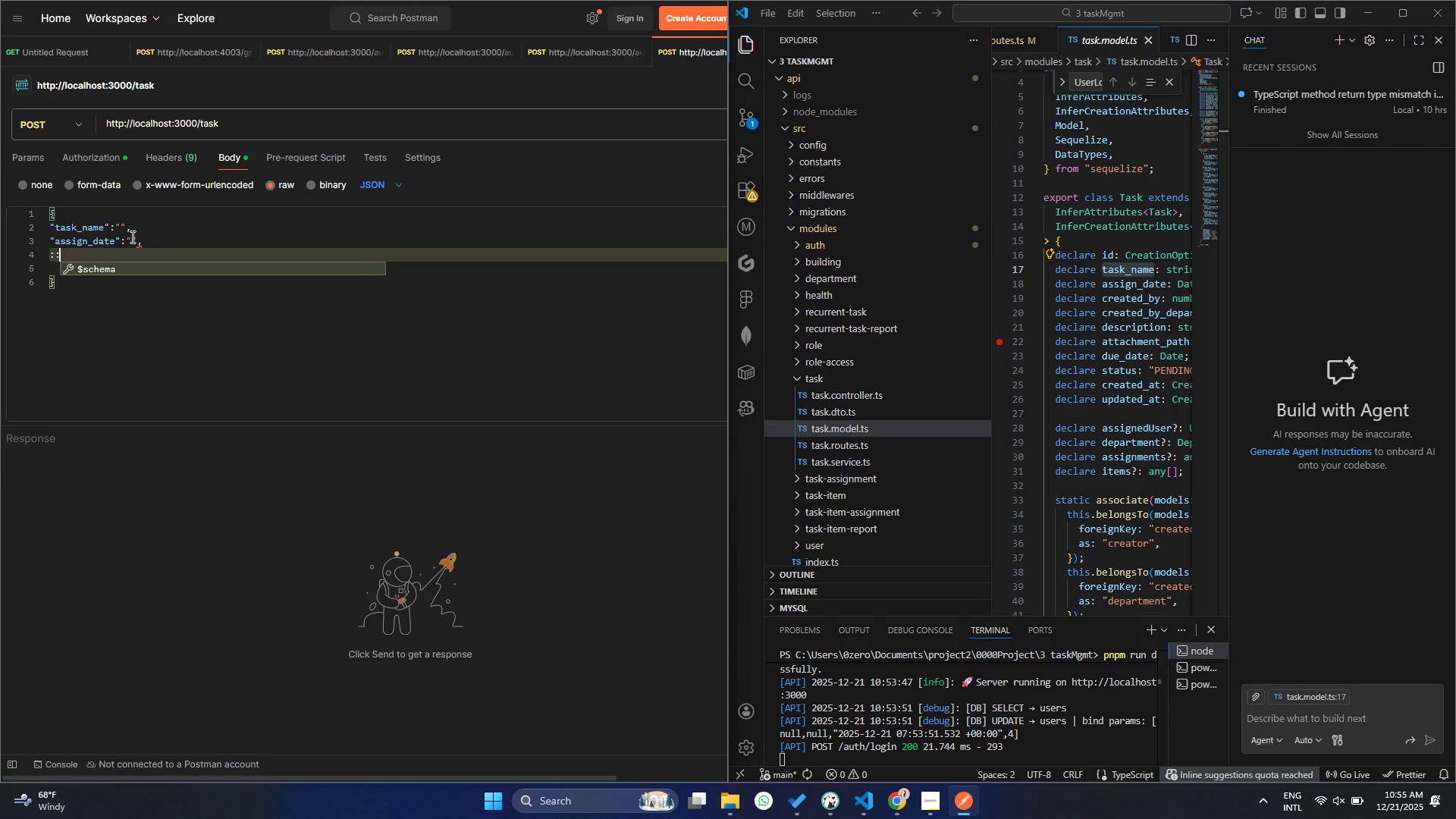 
key(Shift+Semicolon)
 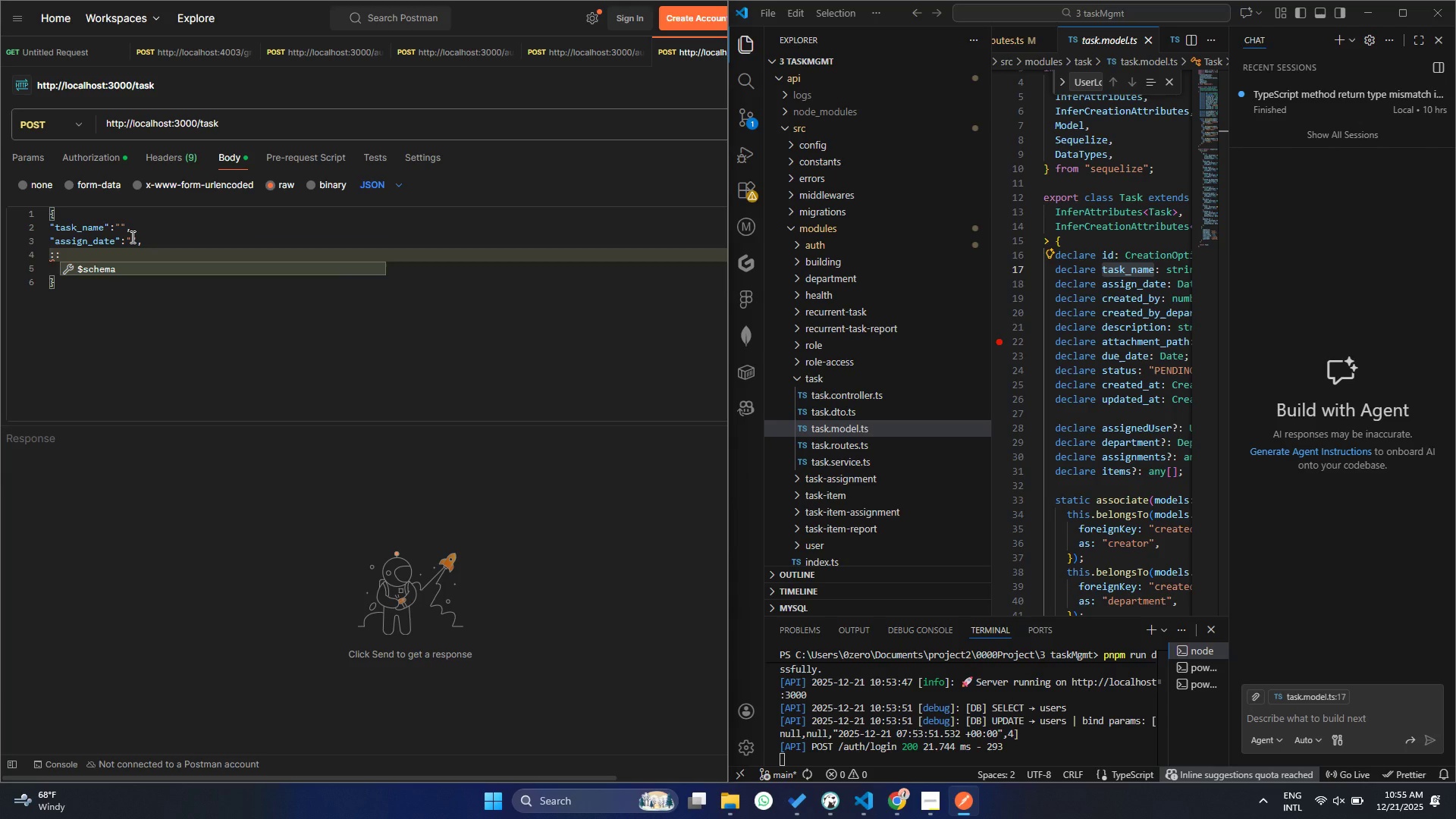 
key(Backspace)
 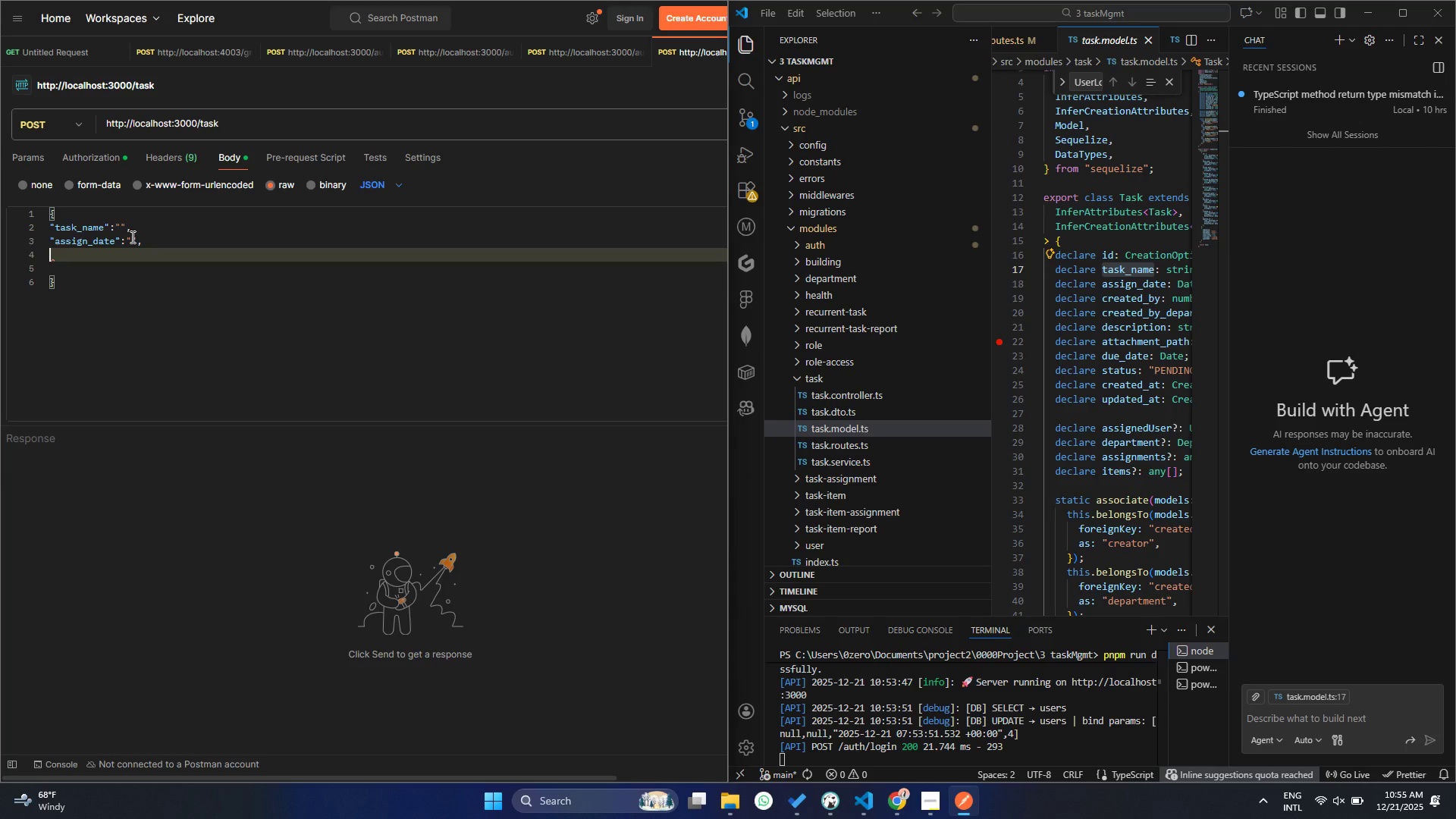 
key(Backspace)
 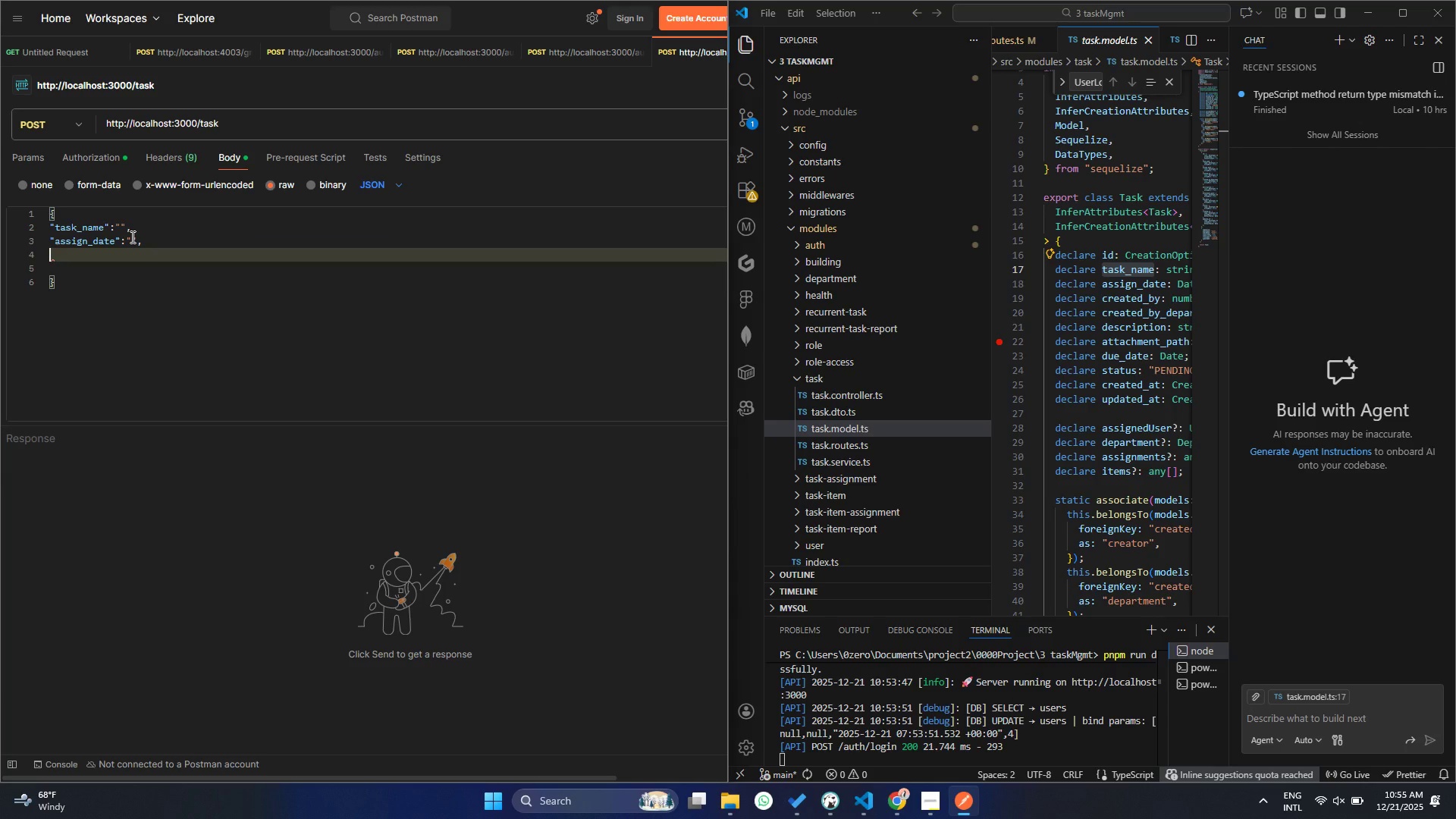 
key(Shift+Quote)
 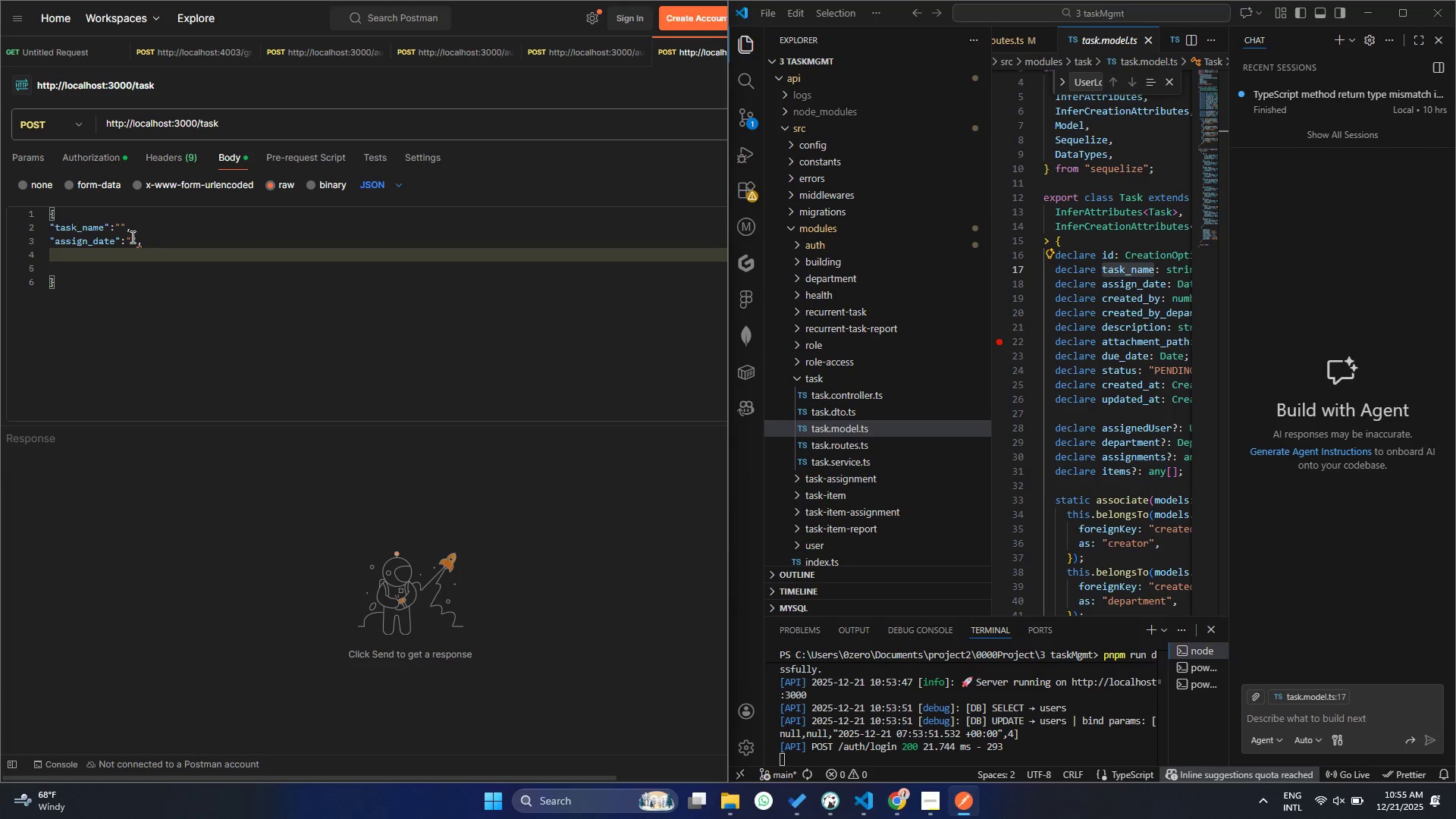 
key(Shift+Quote)
 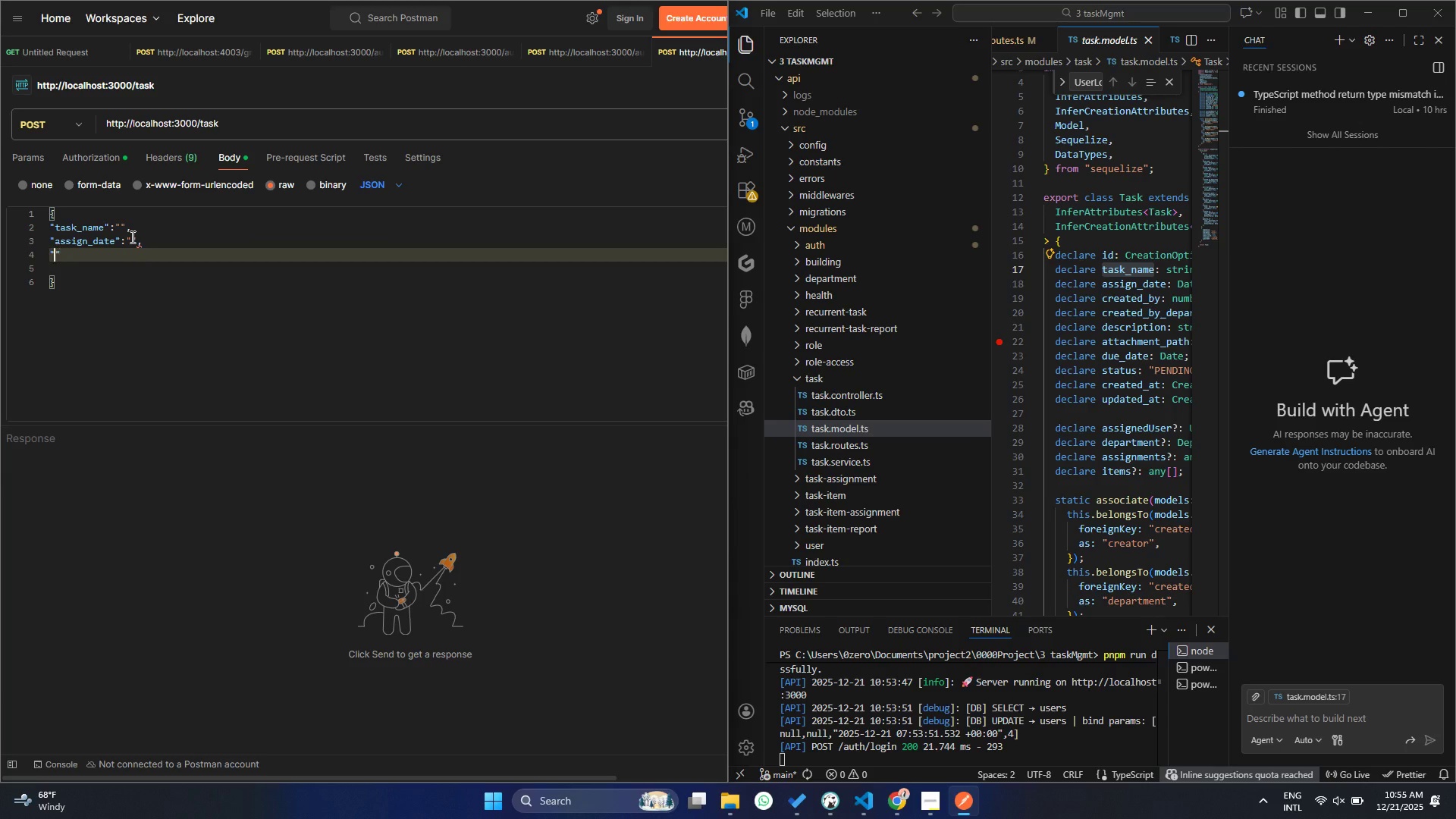 
key(ArrowLeft)
 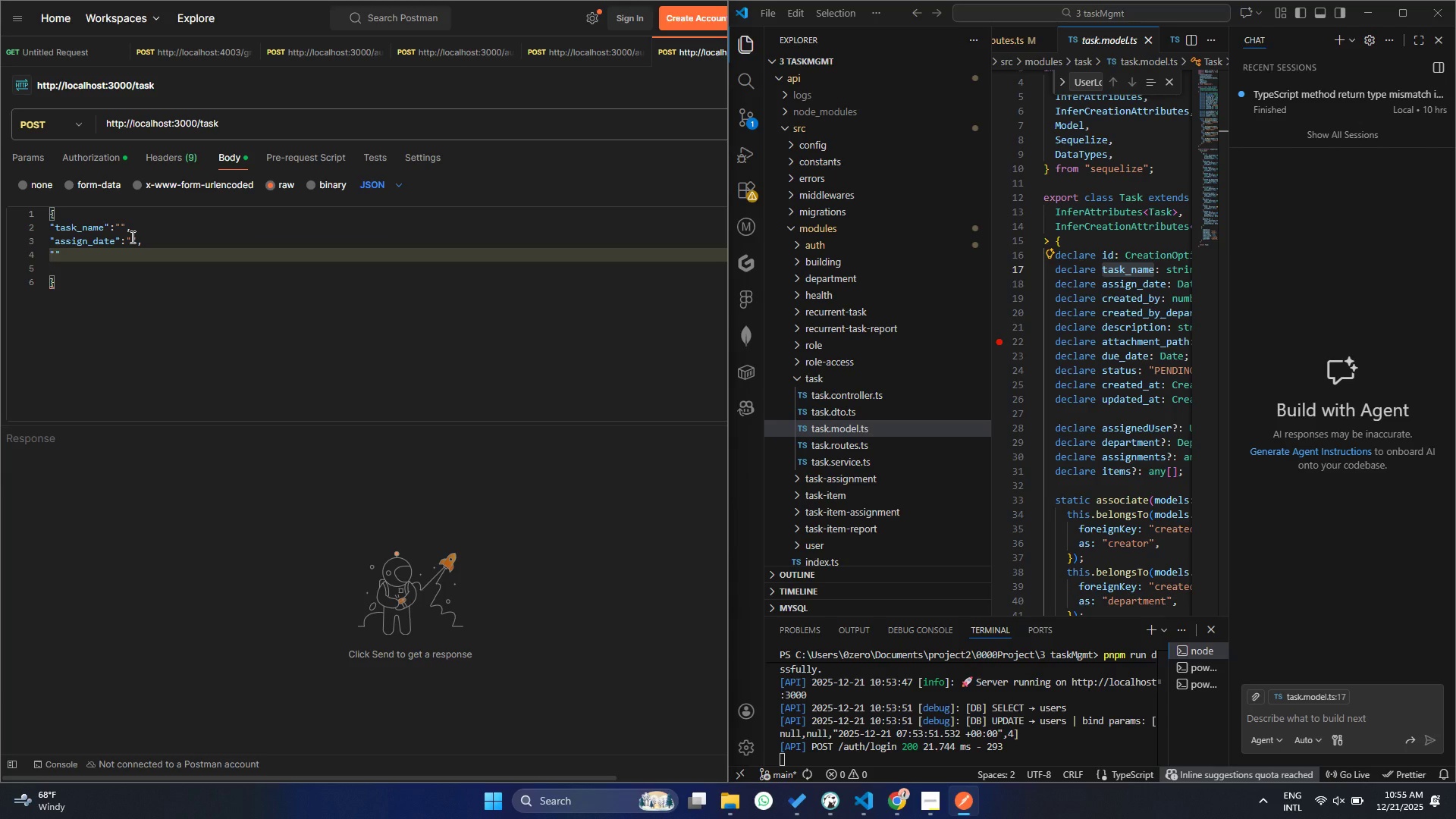 
type(created_by)
 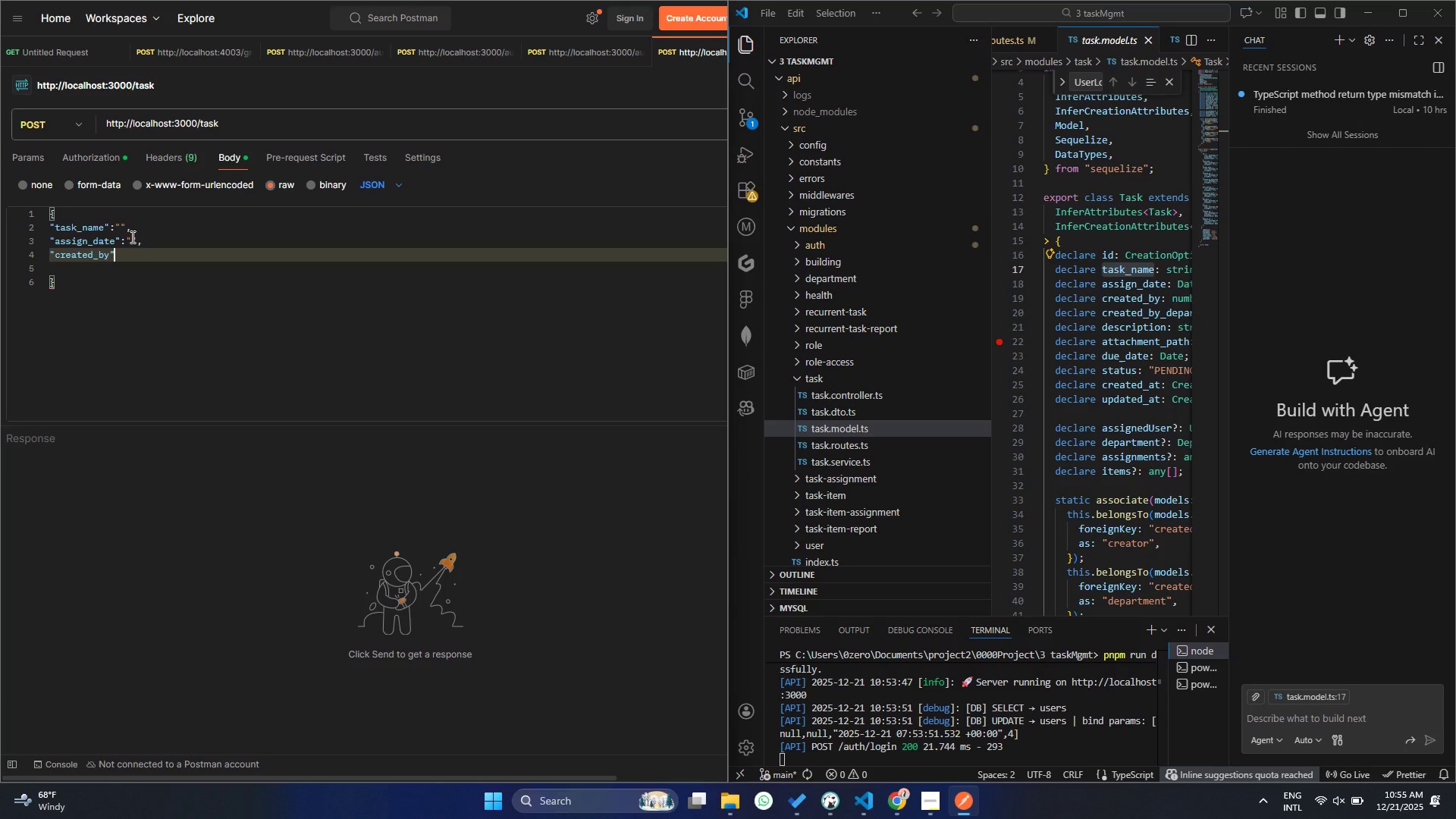 
 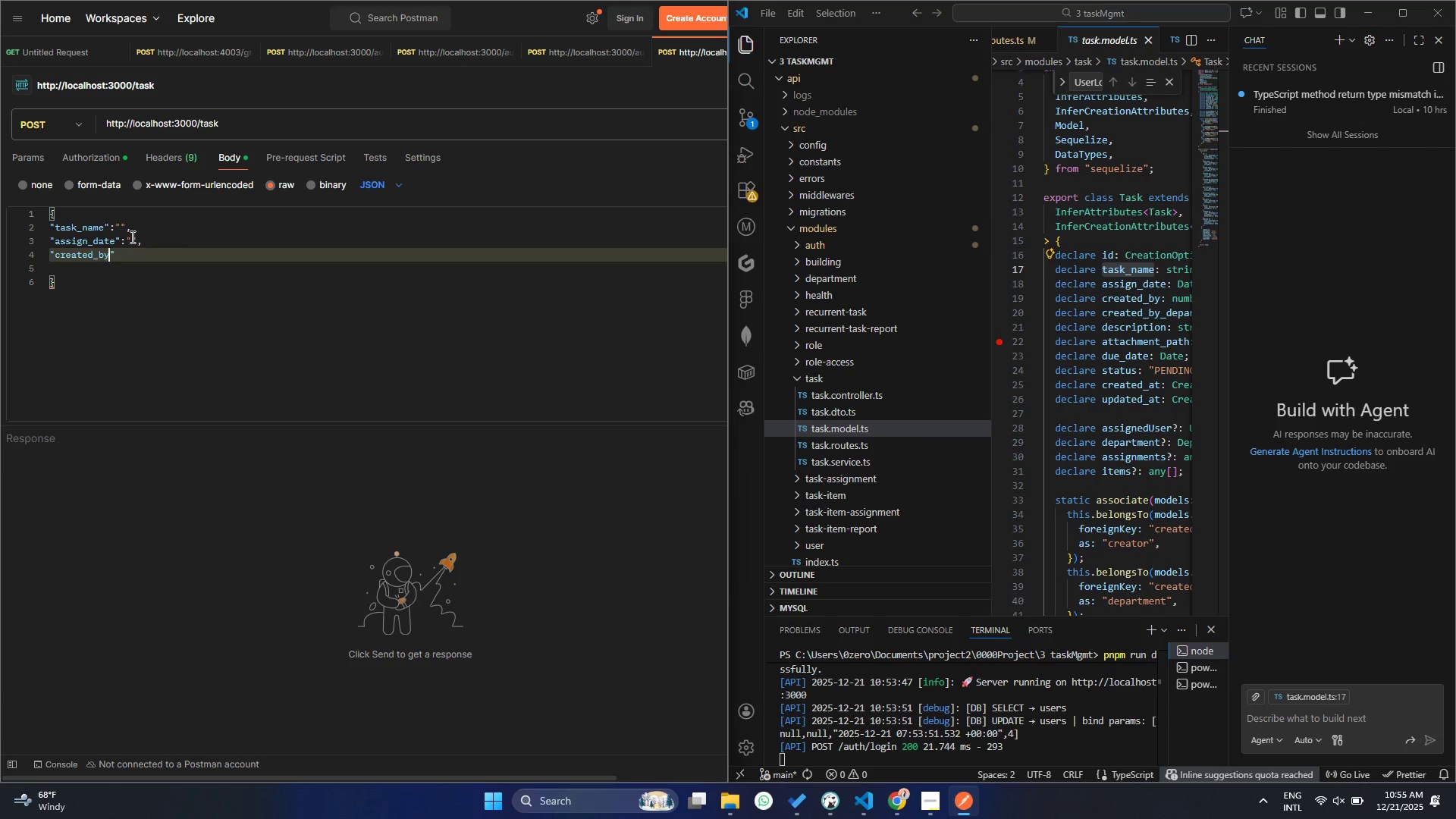 
key(ArrowRight)
 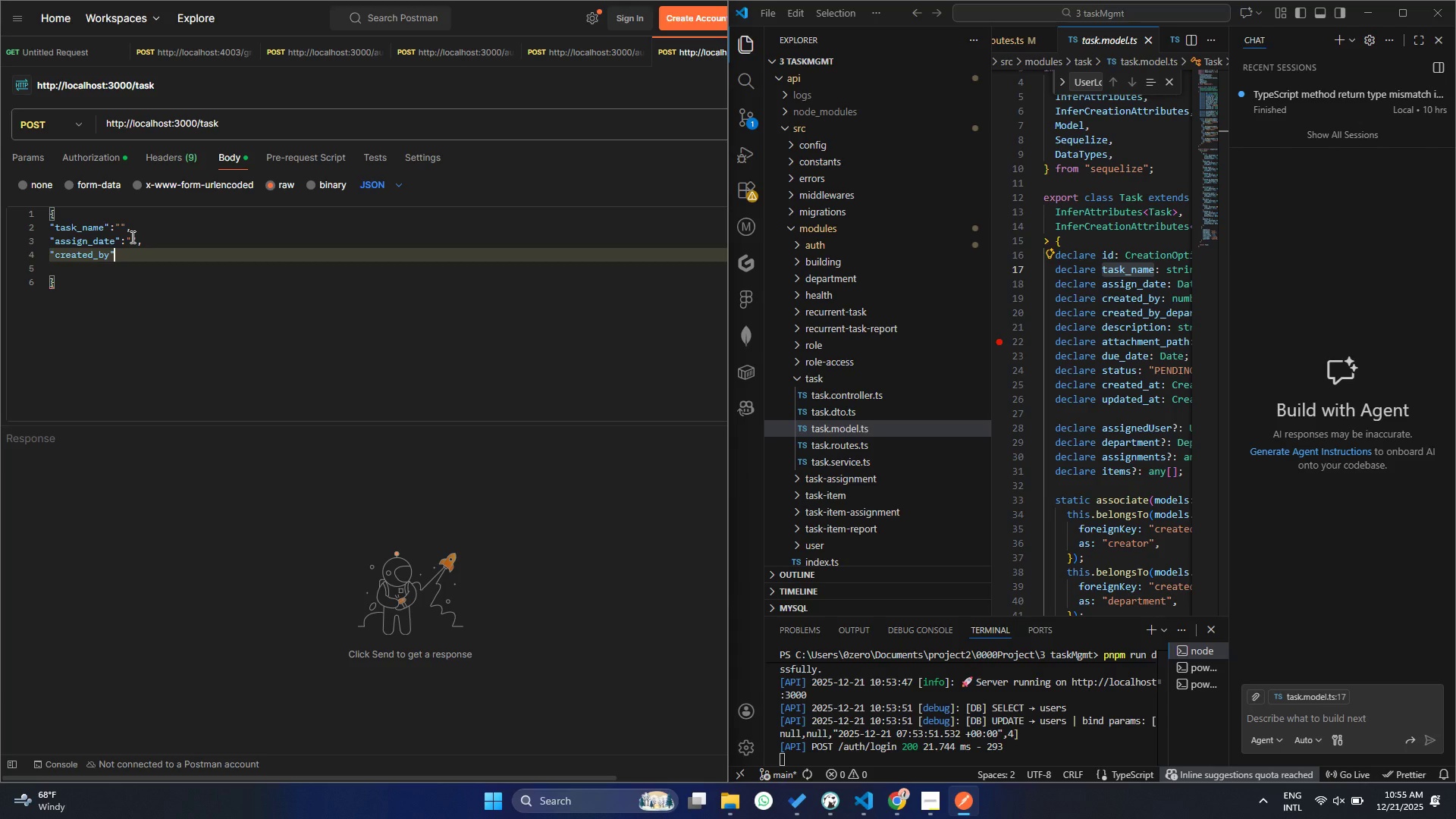 
key(Shift+Semicolon)
 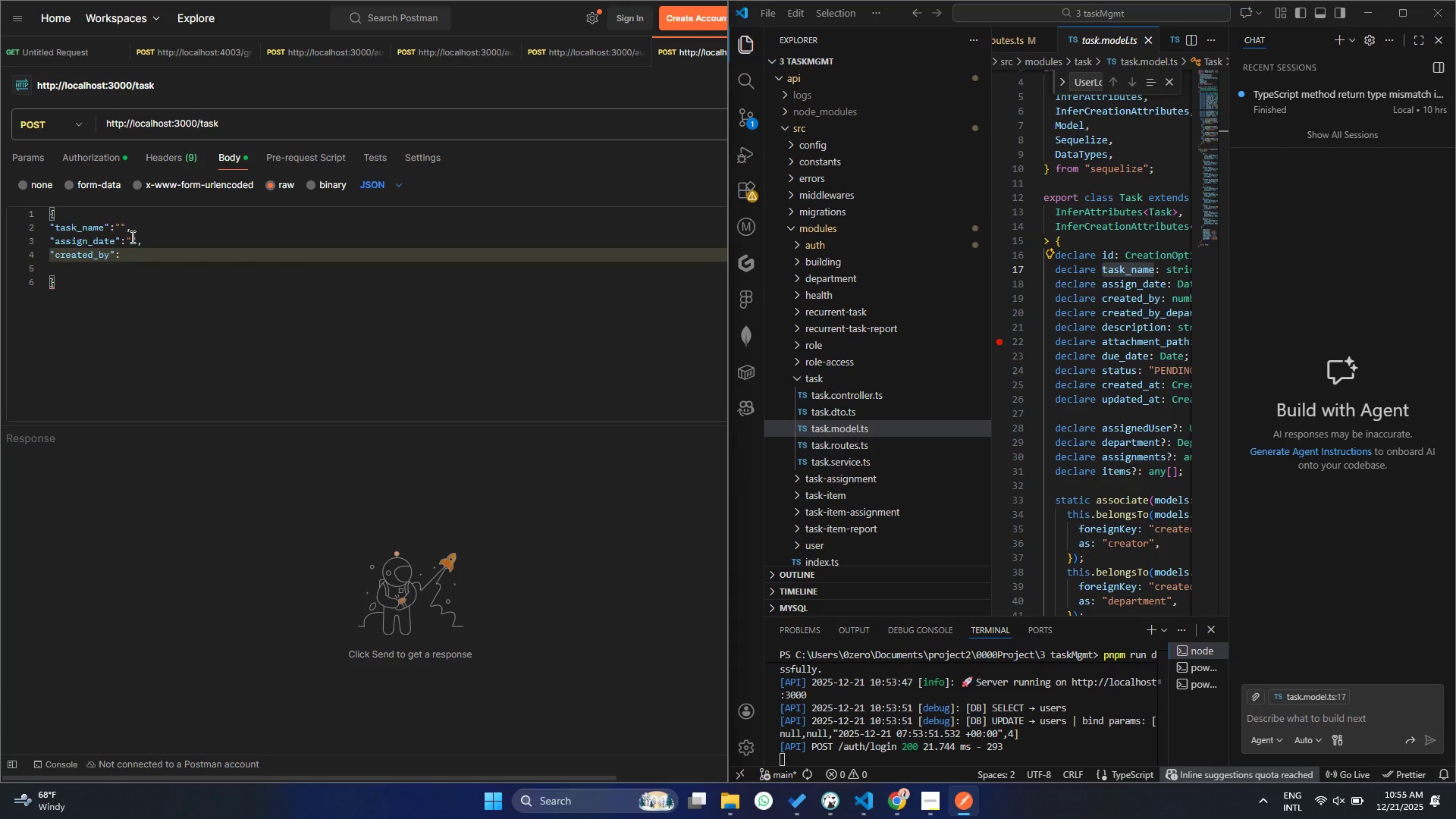 
key(Shift+Quote)
 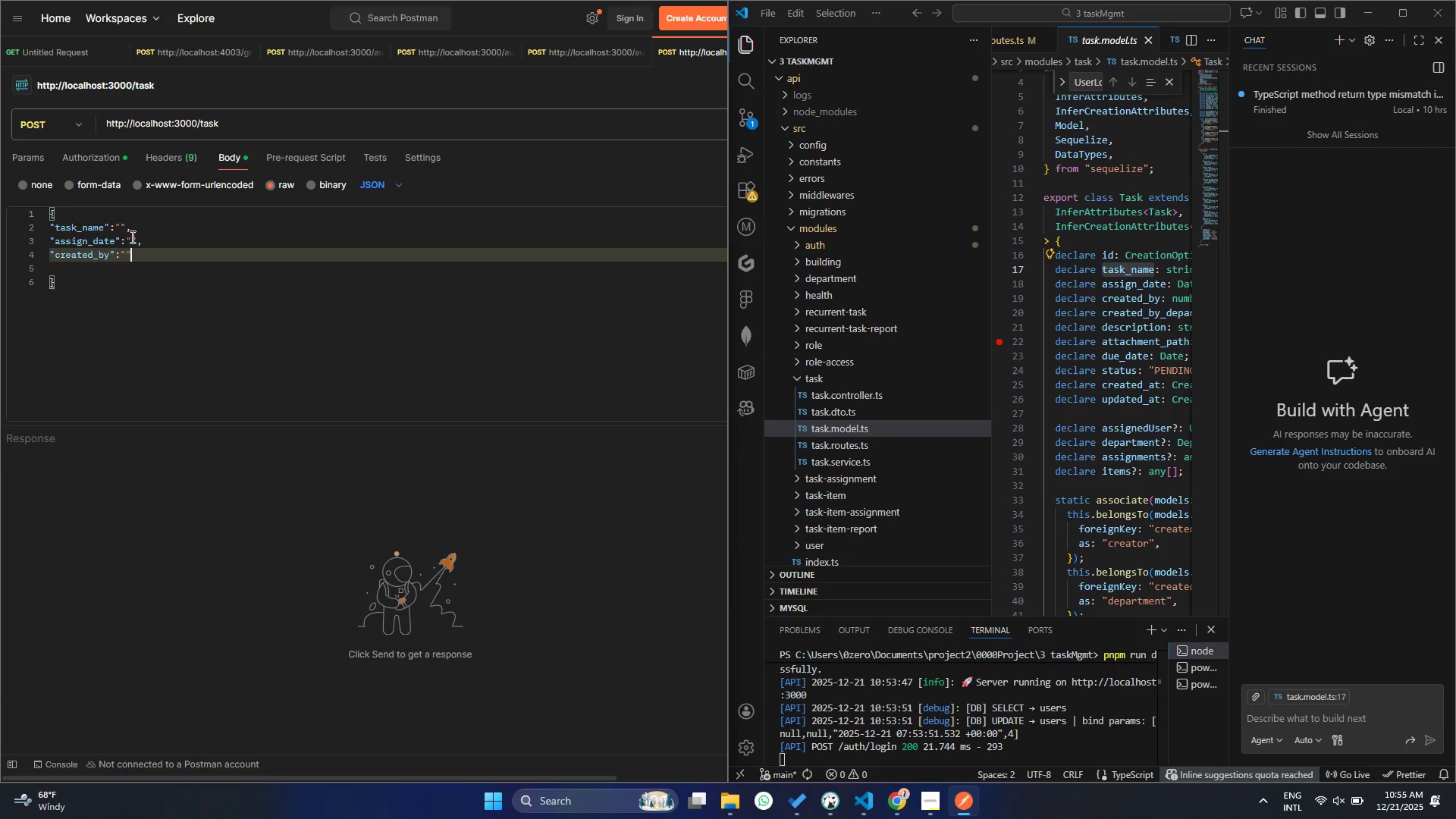 
key(Shift+Quote)
 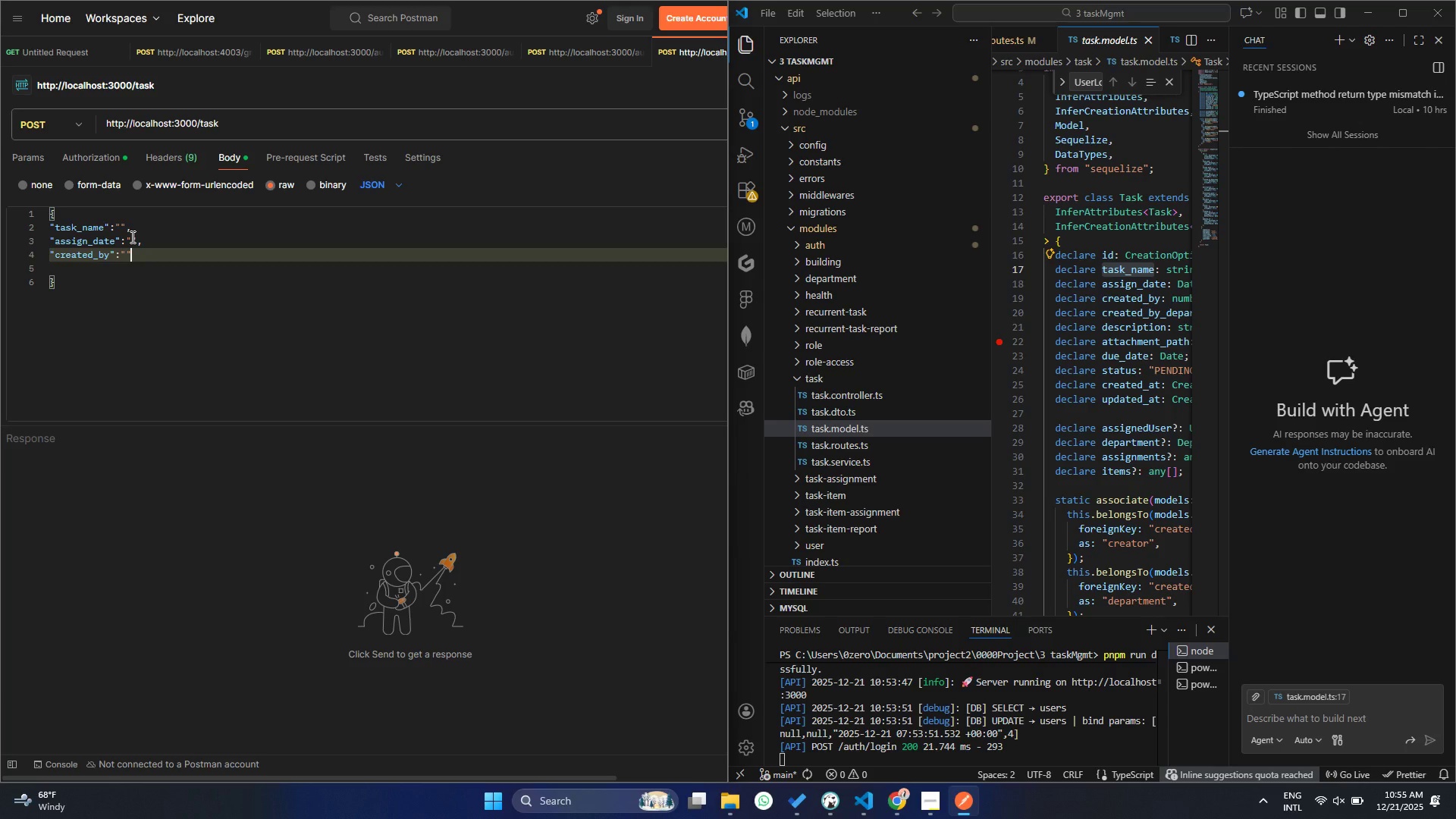 
key(Comma)
 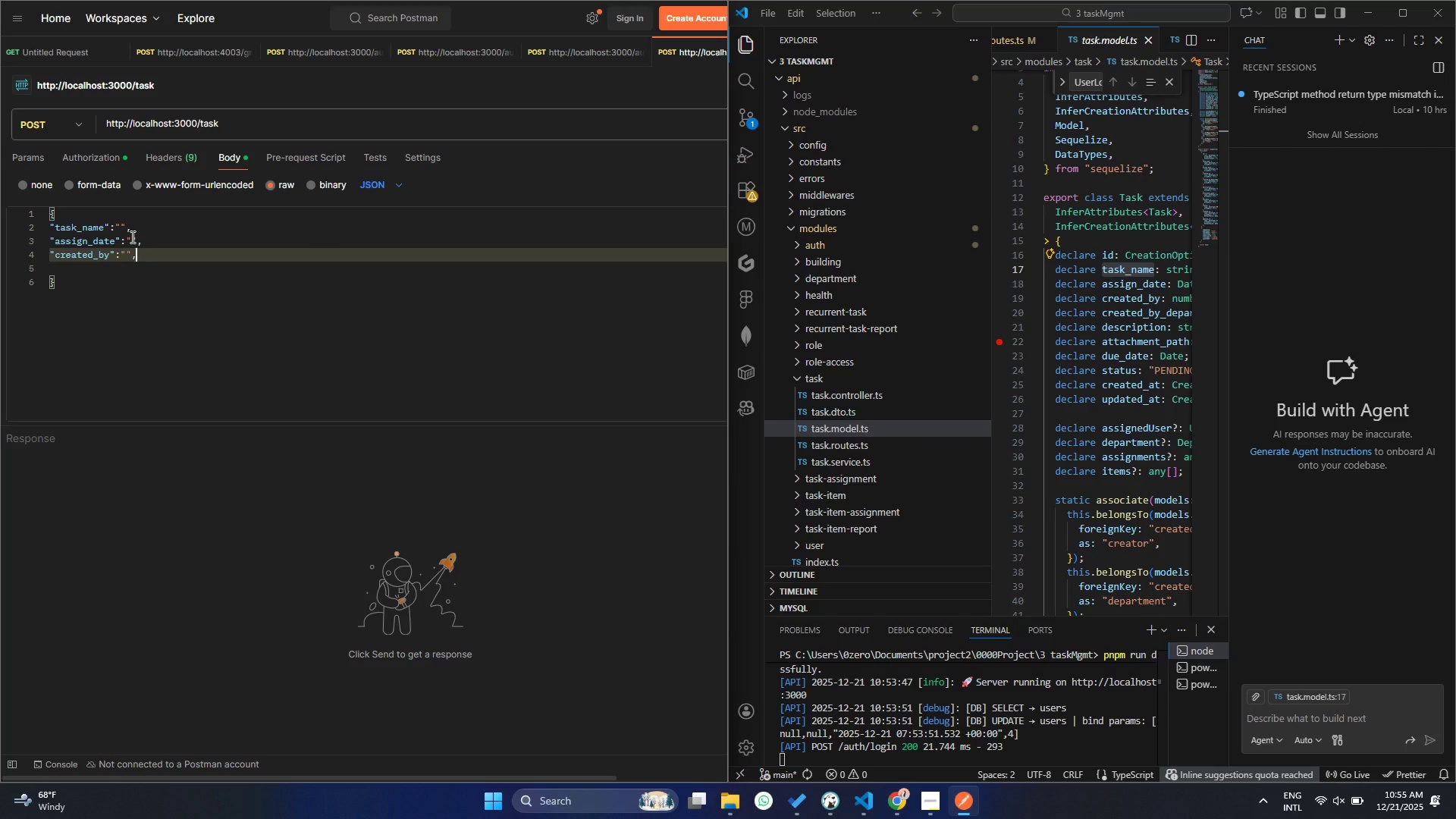 
key(Alt+Shift+ArrowDown)
 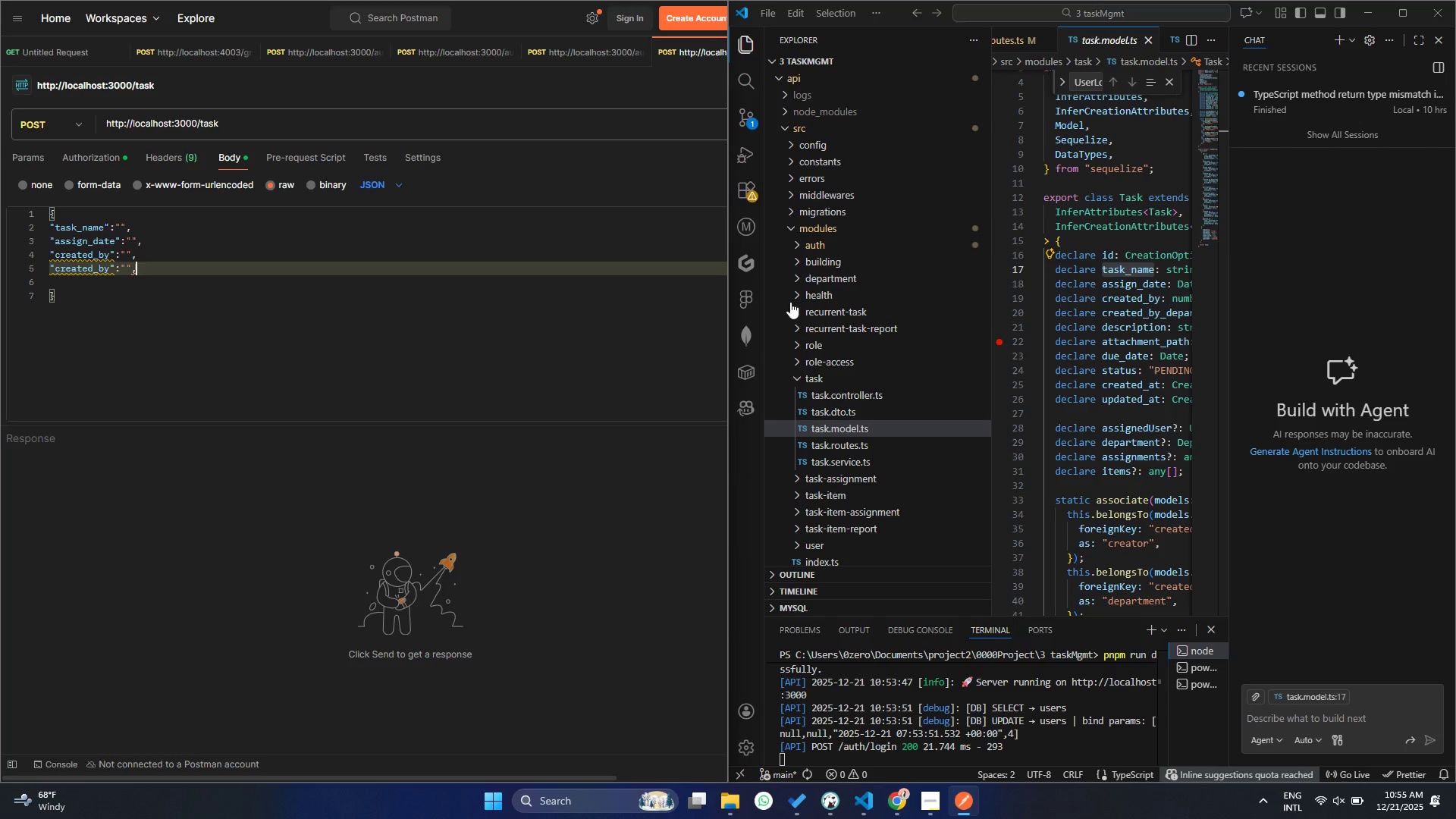 
left_click([1120, 309])
 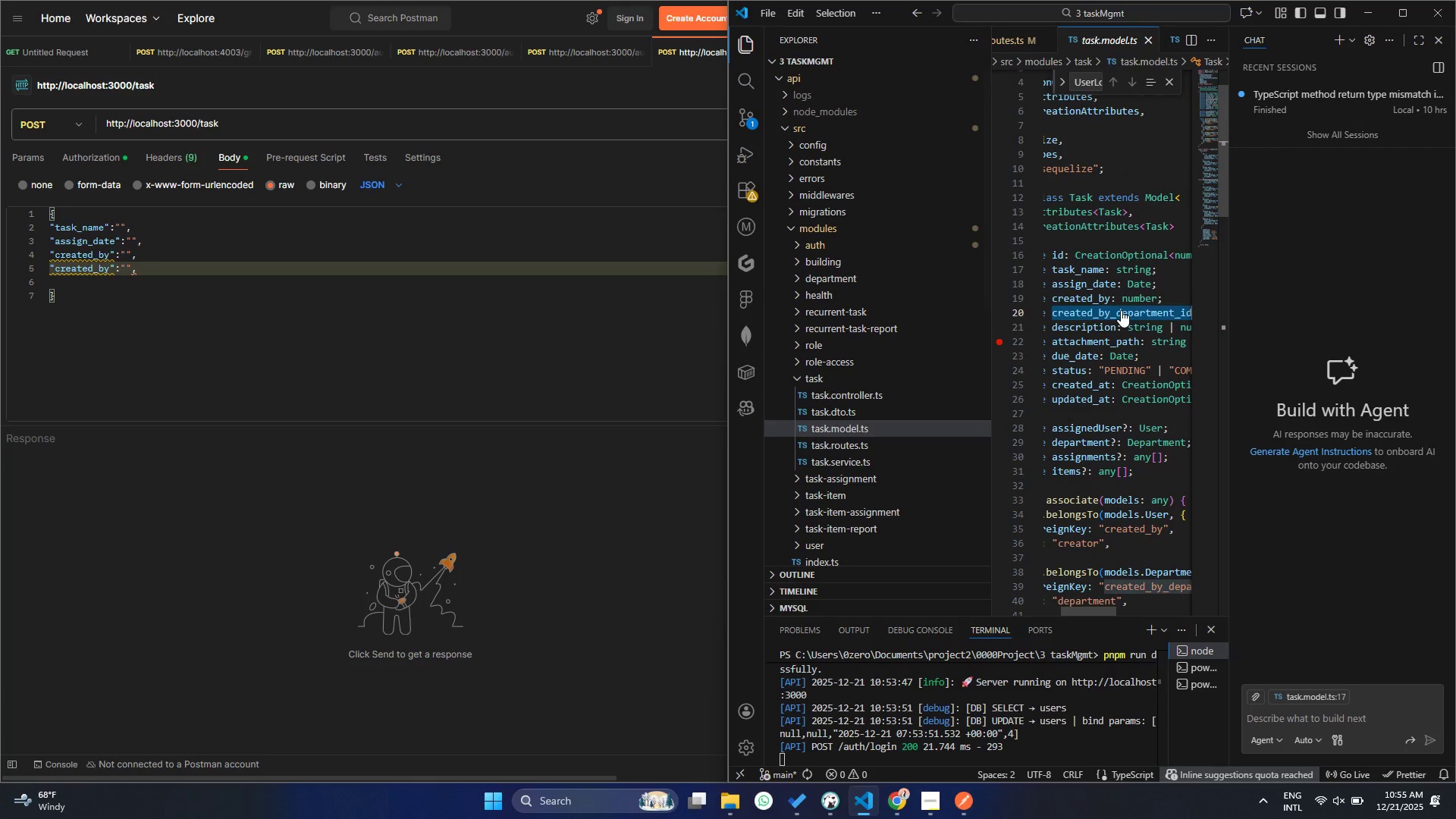 
key(Control+ControlLeft)
 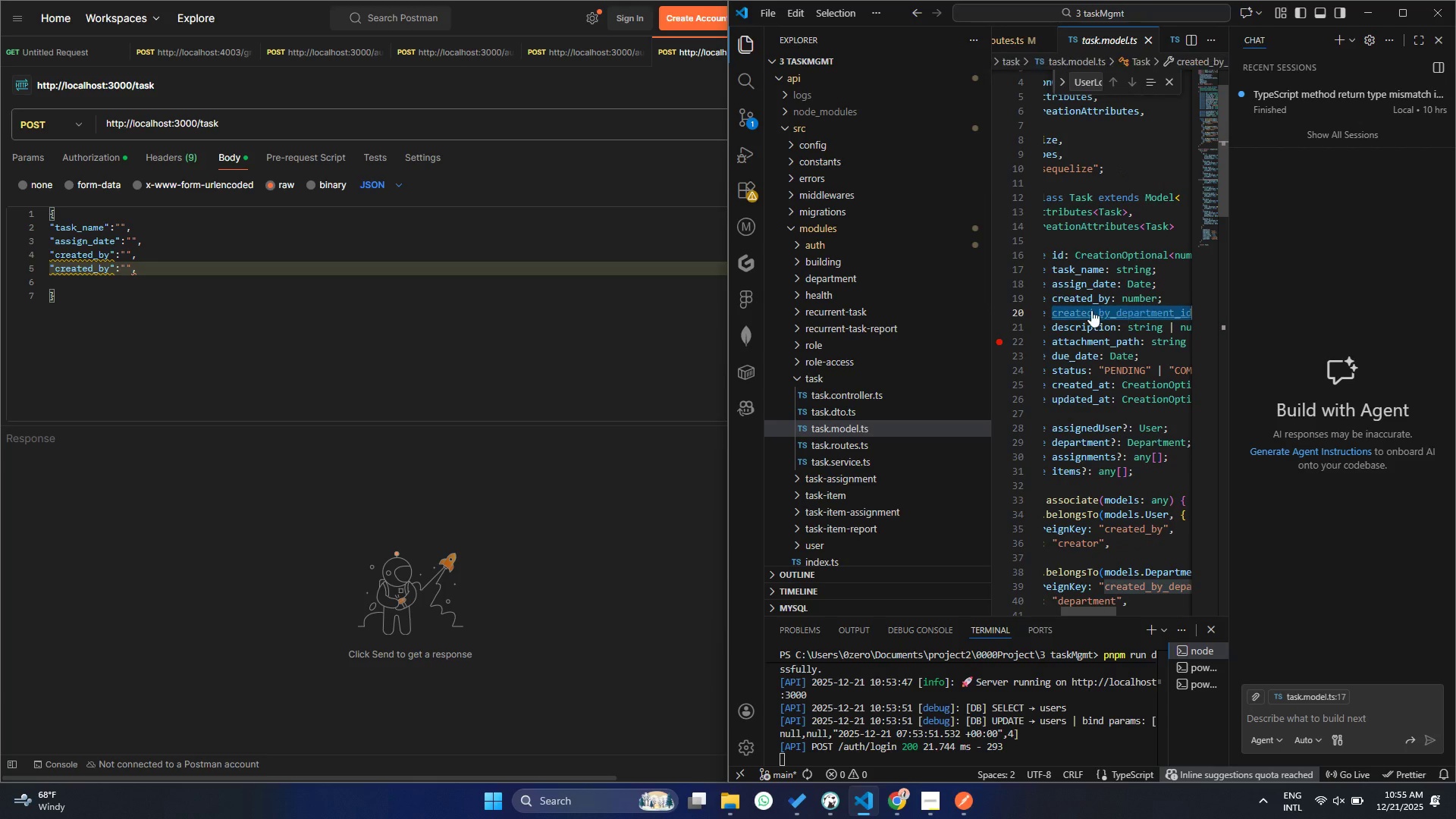 
key(Control+C)
 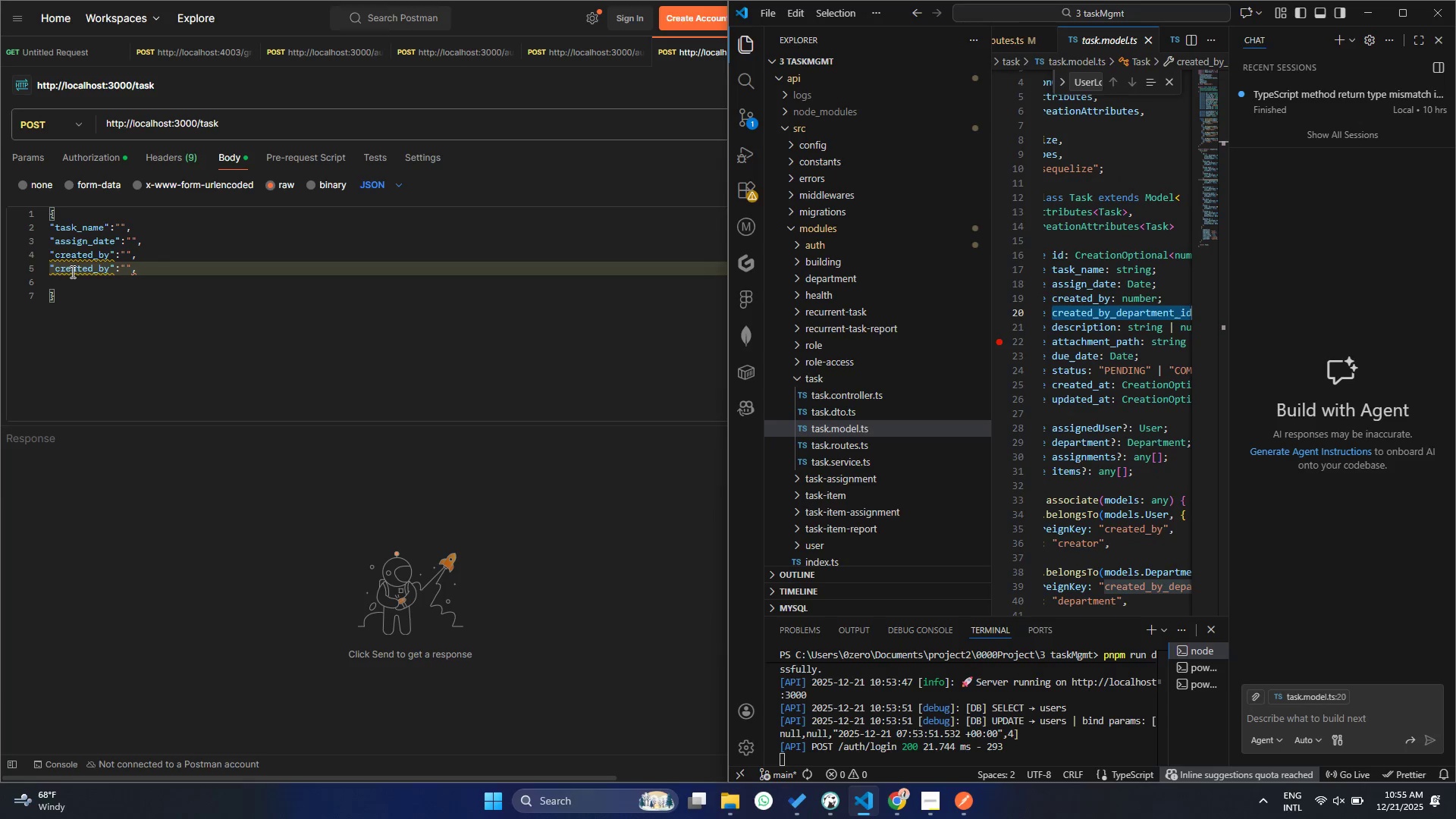 
double_click([71, 271])
 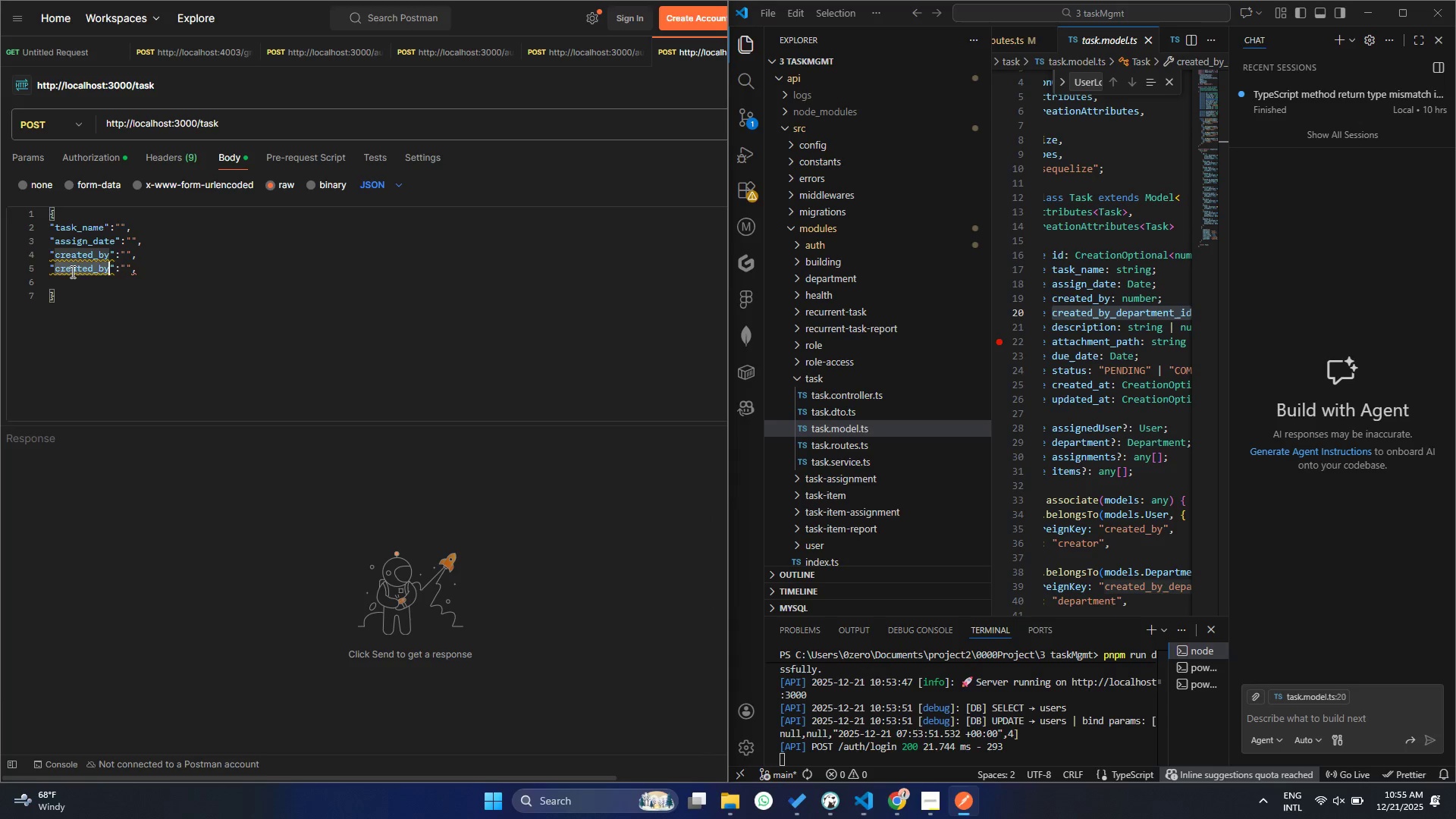 
key(Control+ControlLeft)
 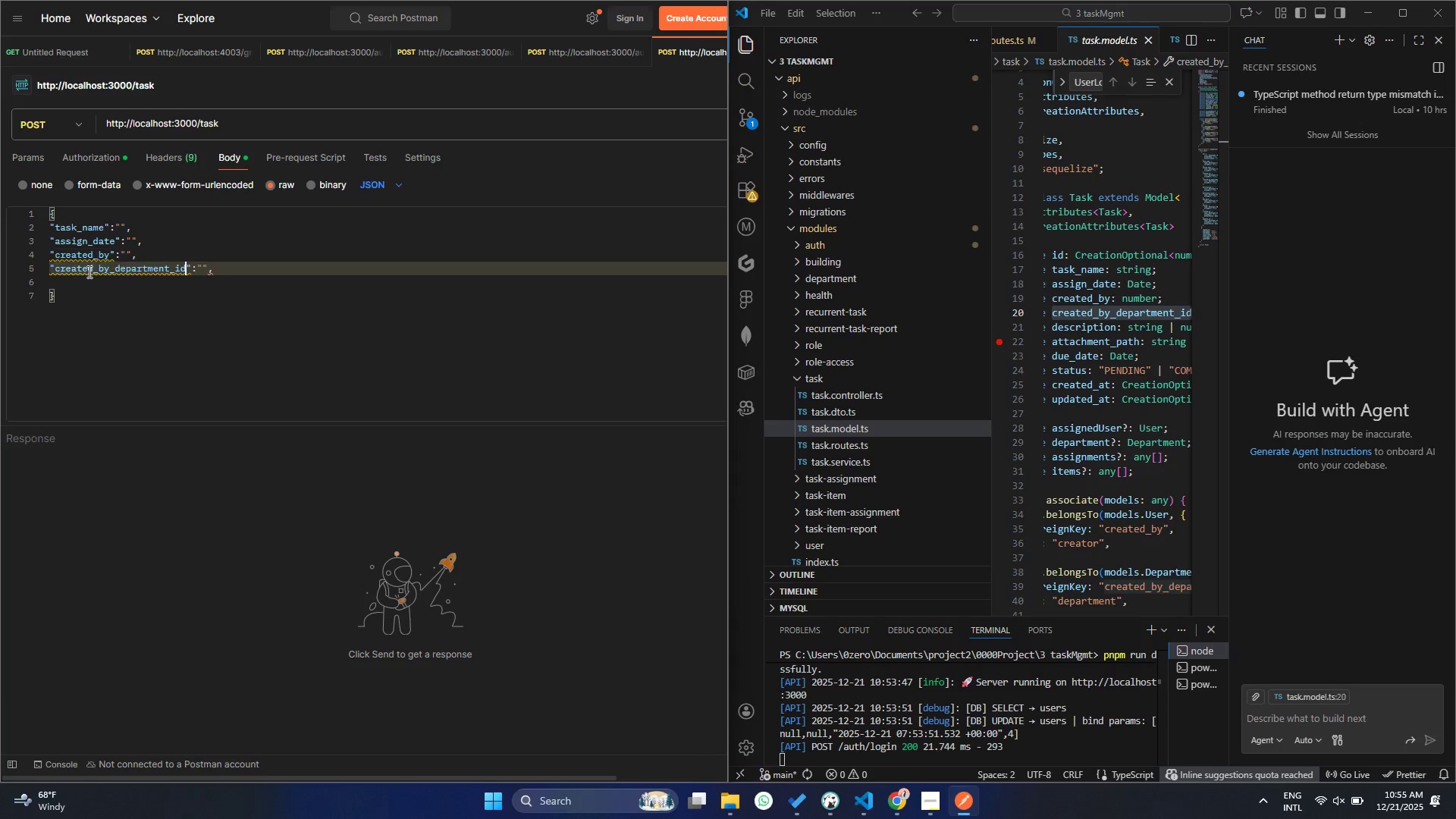 
key(Control+V)
 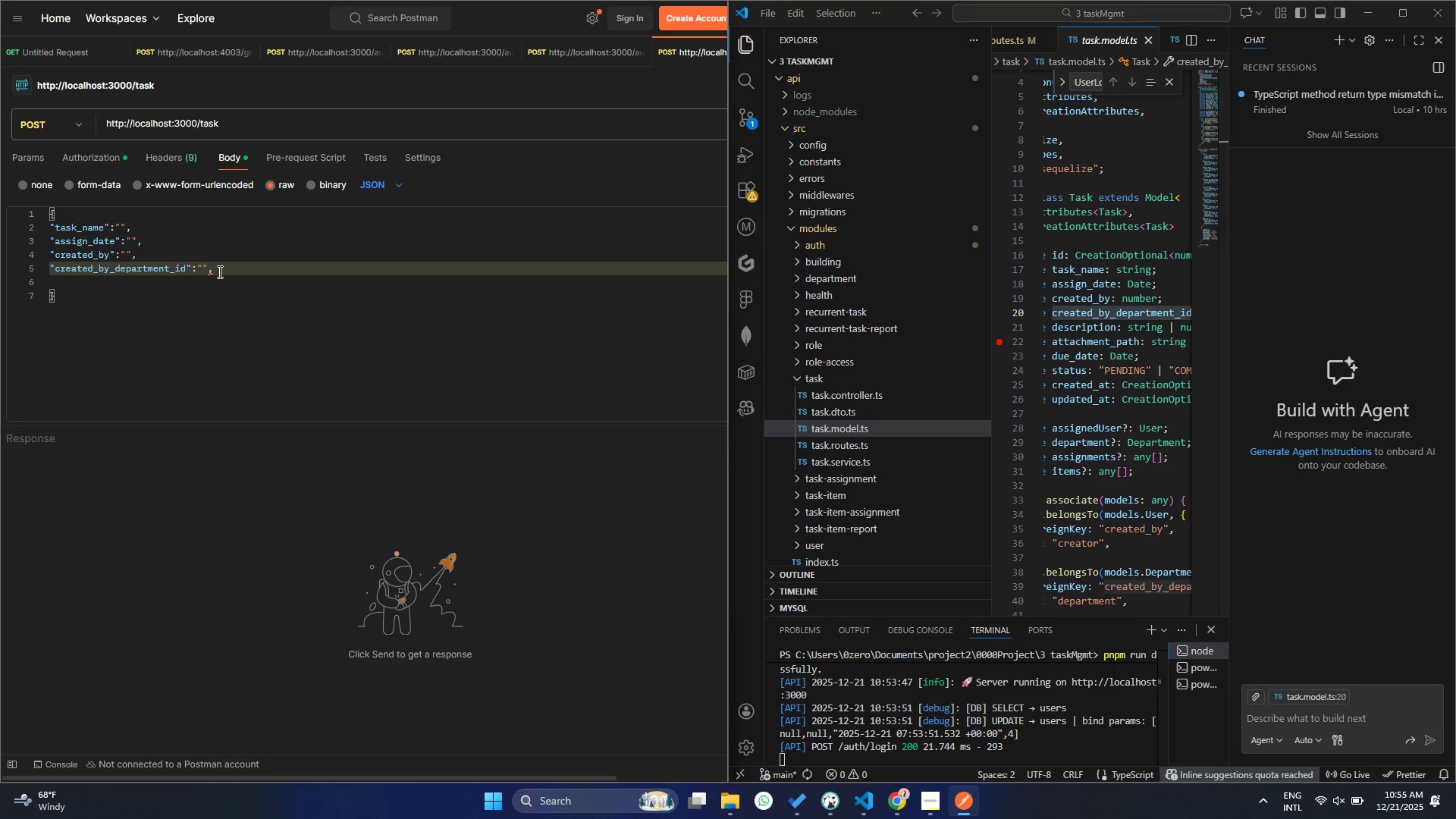 
left_click([229, 271])
 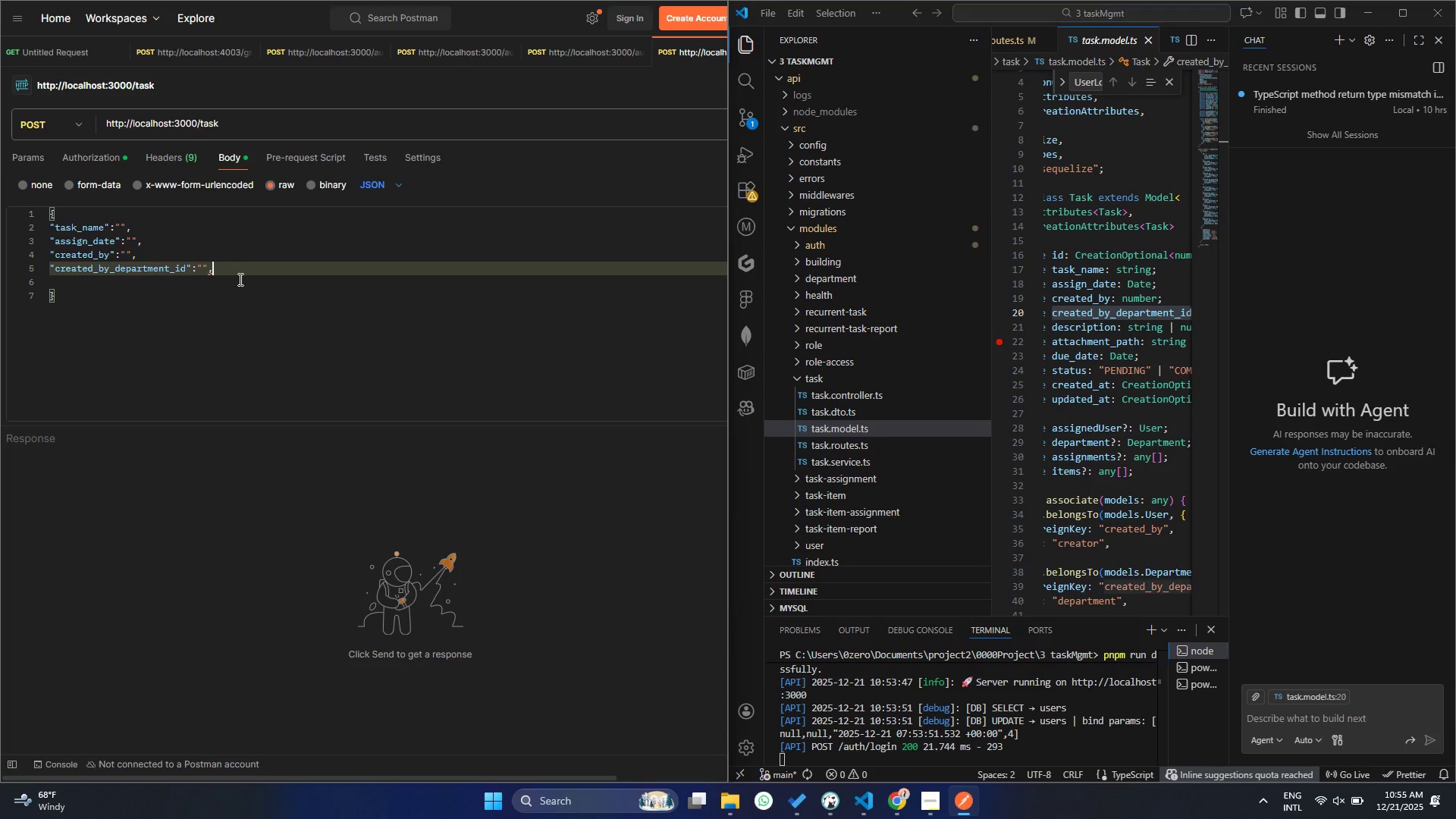 
left_click_drag(start_coordinate=[229, 276], to_coordinate=[24, 258])
 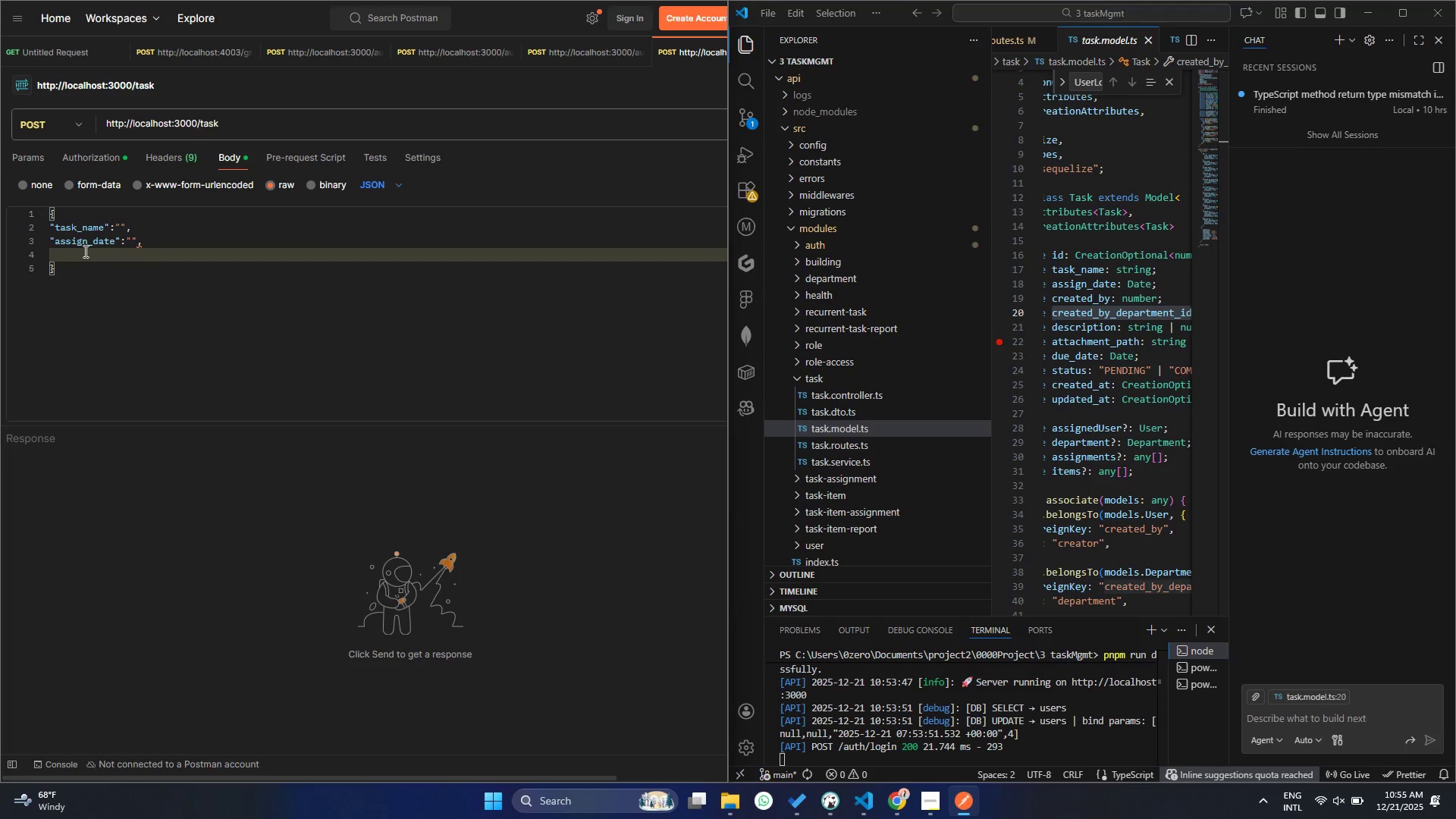 
key(Control+ControlLeft)
 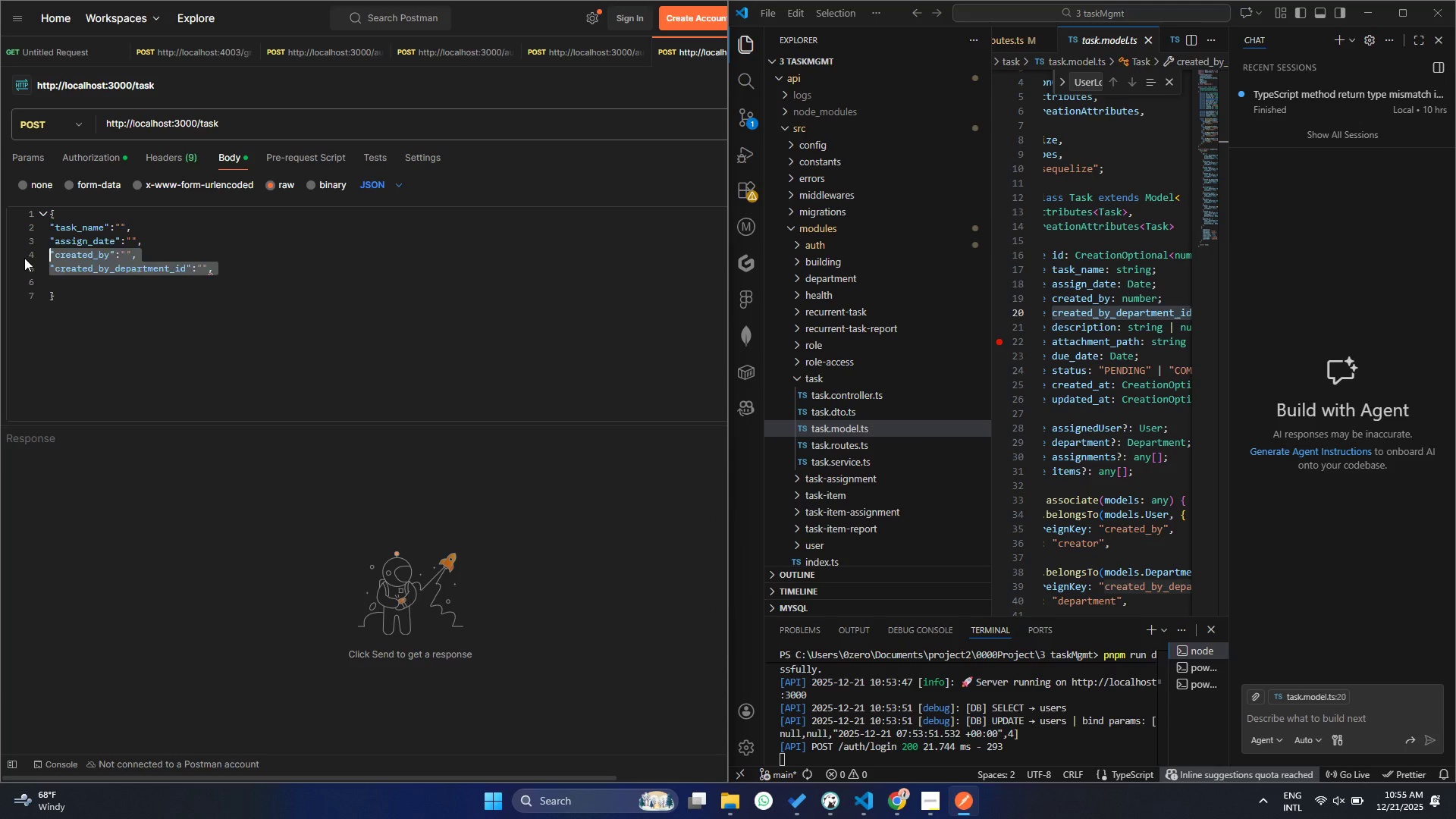 
key(Control+ControlLeft)
 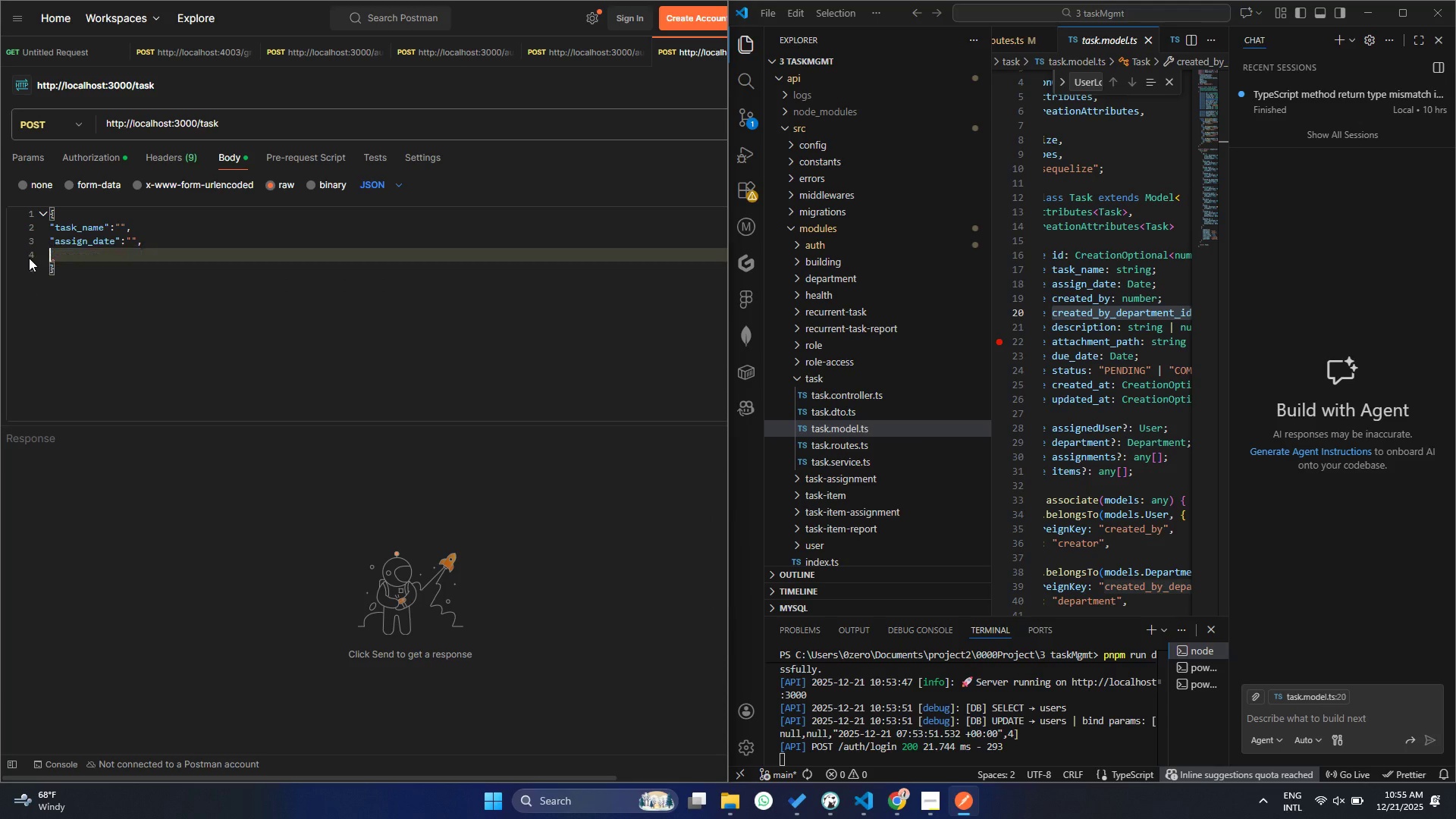 
key(Control+X)
 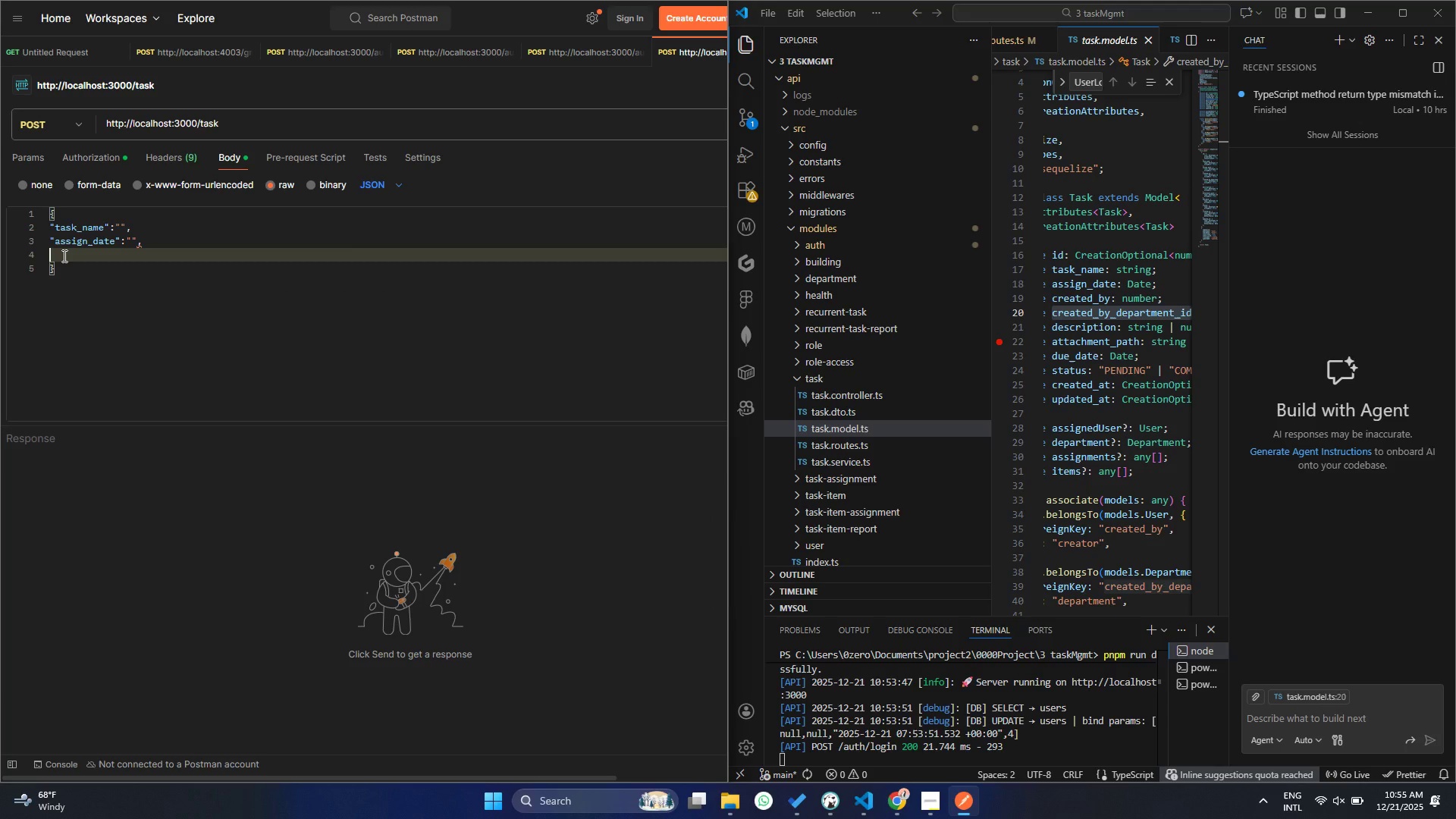 
key(Shift+Quote)
 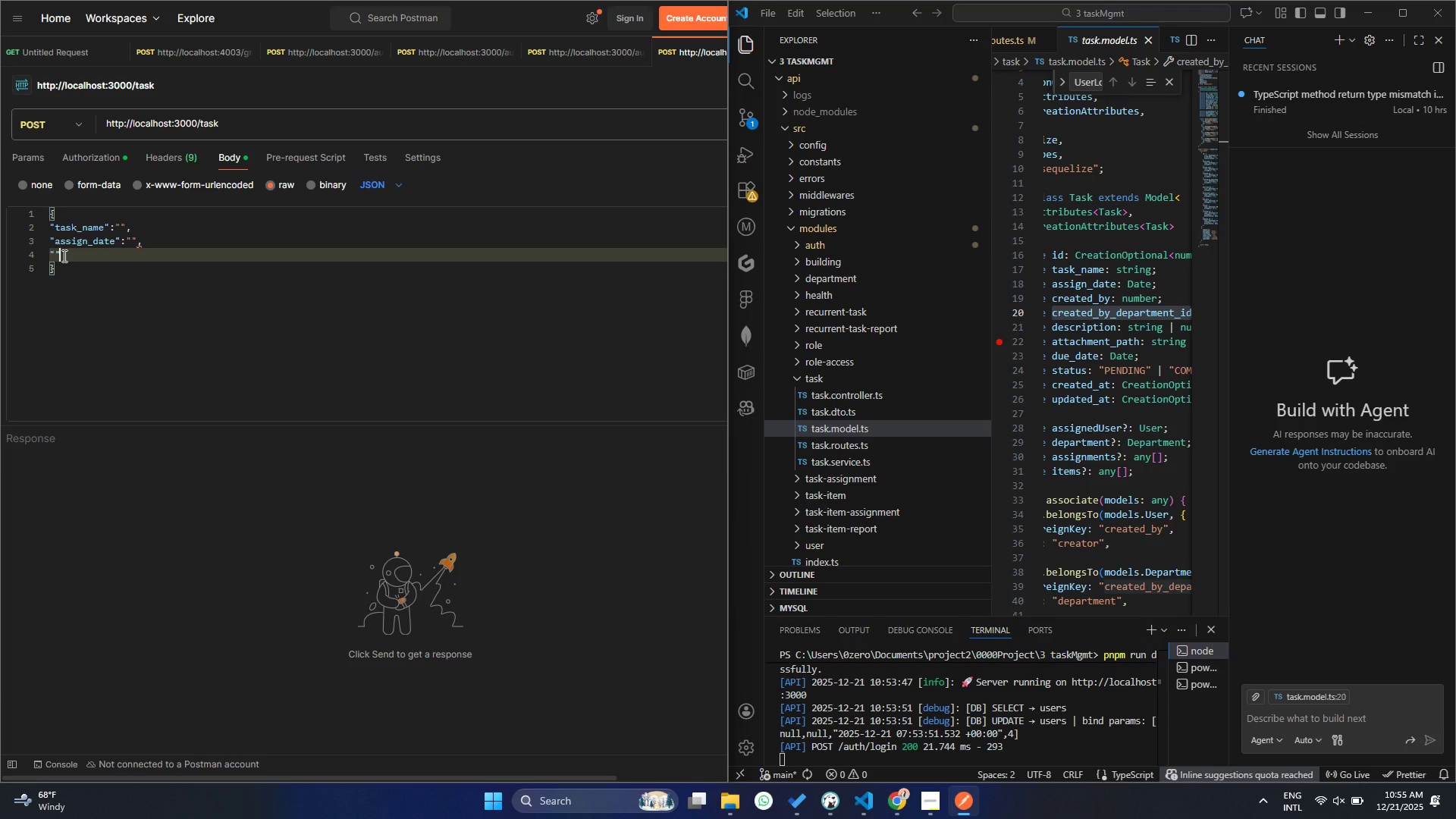 
key(Shift+Quote)
 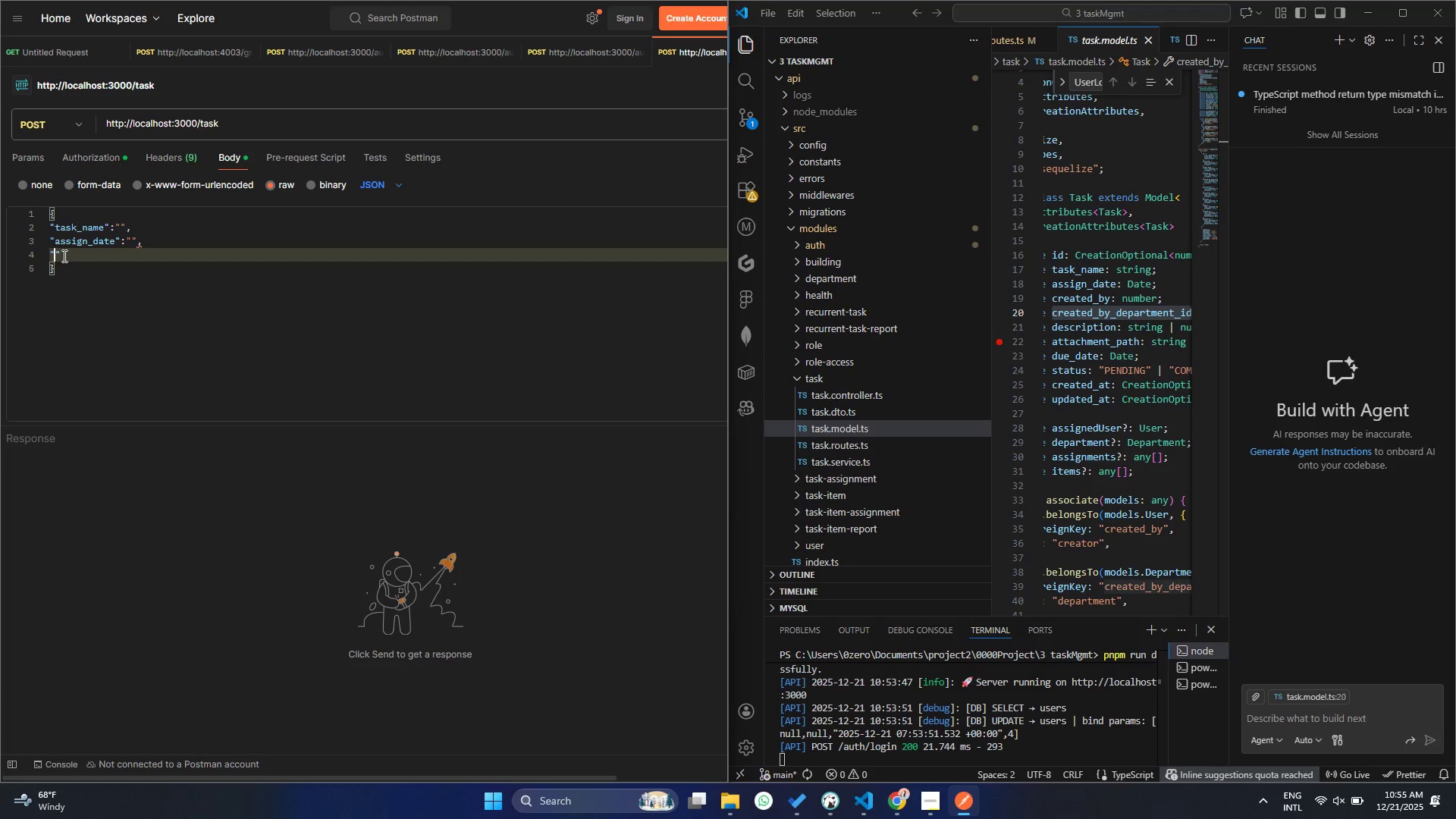 
key(ArrowLeft)
 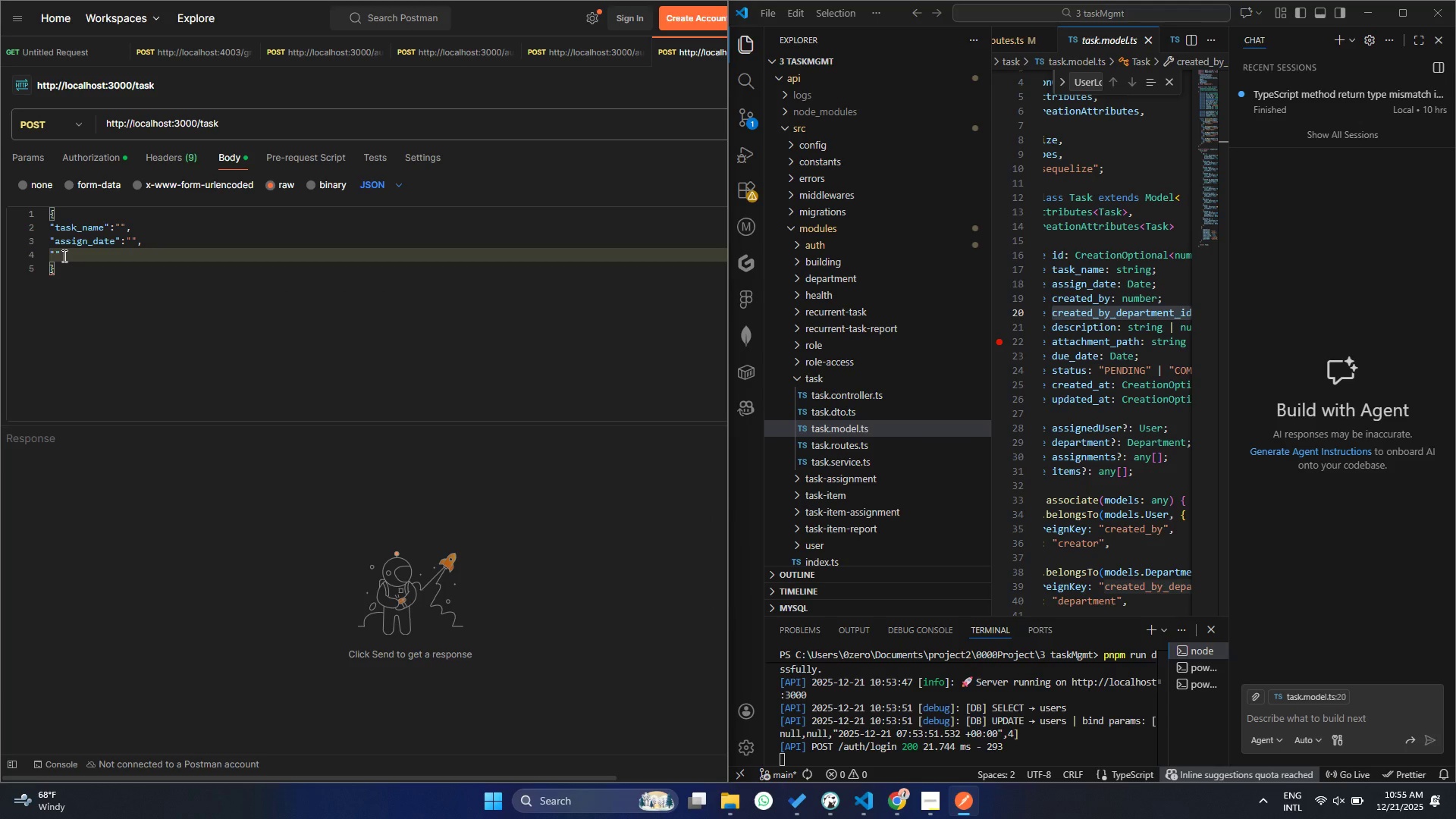 
type(due_date)
 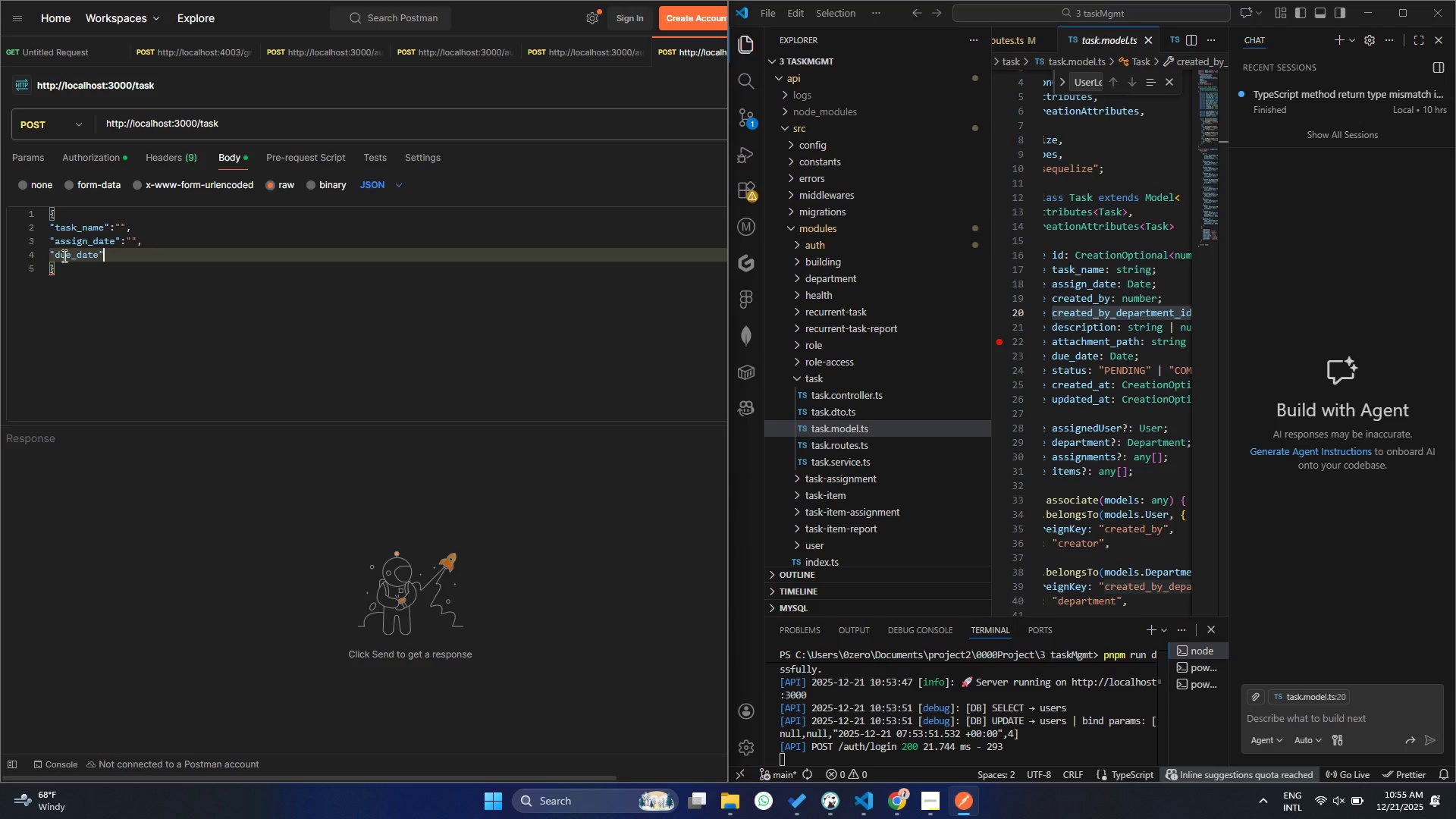 
 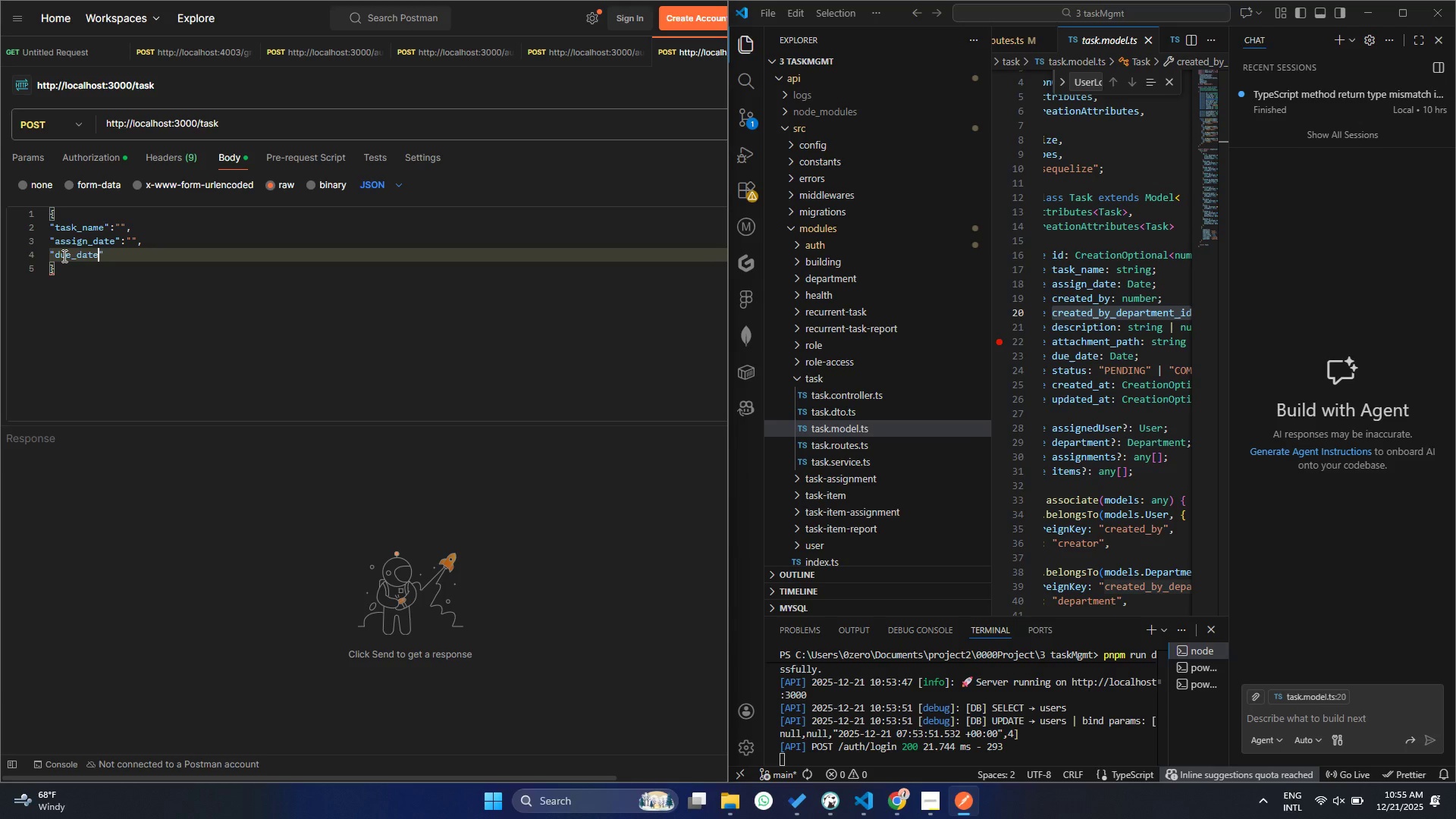 
key(ArrowRight)
 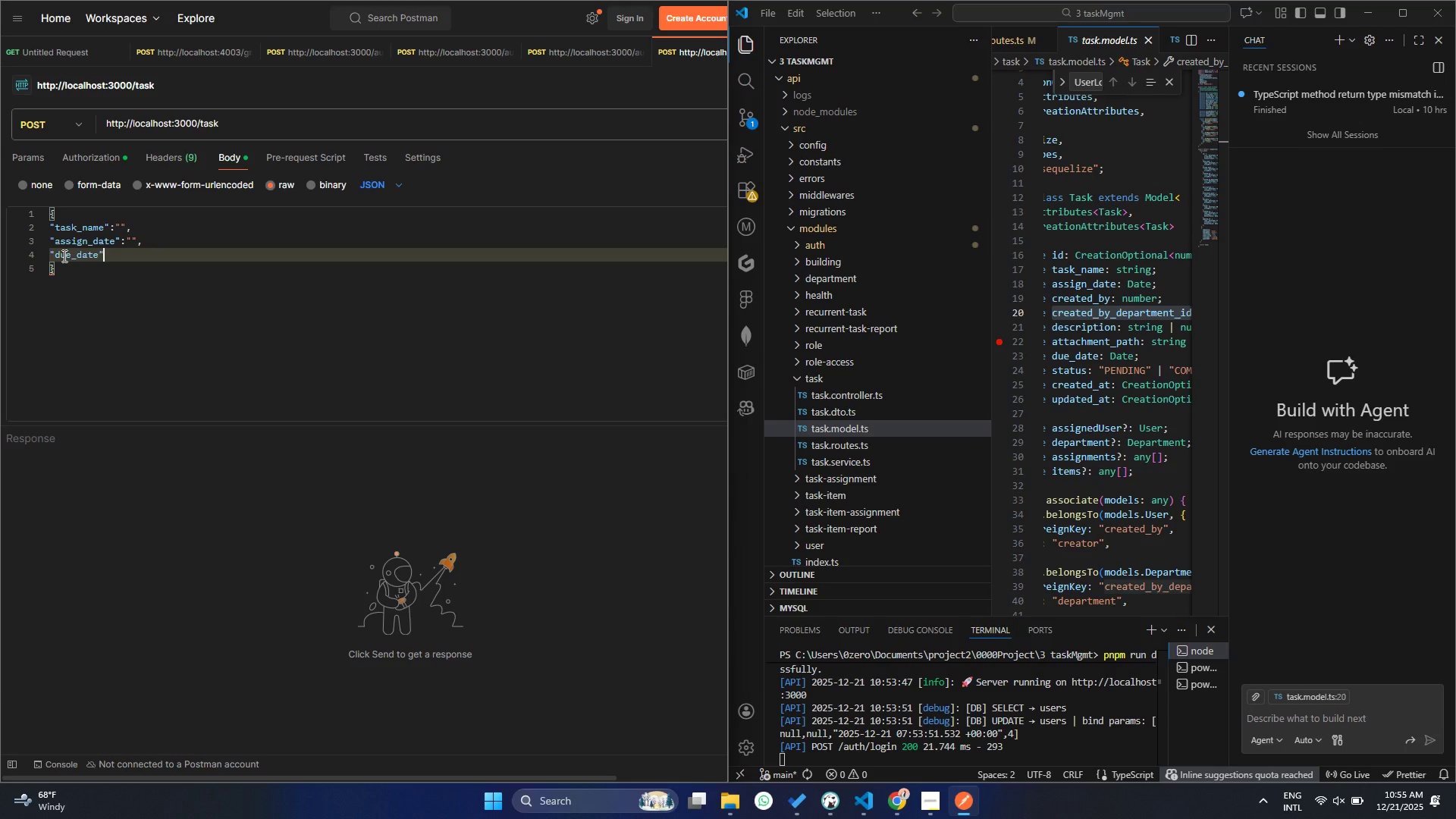 
key(Shift+Semicolon)
 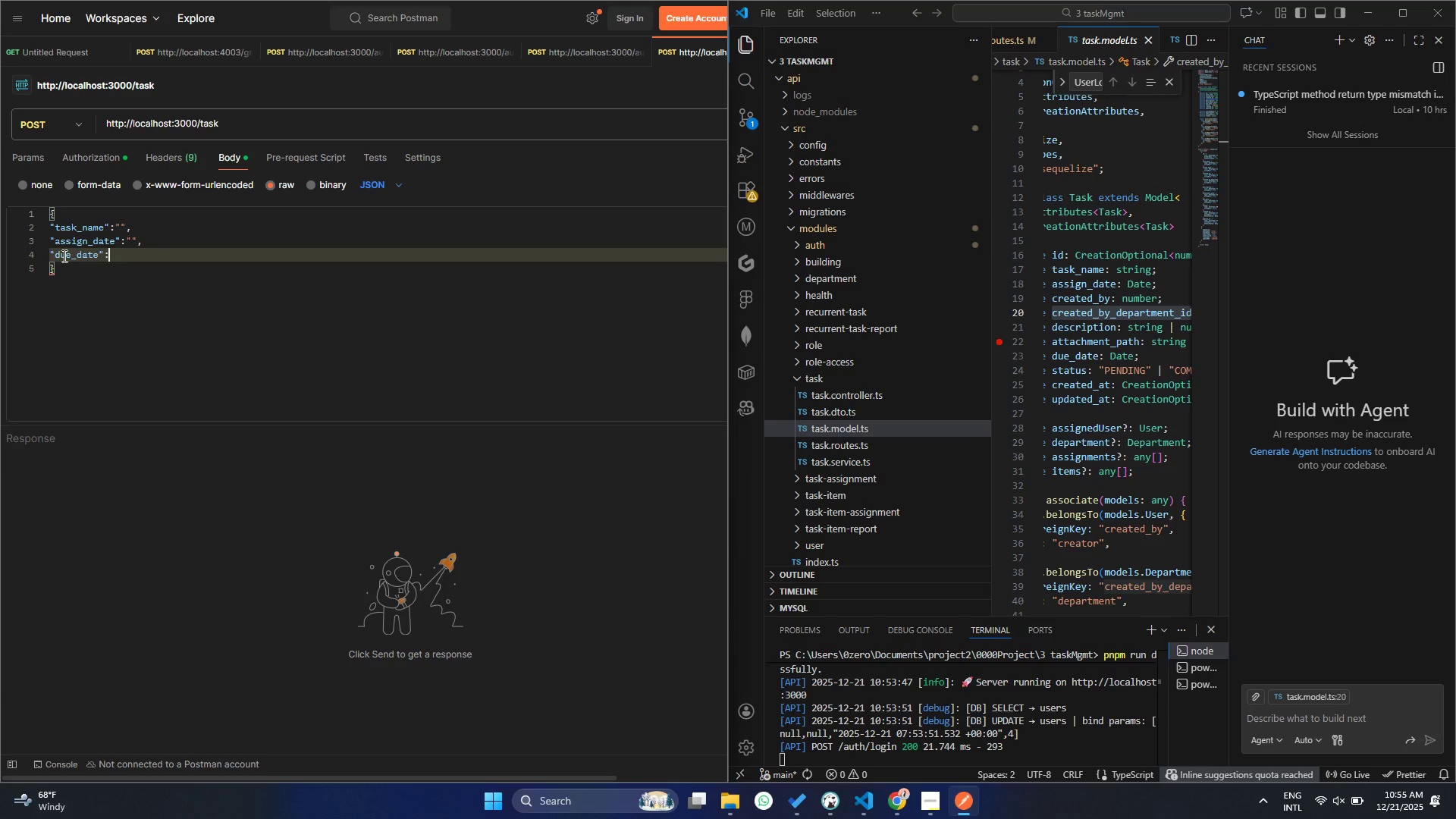 
key(Shift+Quote)
 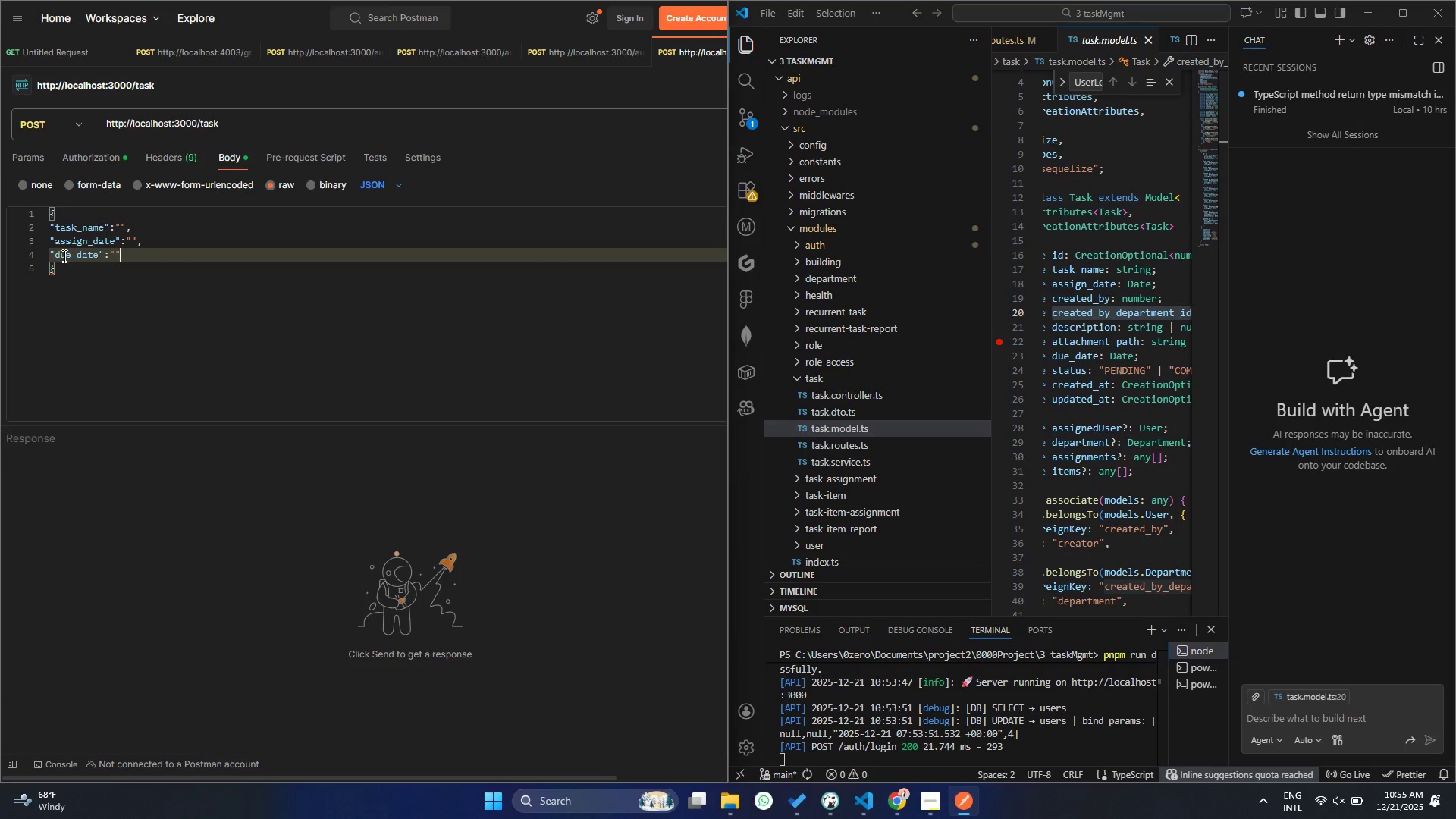 
key(Shift+Quote)
 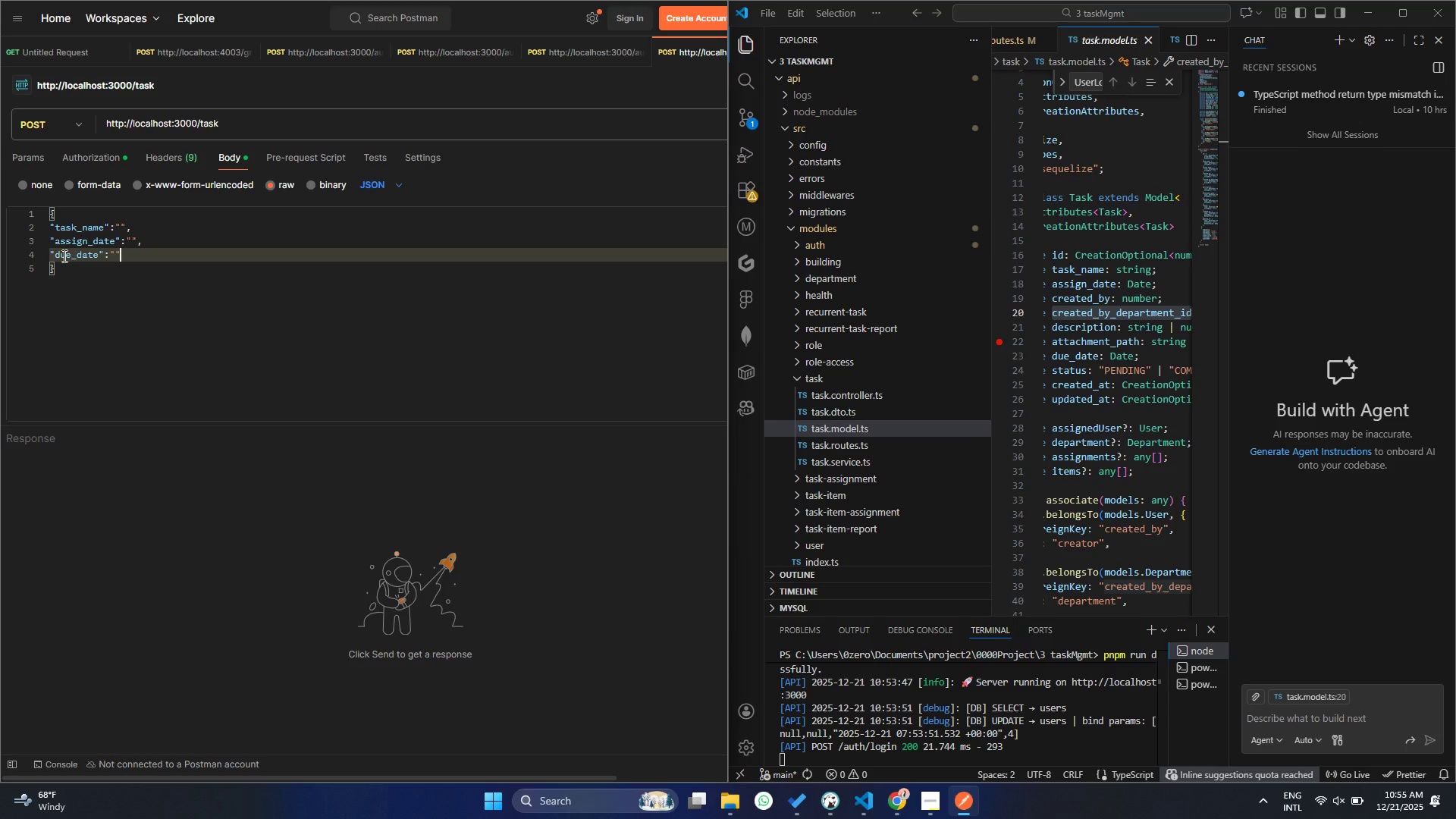 
key(Comma)
 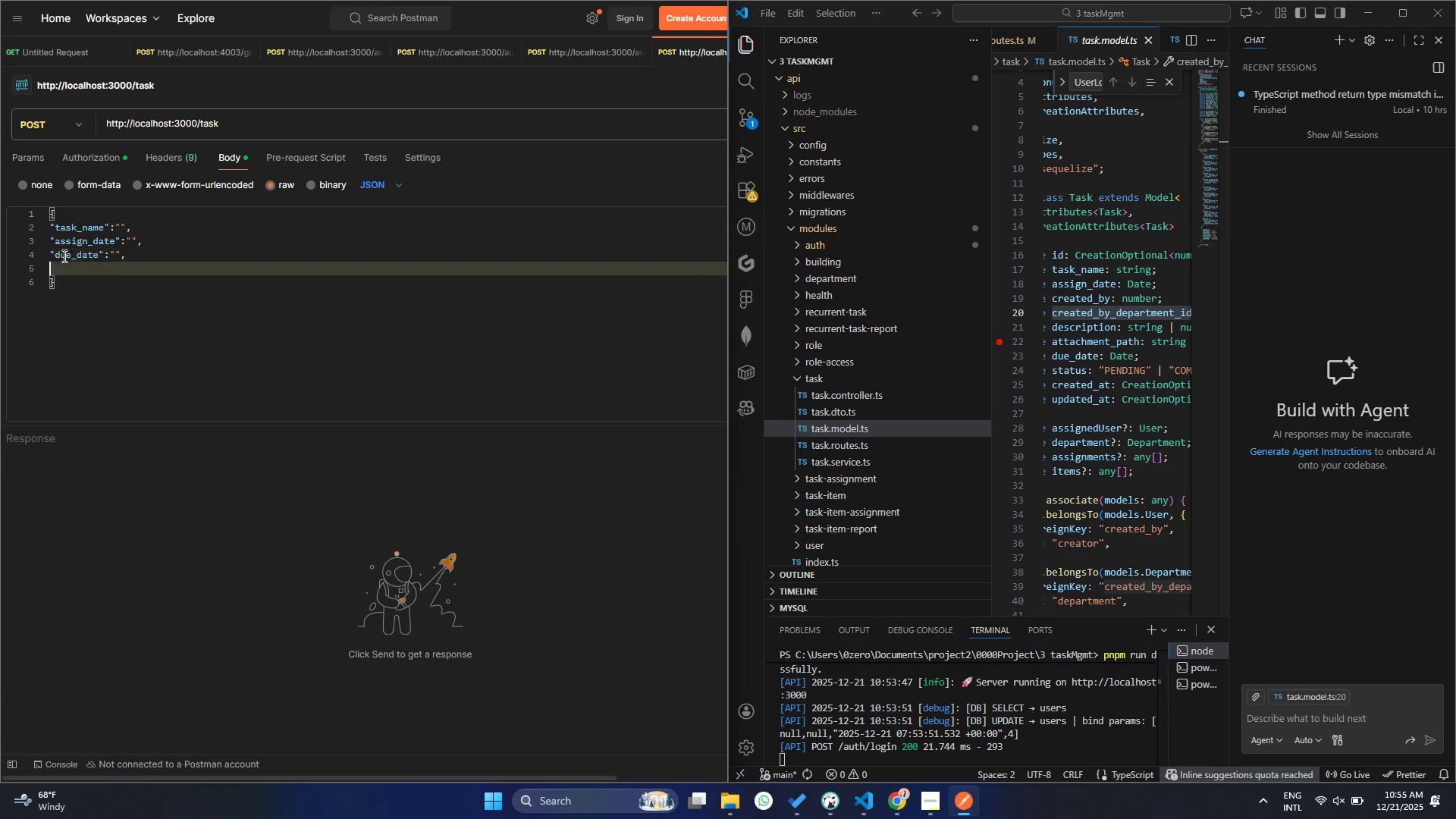 
key(Enter)
 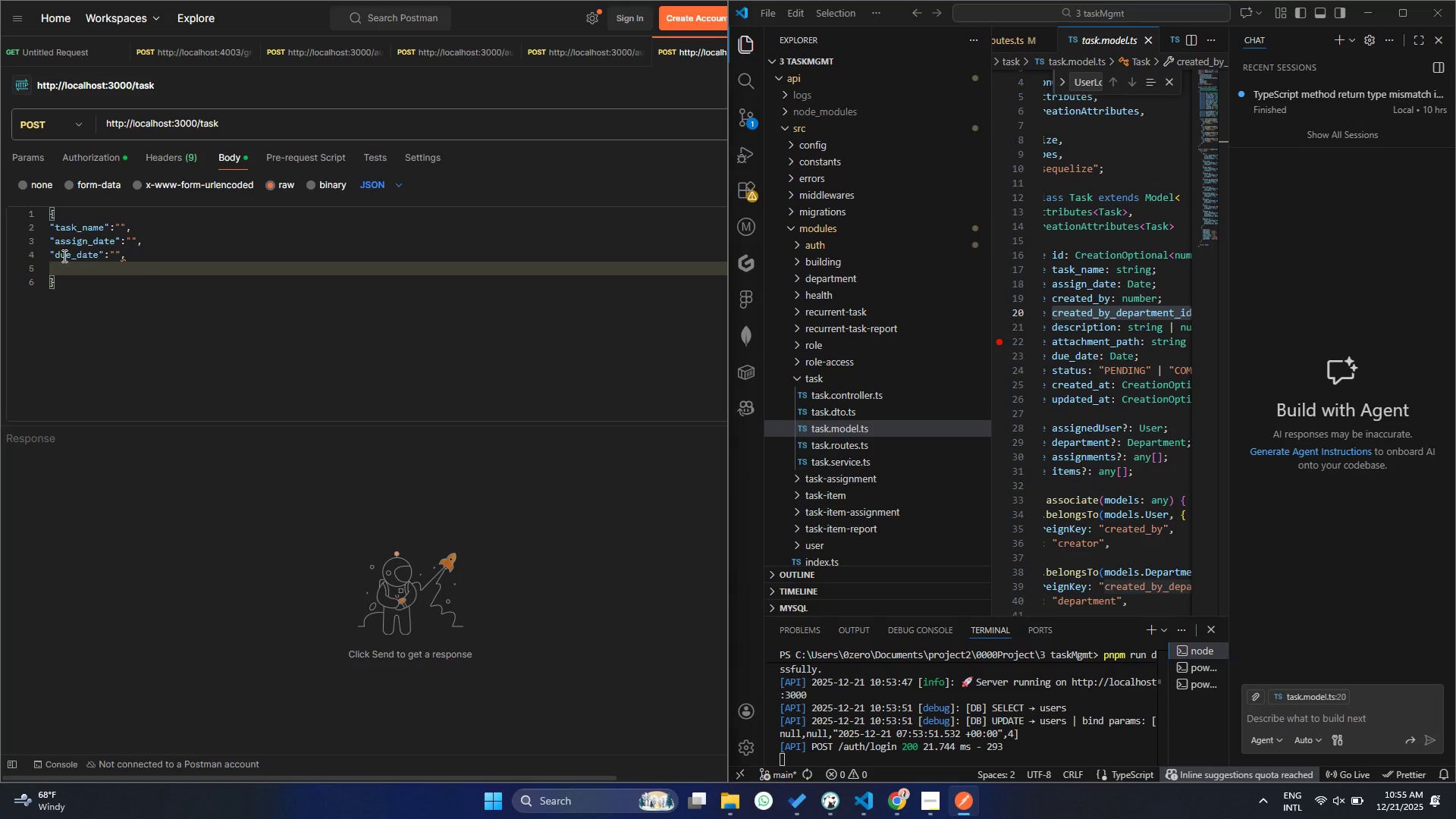 
key(Shift+Semicolon)
 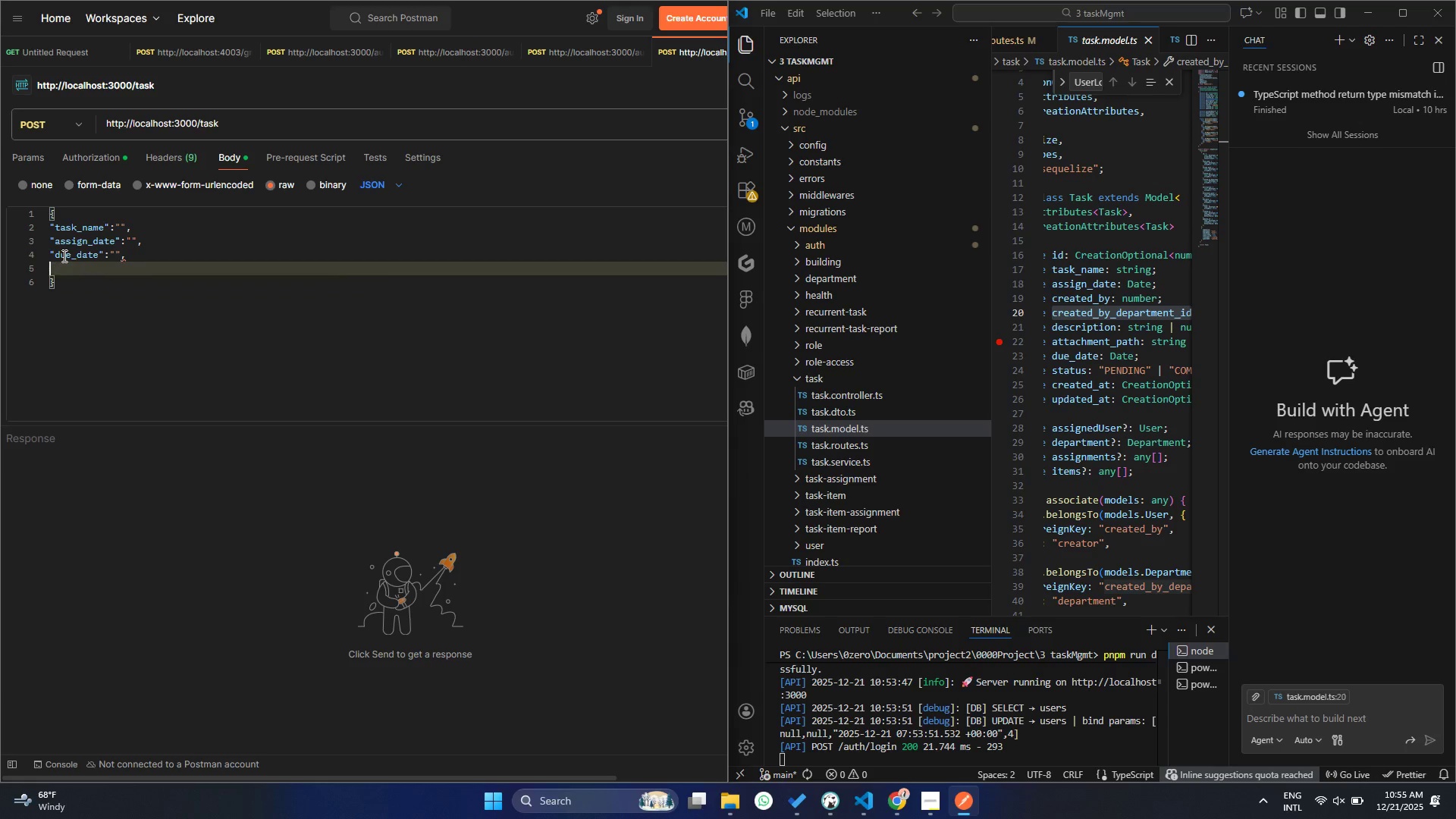 
key(Backspace)
 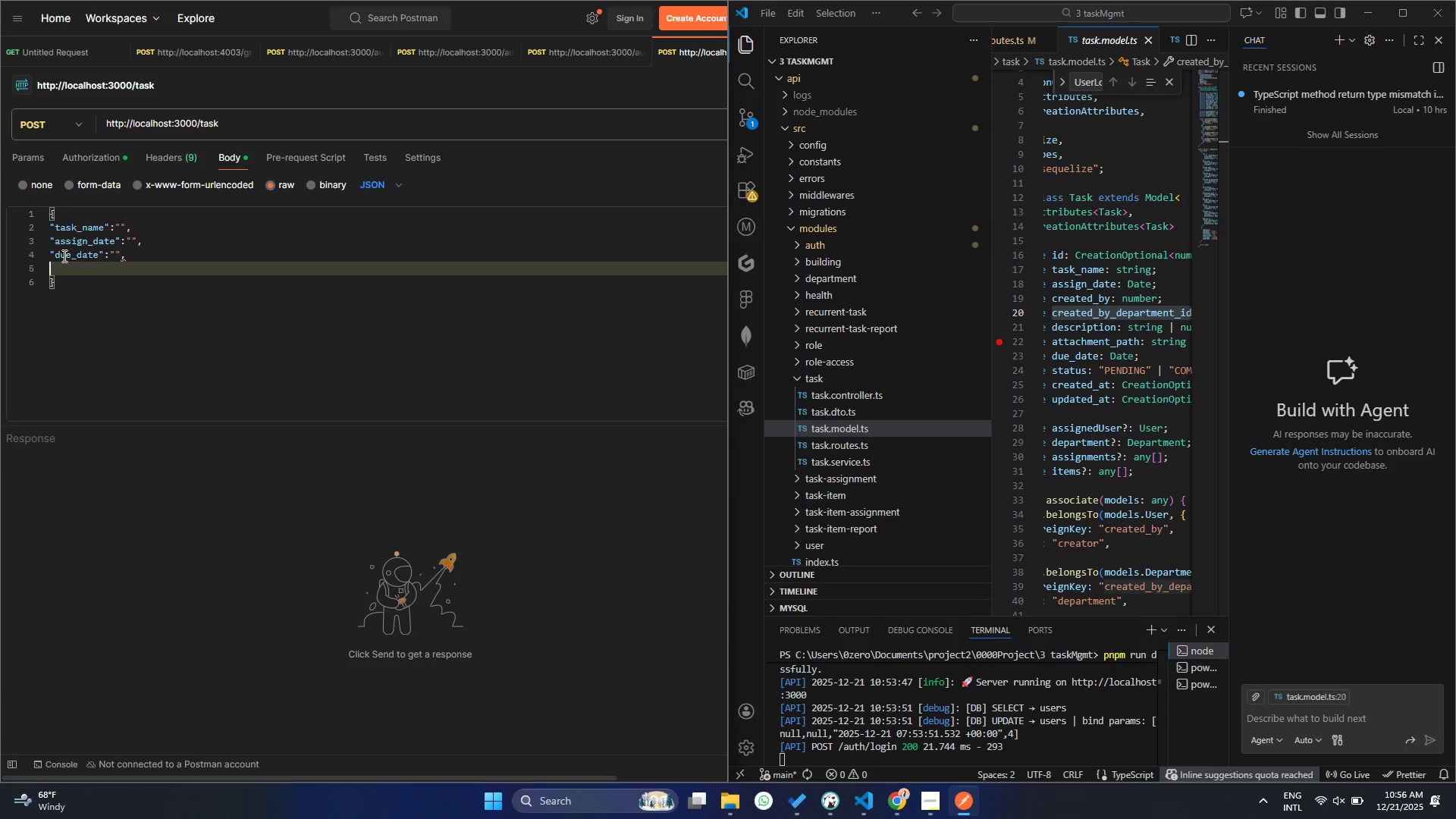 
key(Shift+Quote)
 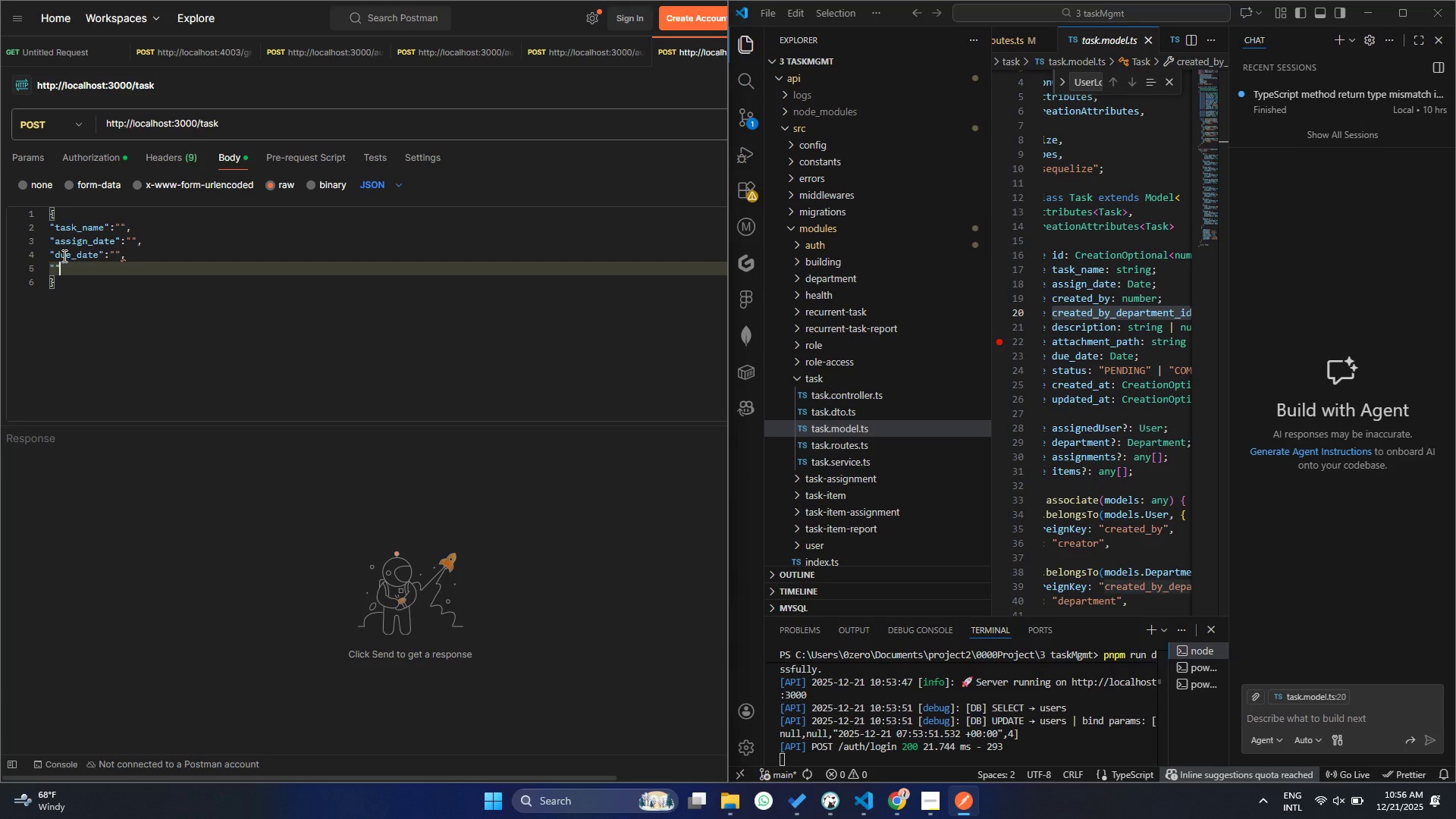 
key(Shift+Quote)
 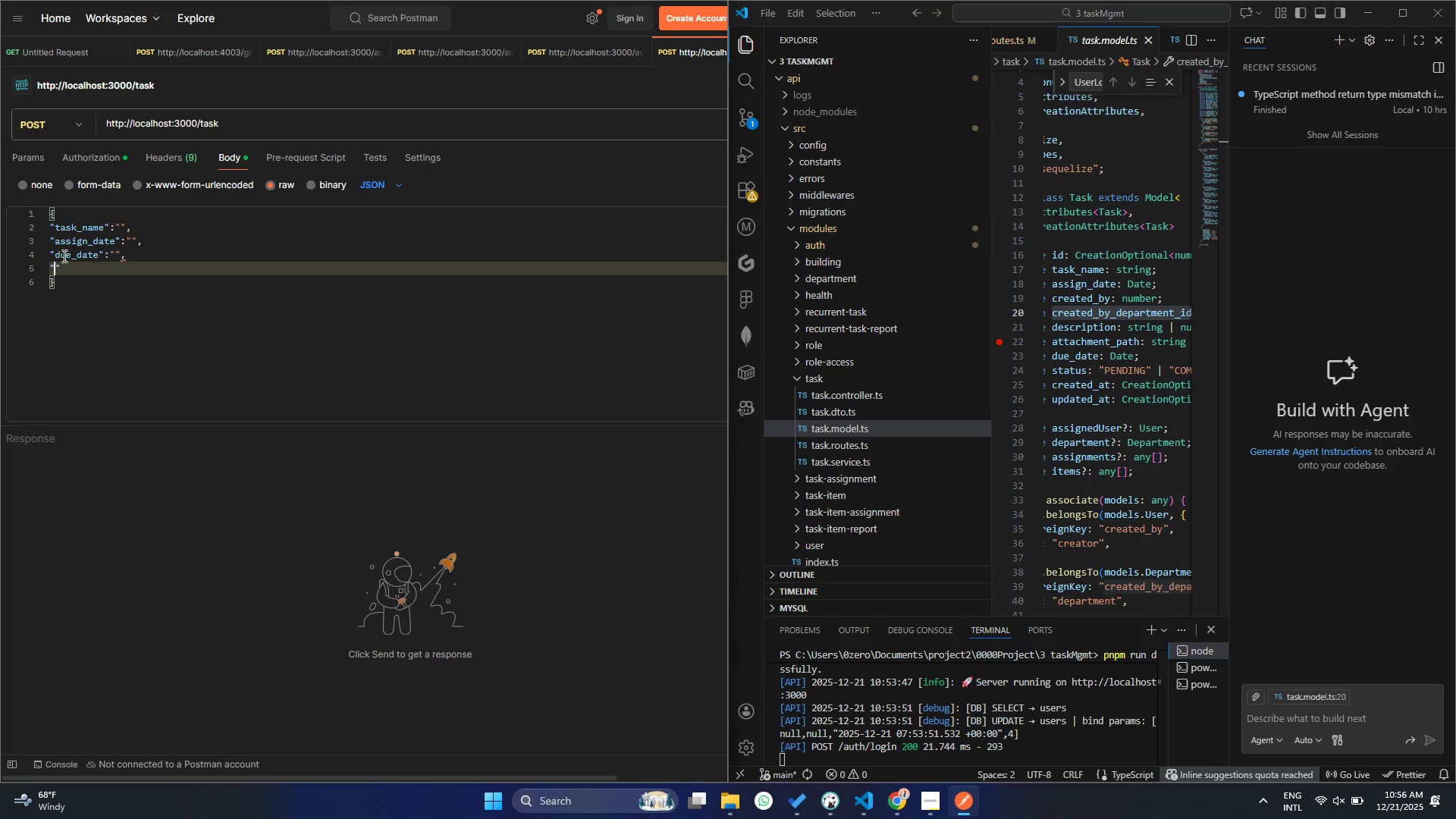 
key(ArrowLeft)
 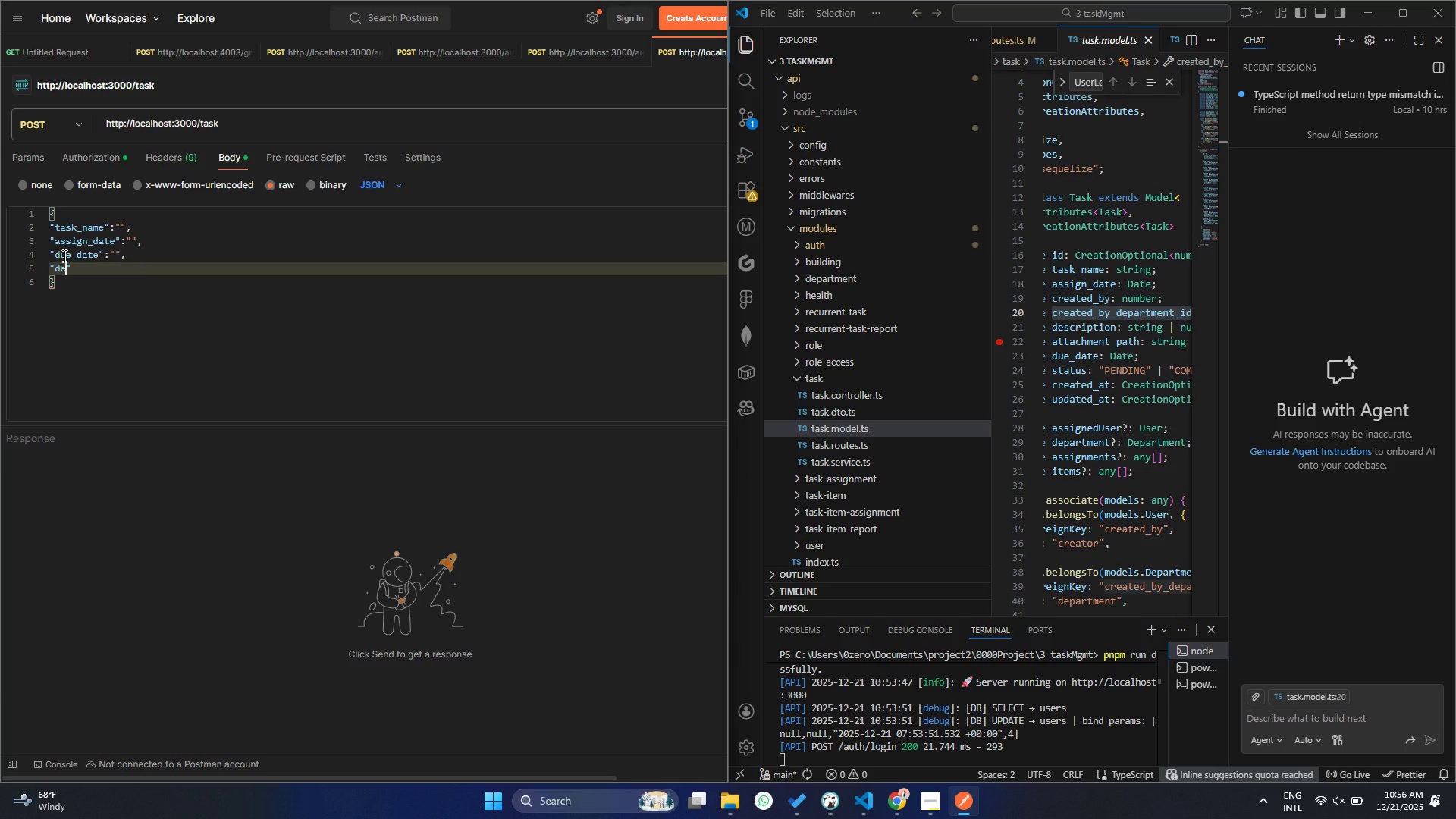 
type(desciption)
key(Backspace)
key(Backspace)
key(Backspace)
key(Backspace)
key(Backspace)
key(Backspace)
type(ription)
 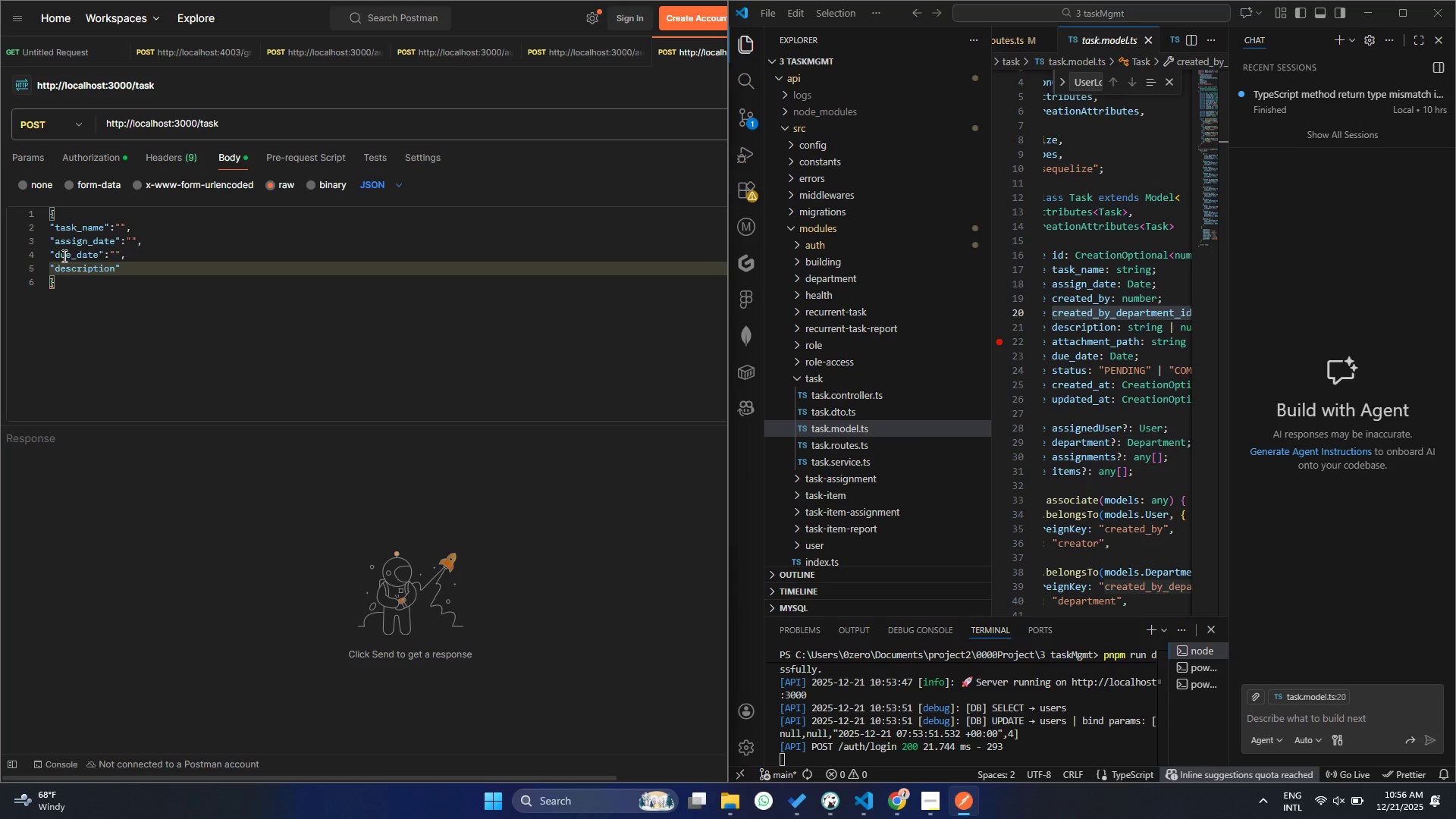 
key(ArrowRight)
 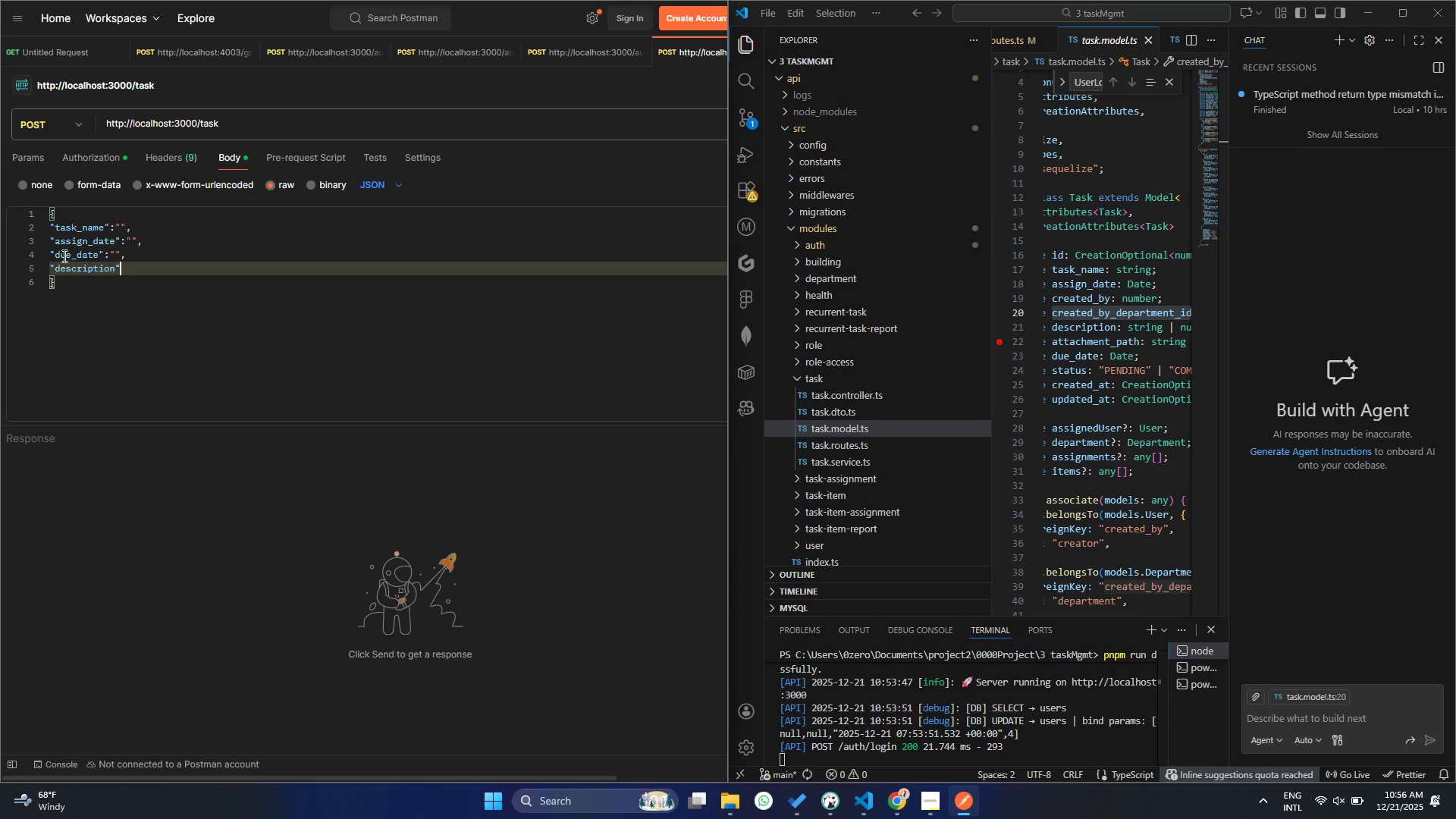 
key(Shift+ShiftRight)
 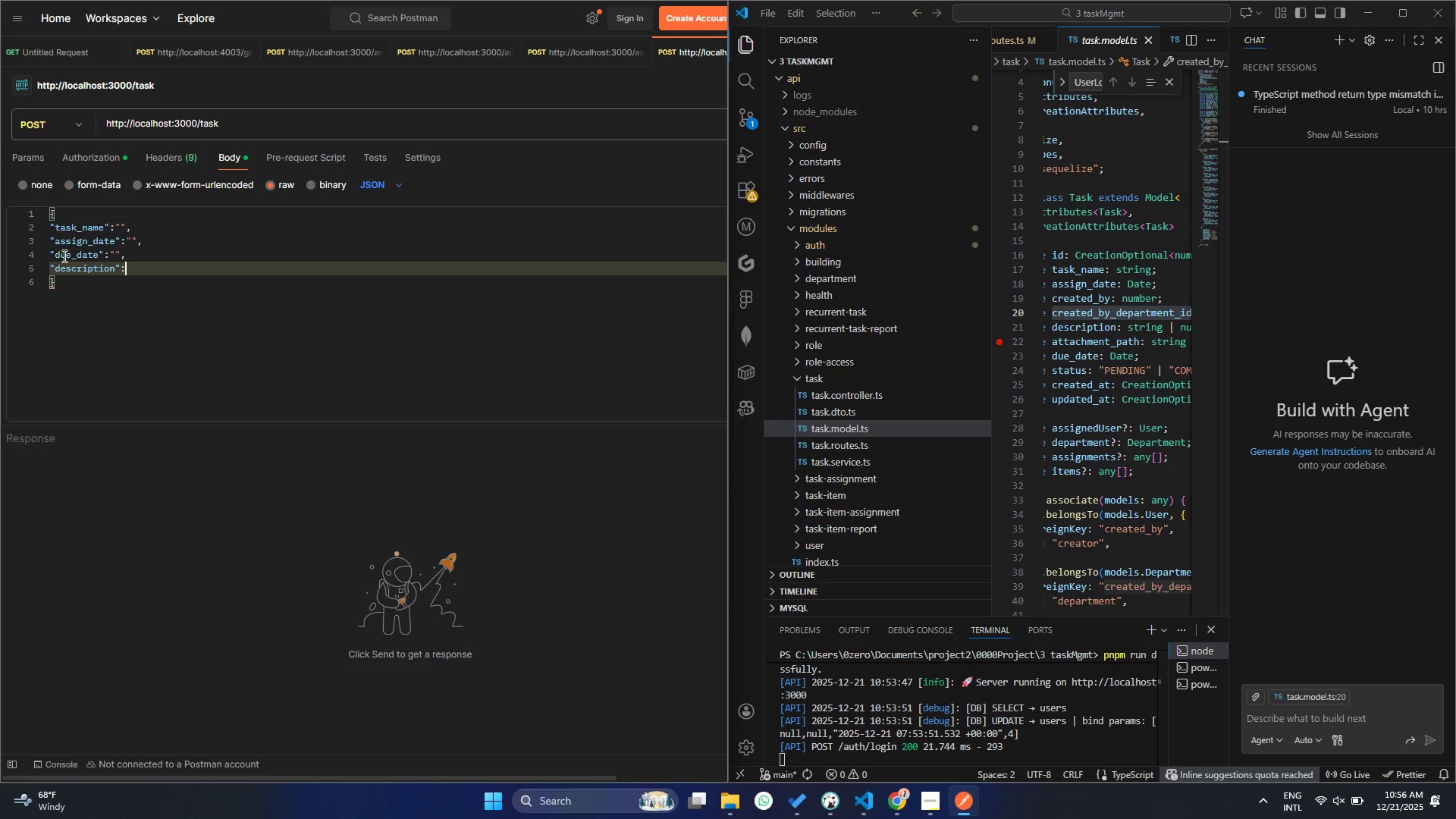 
key(Shift+Semicolon)
 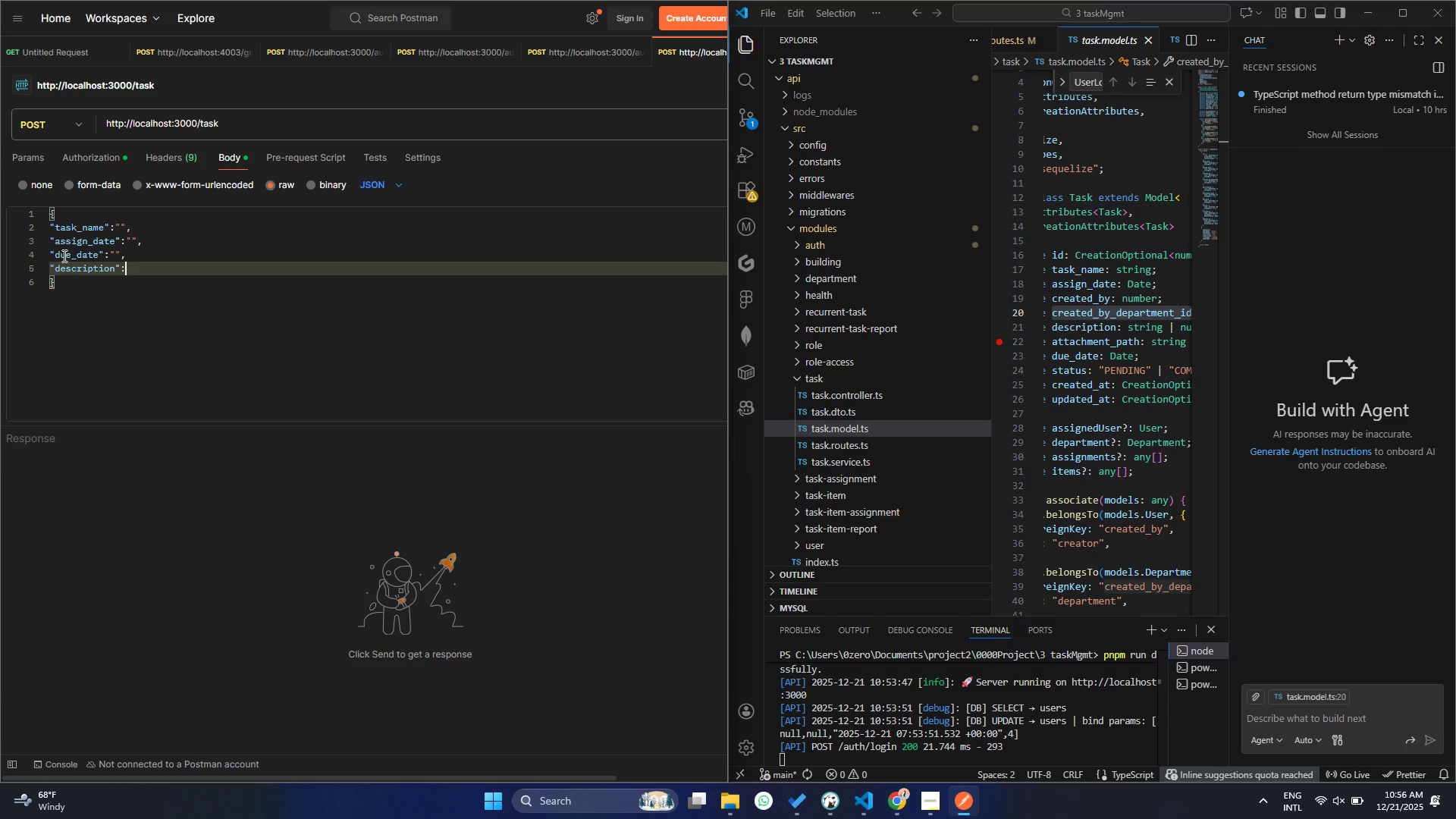 
key(Shift+Quote)
 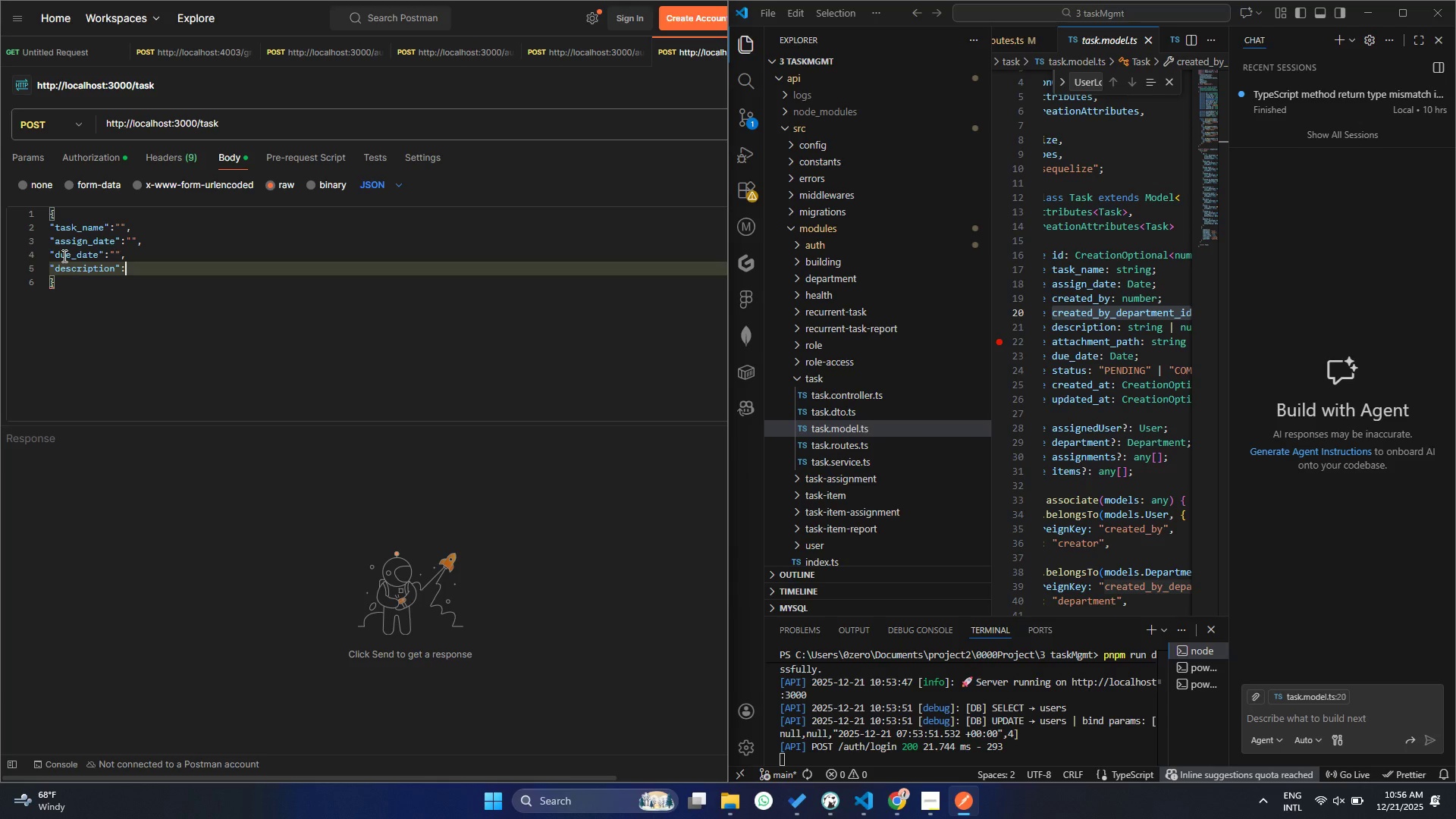 
key(Shift+Quote)
 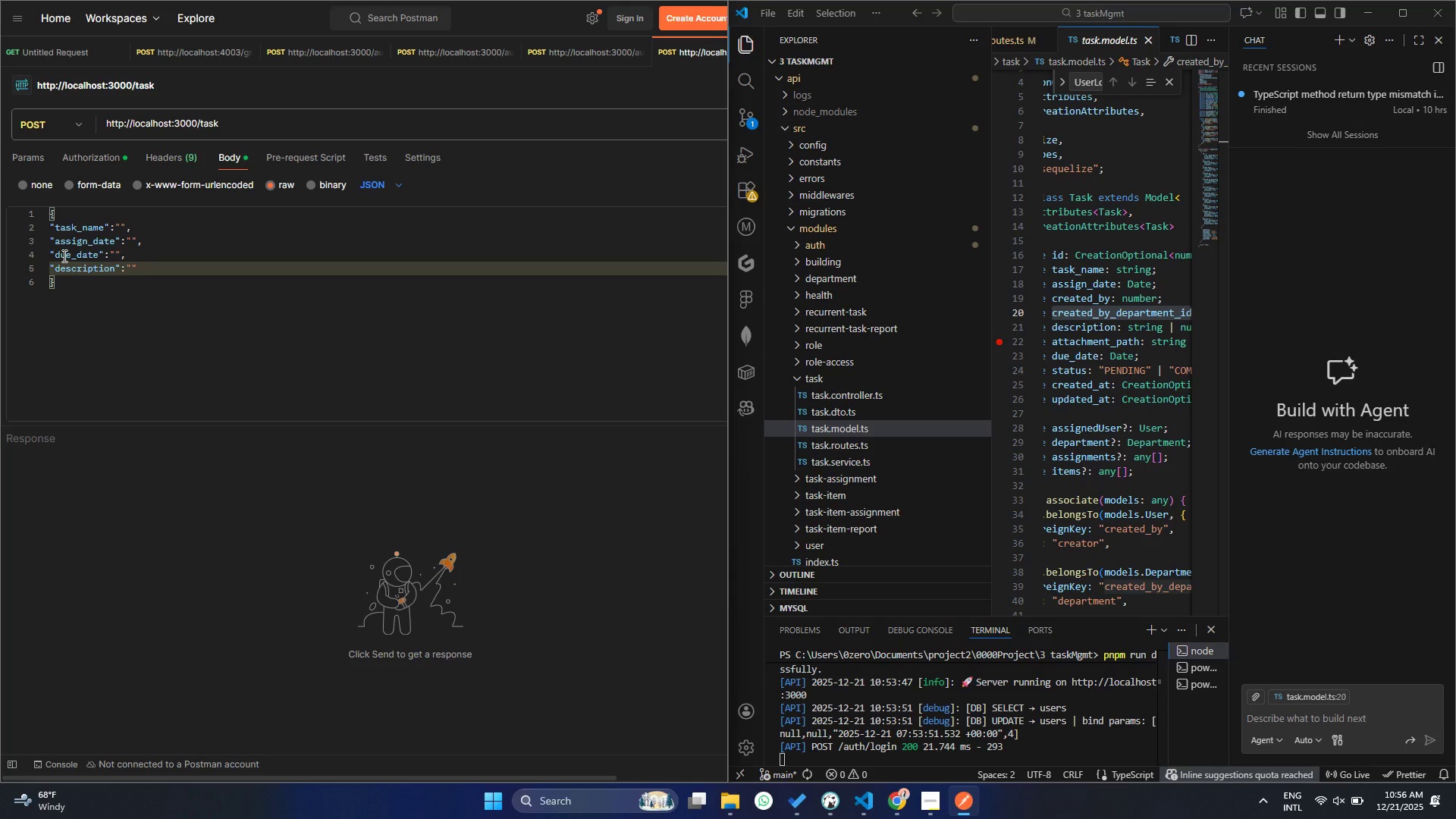 
key(Comma)
 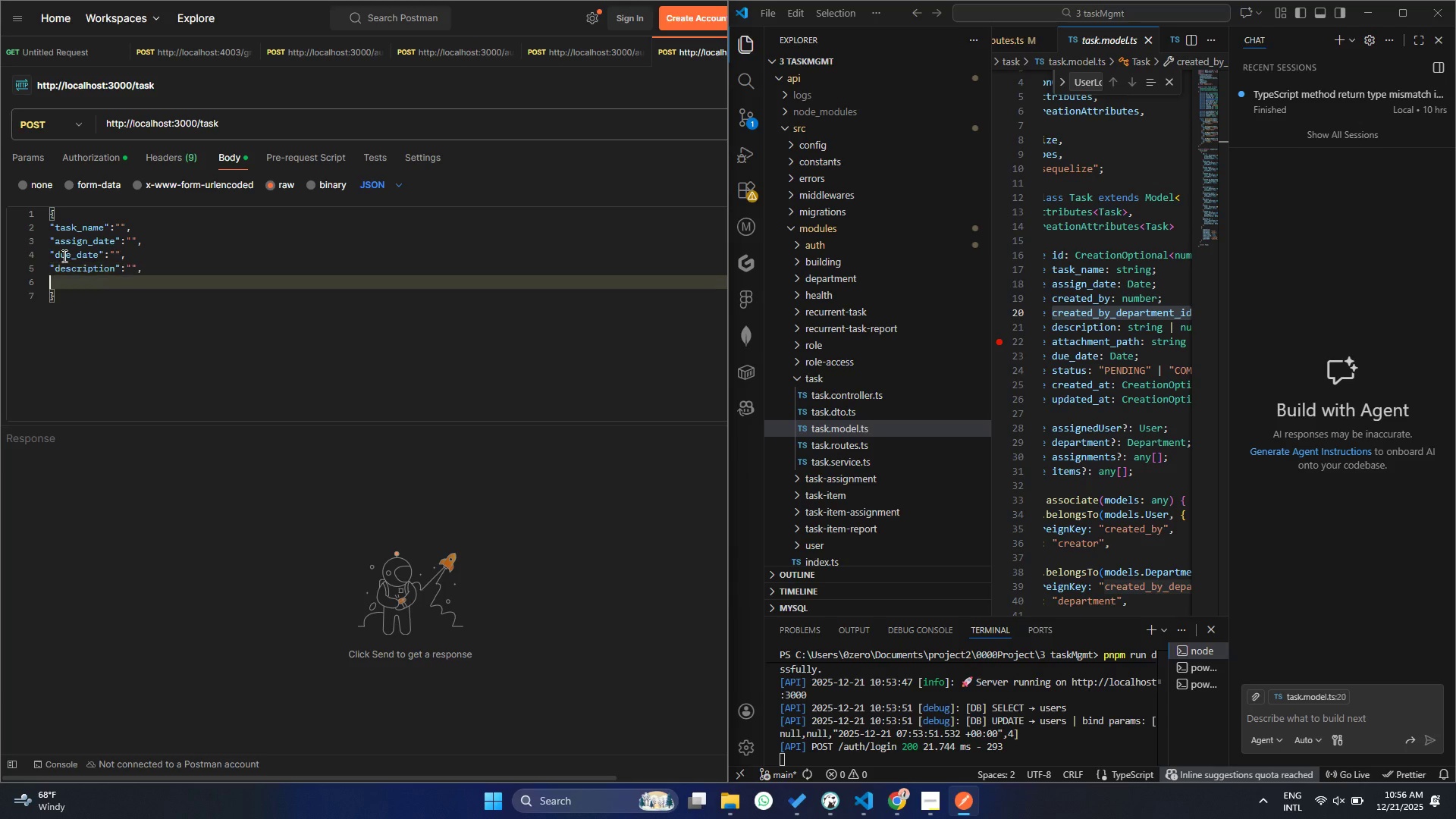 
key(Enter)
 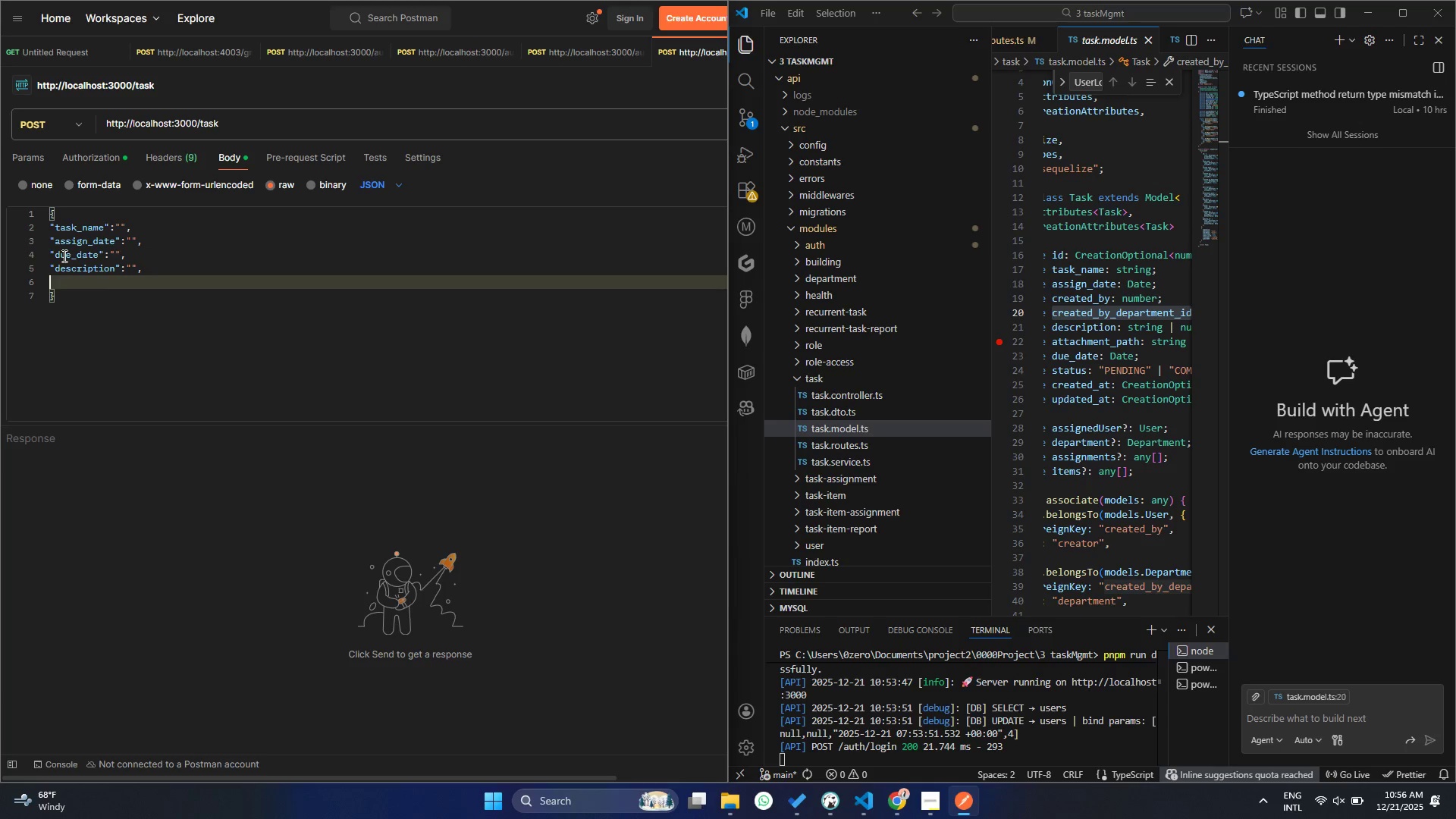 
key(Shift+Quote)
 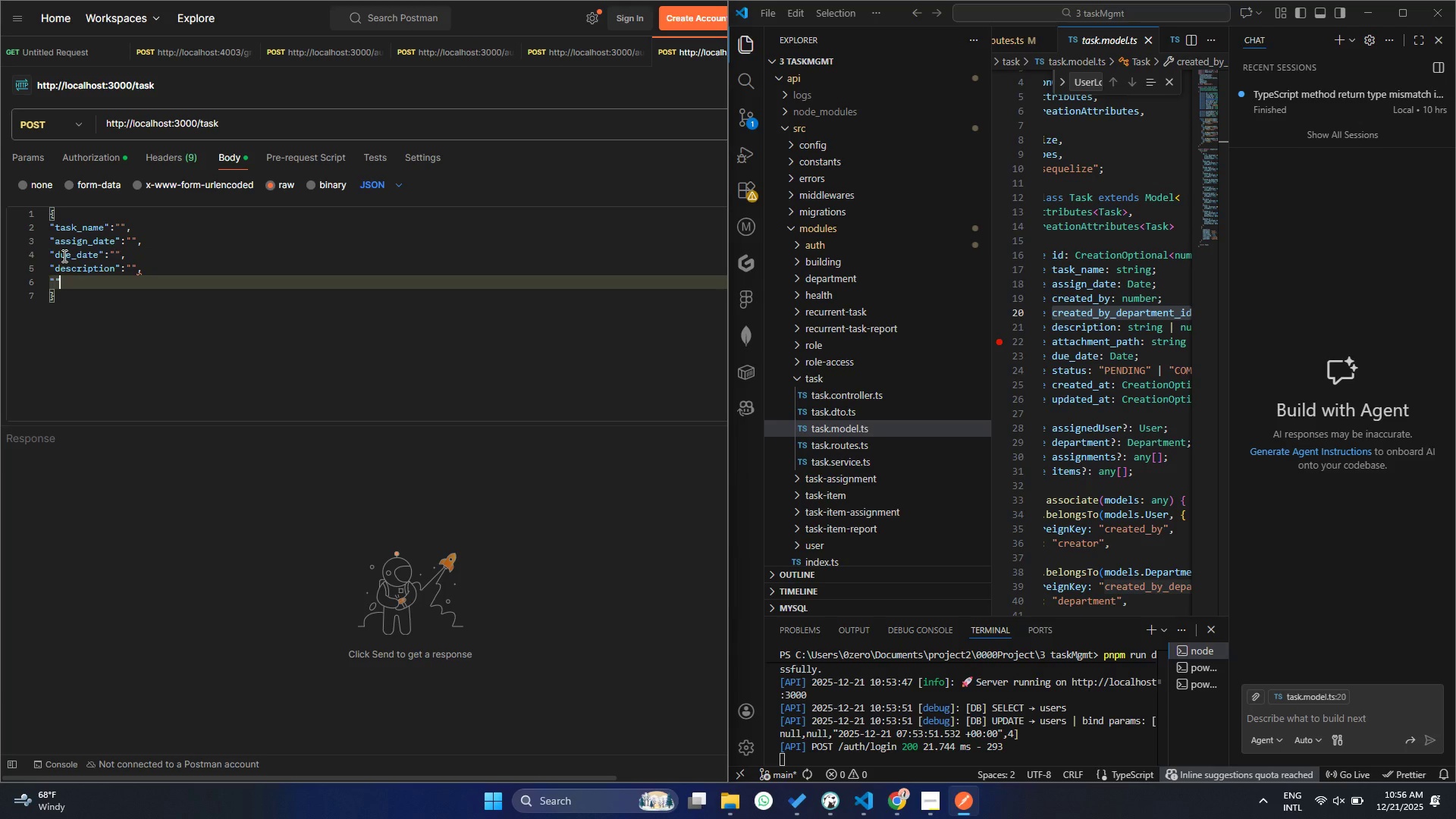 
key(Shift+Quote)
 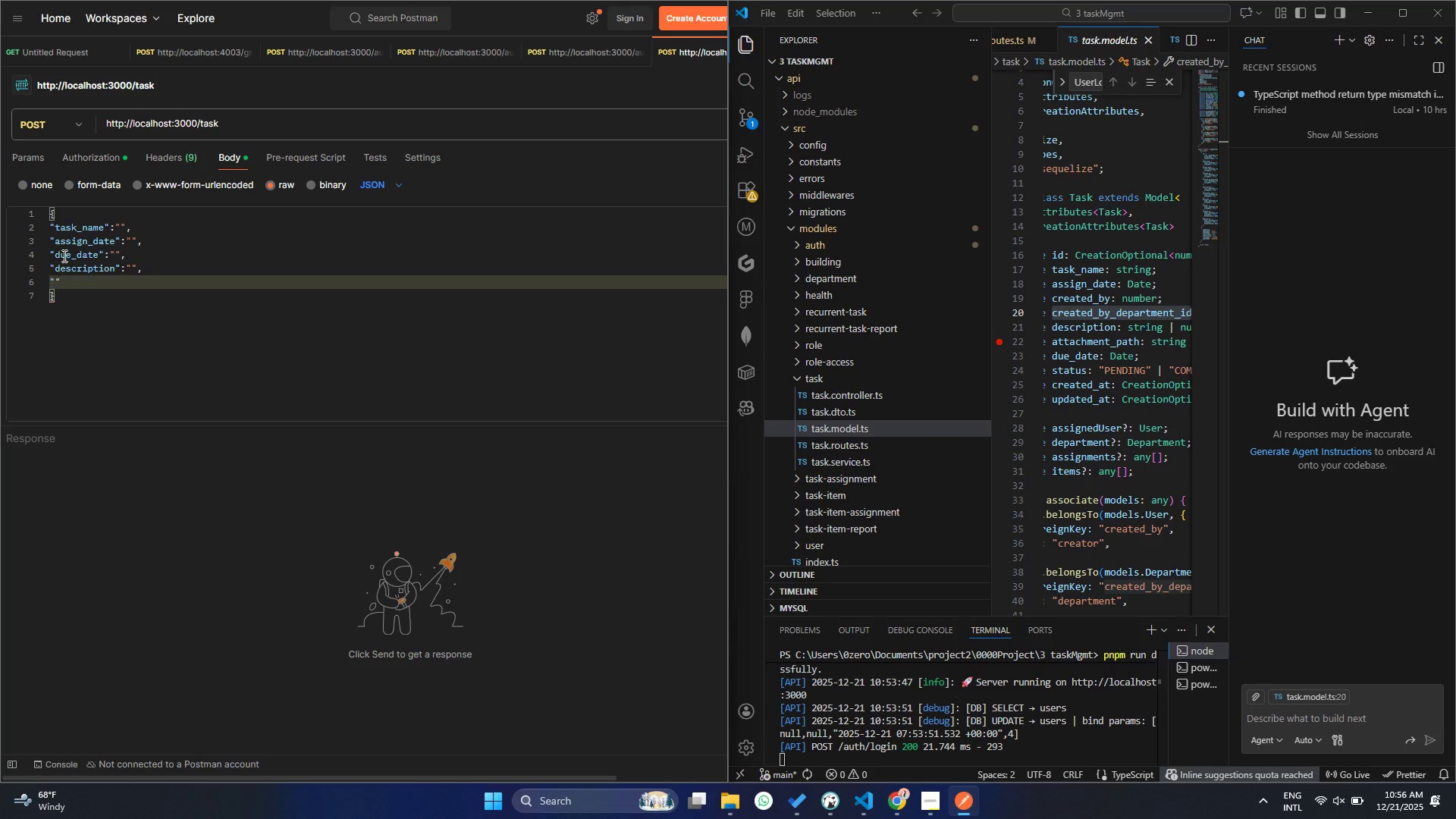 
key(ArrowLeft)
 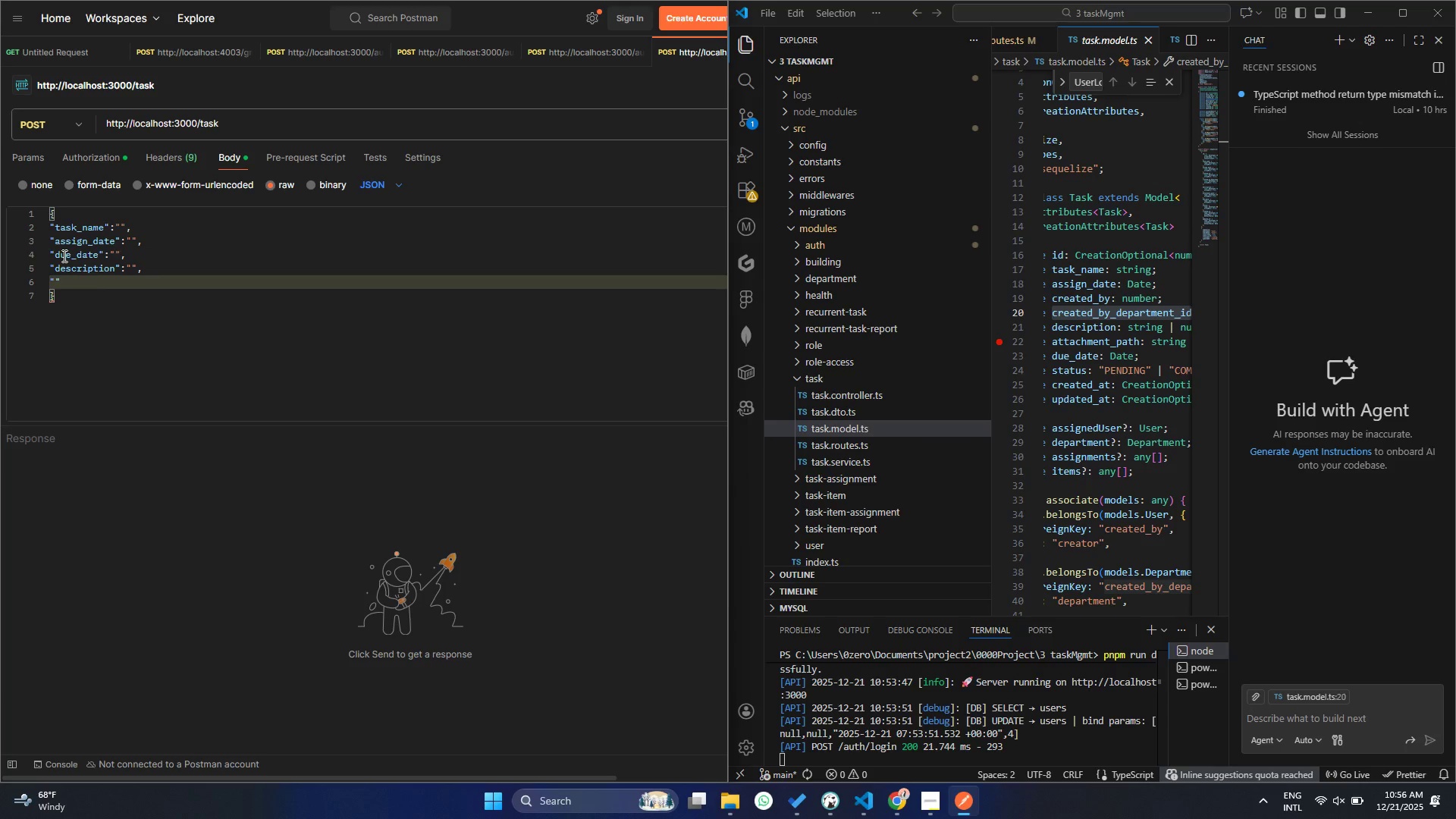 
type(assignments)
 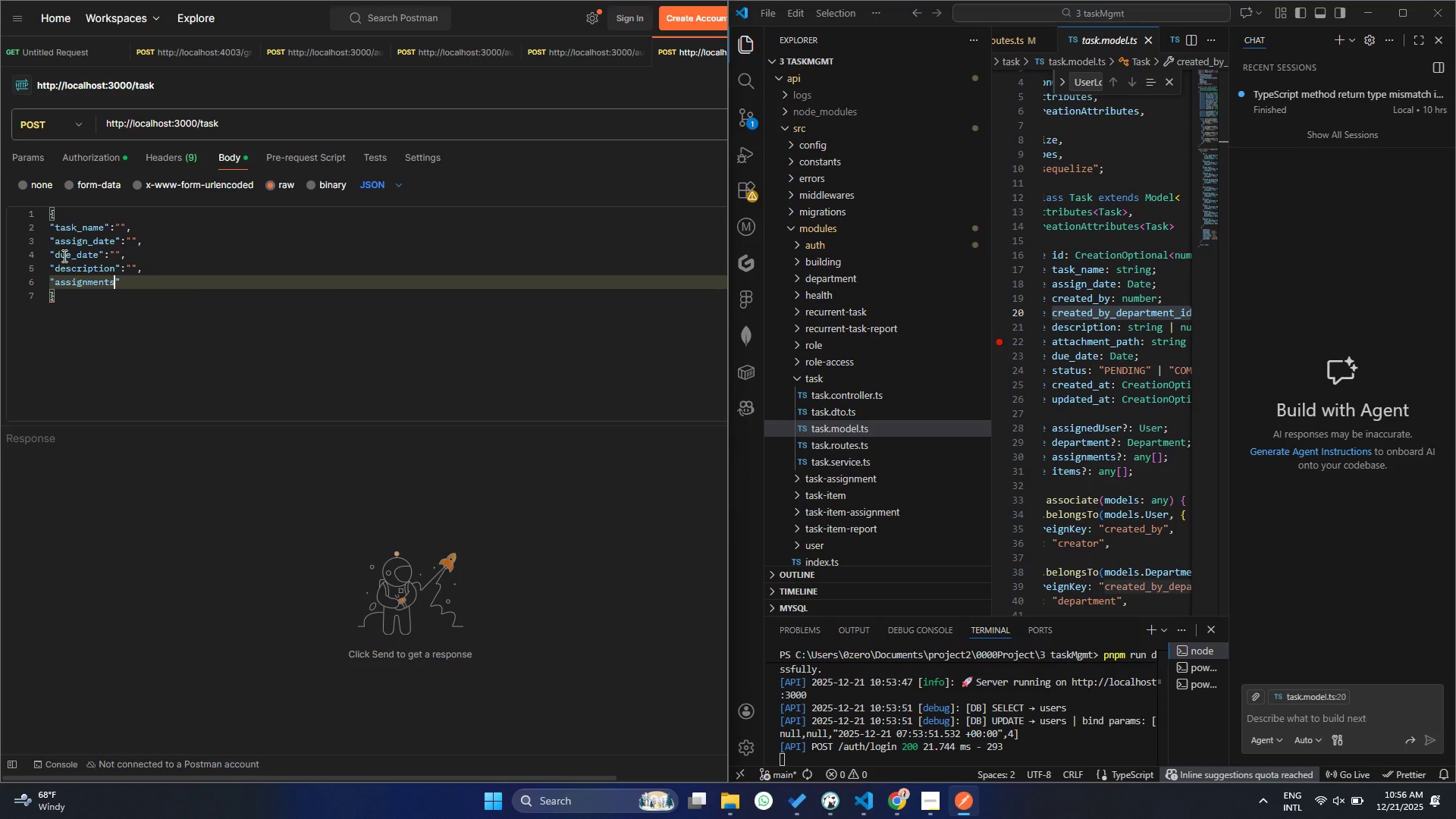 
key(ArrowRight)
 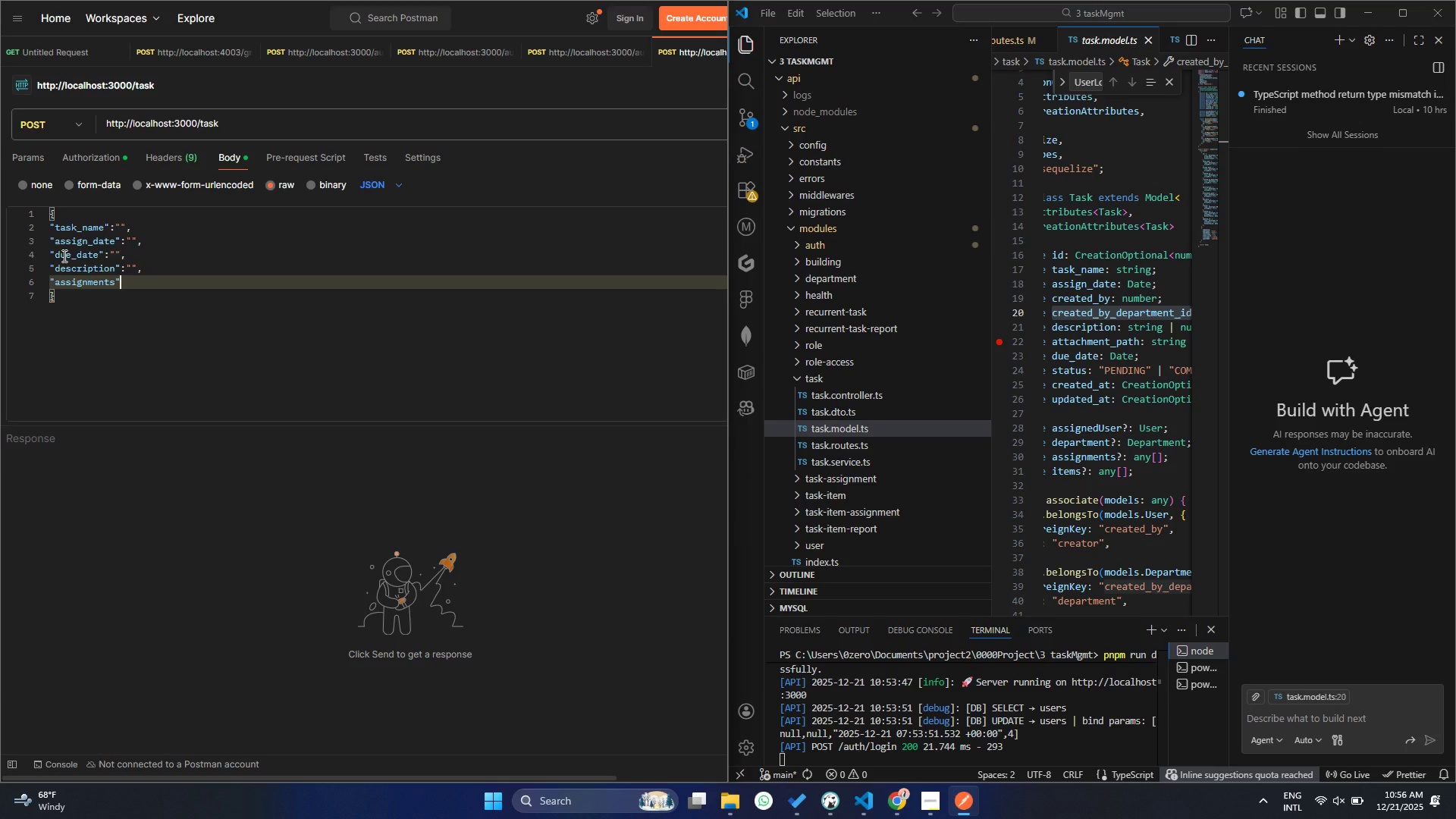 
key(Shift+Semicolon)
 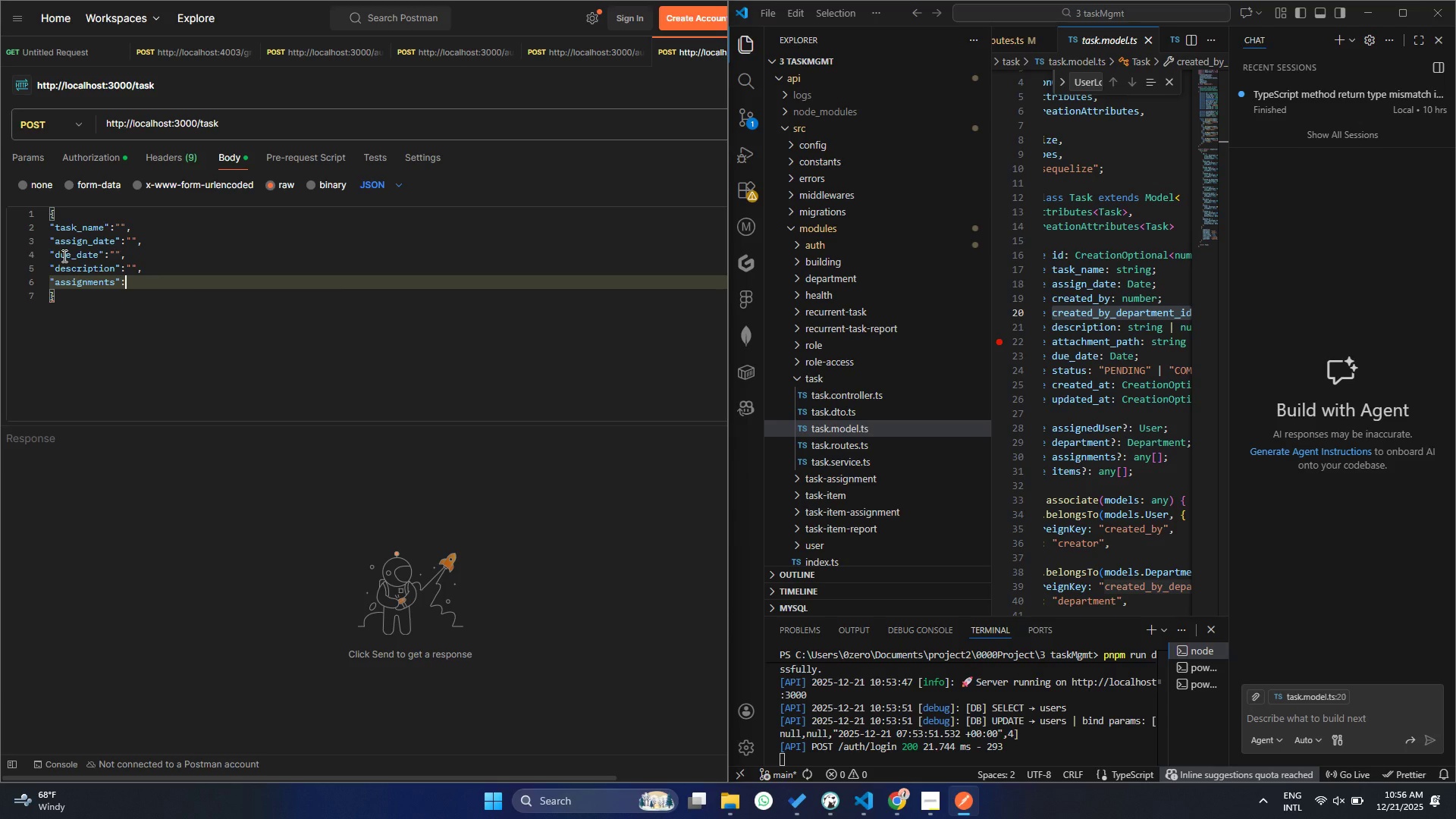 
key(Shift+Quote)
 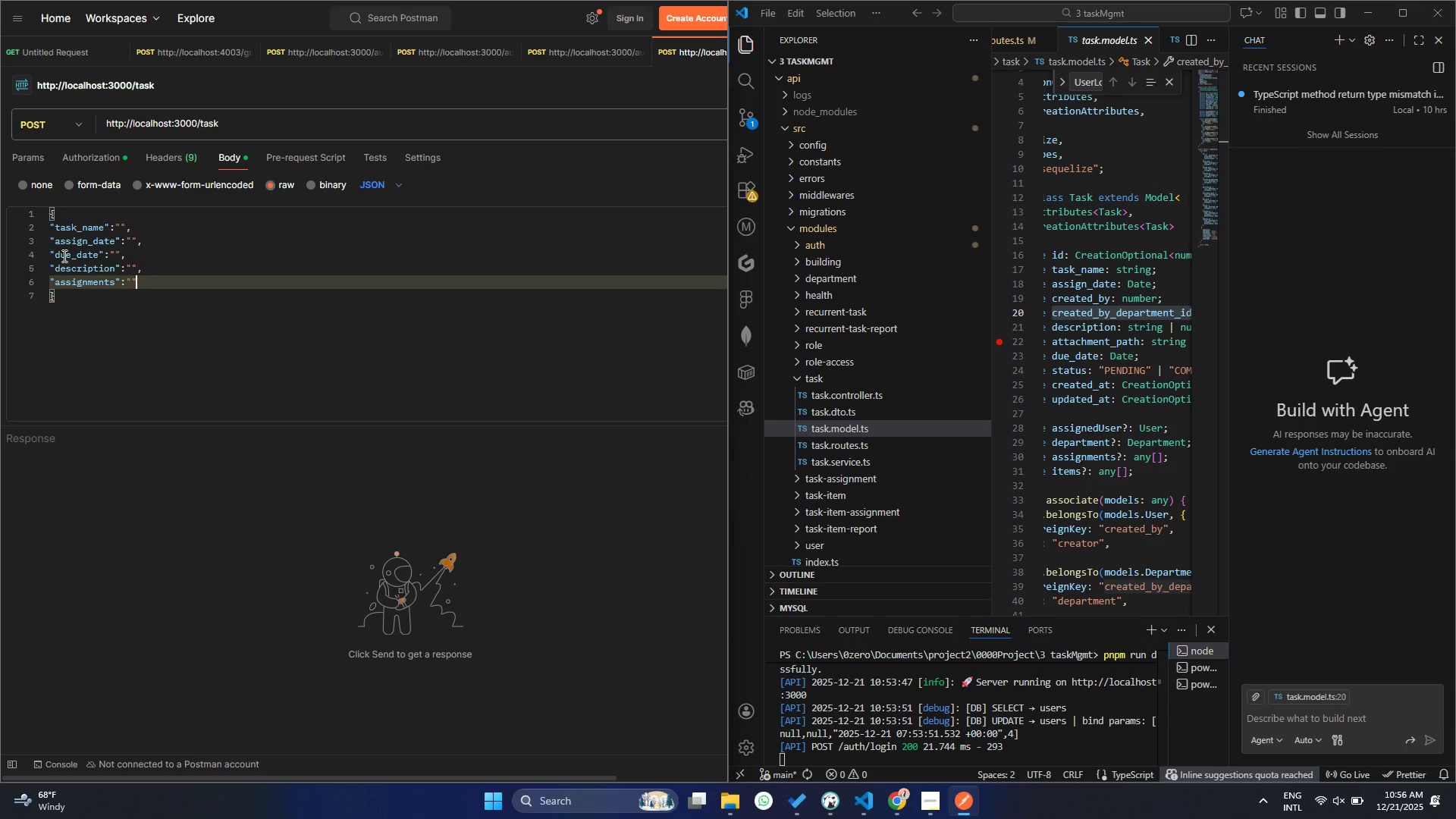 
key(Shift+Quote)
 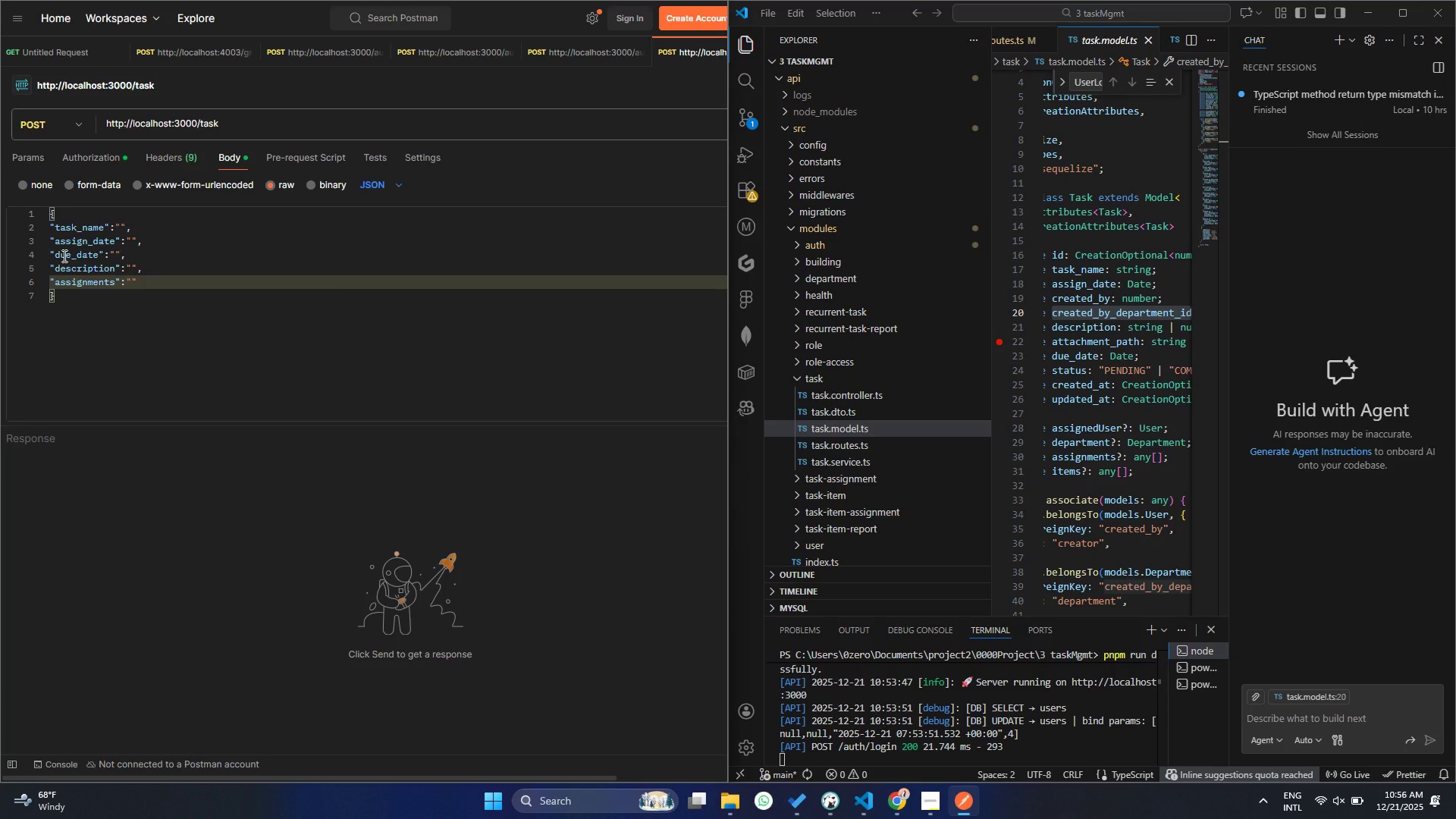 
key(Backspace)
 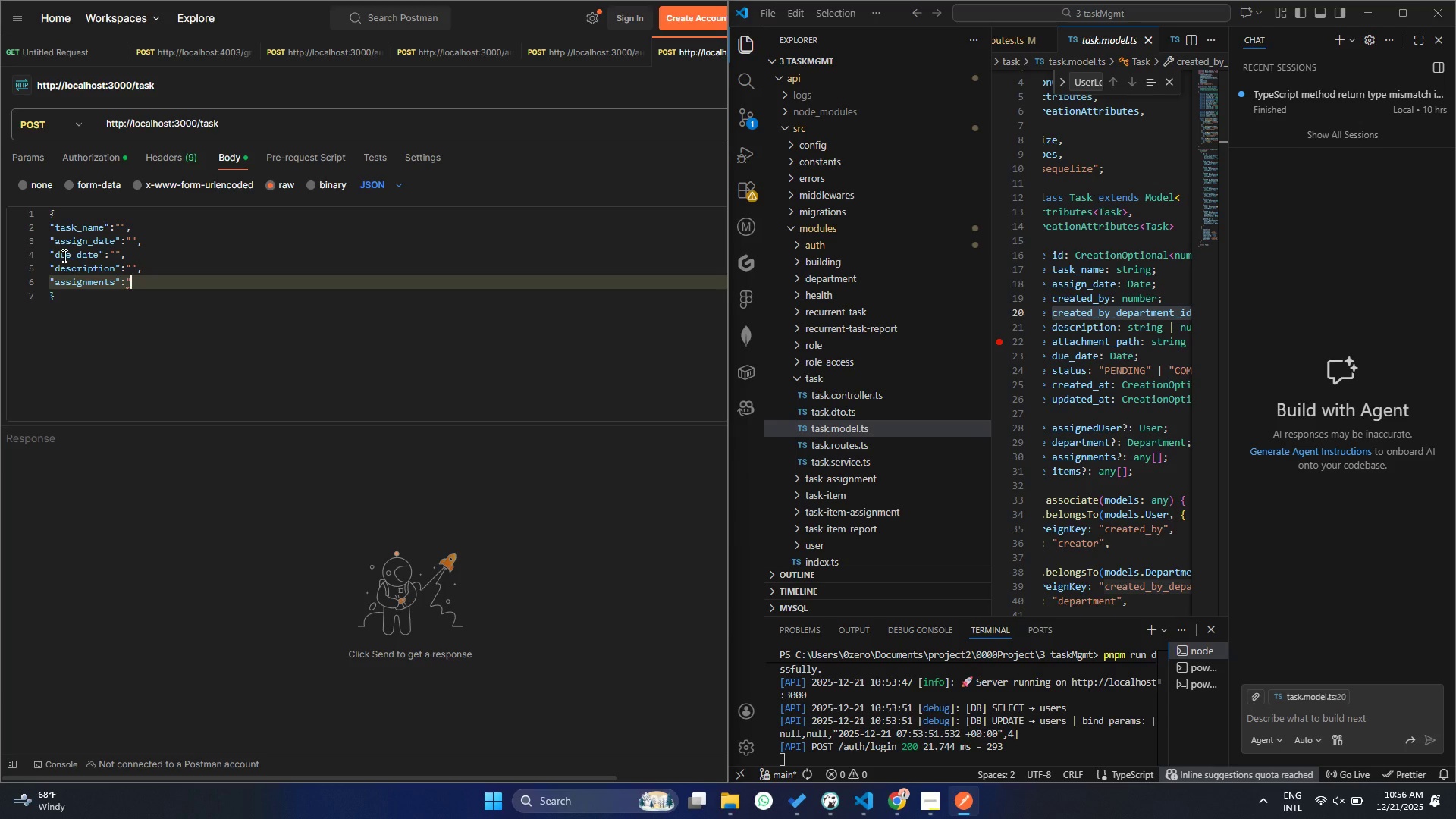 
key(Backspace)
 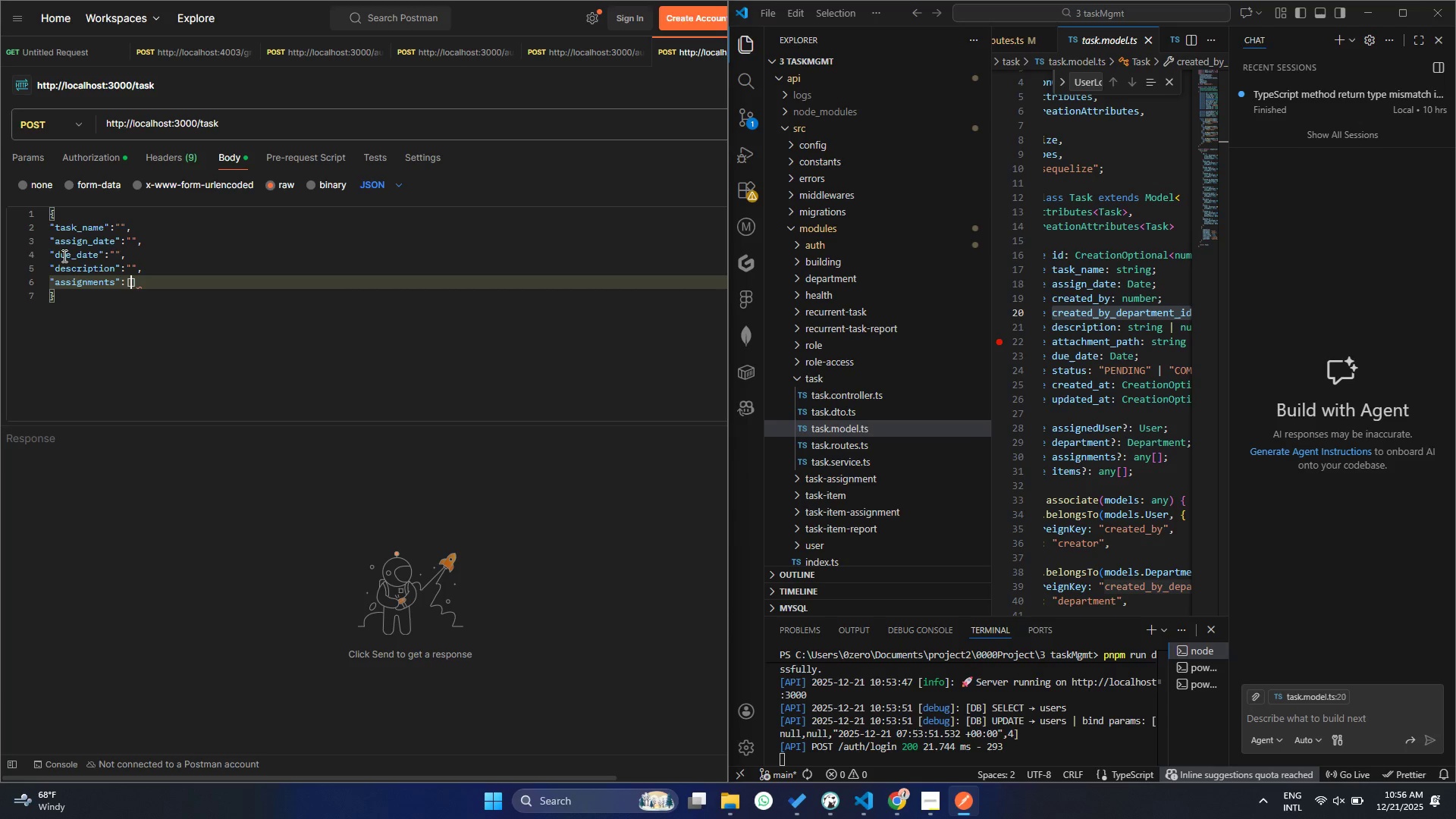 
key(BracketLeft)
 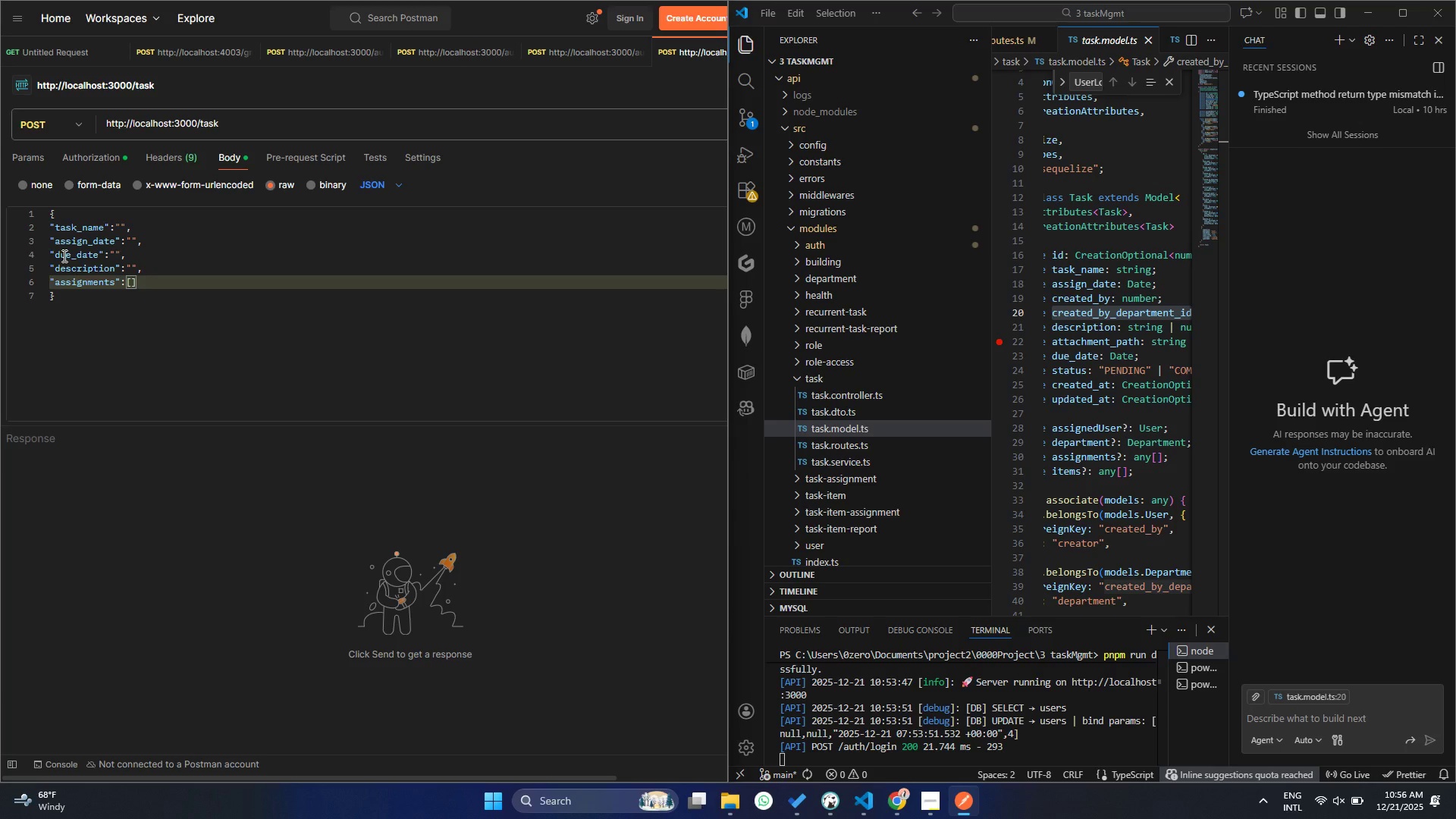 
key(ArrowRight)
 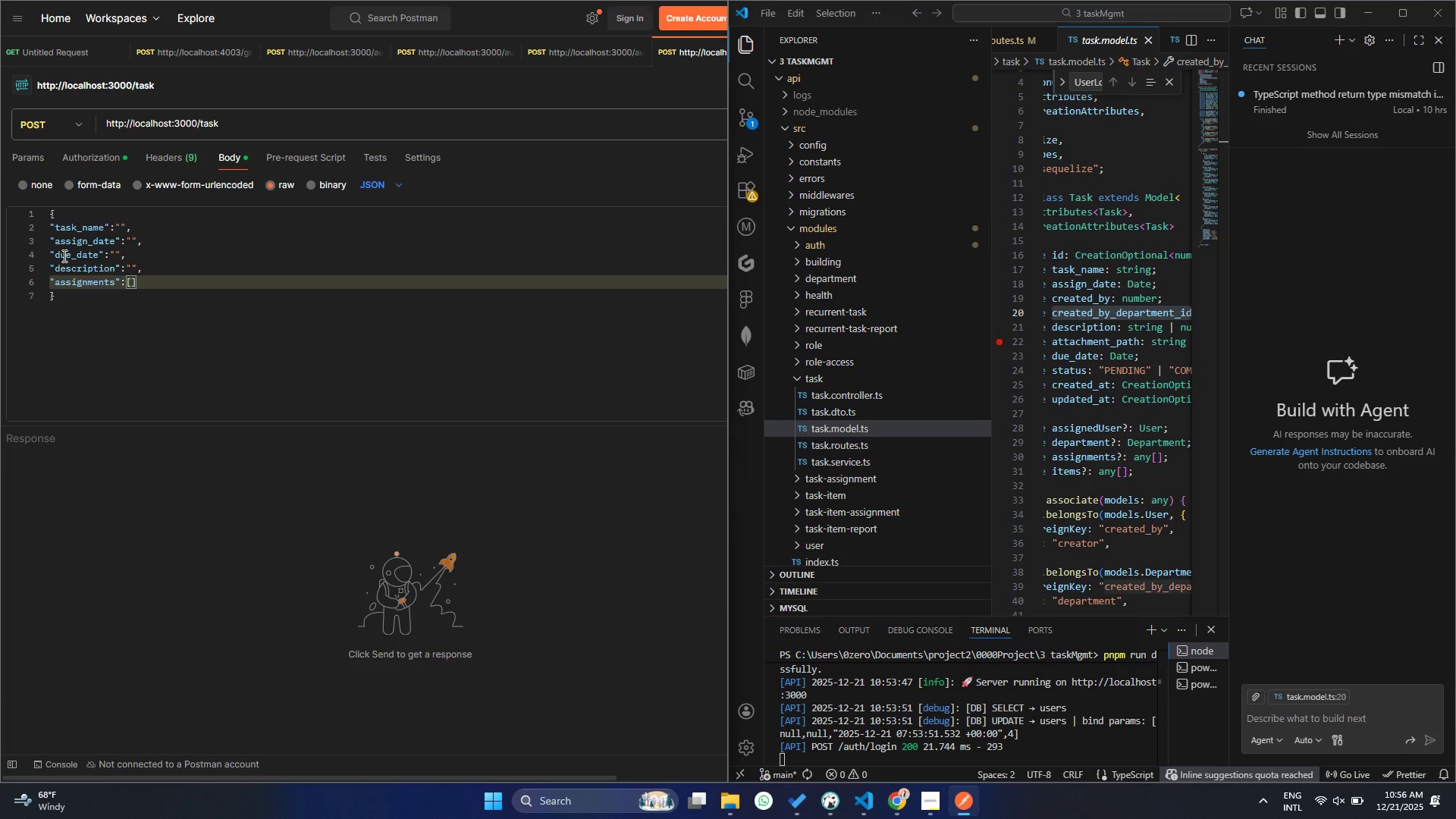 
key(ArrowLeft)
 